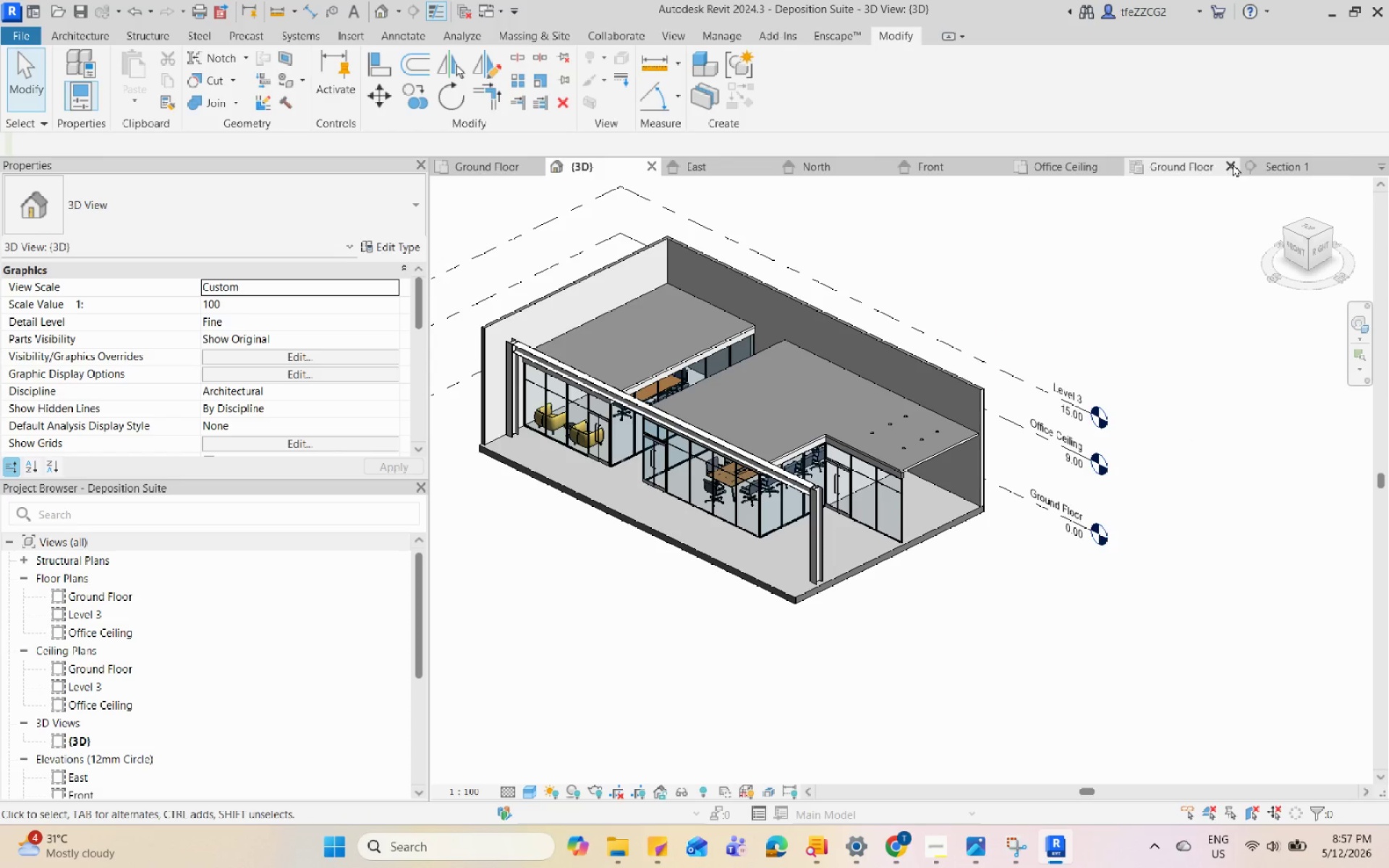 
left_click([1272, 169])
 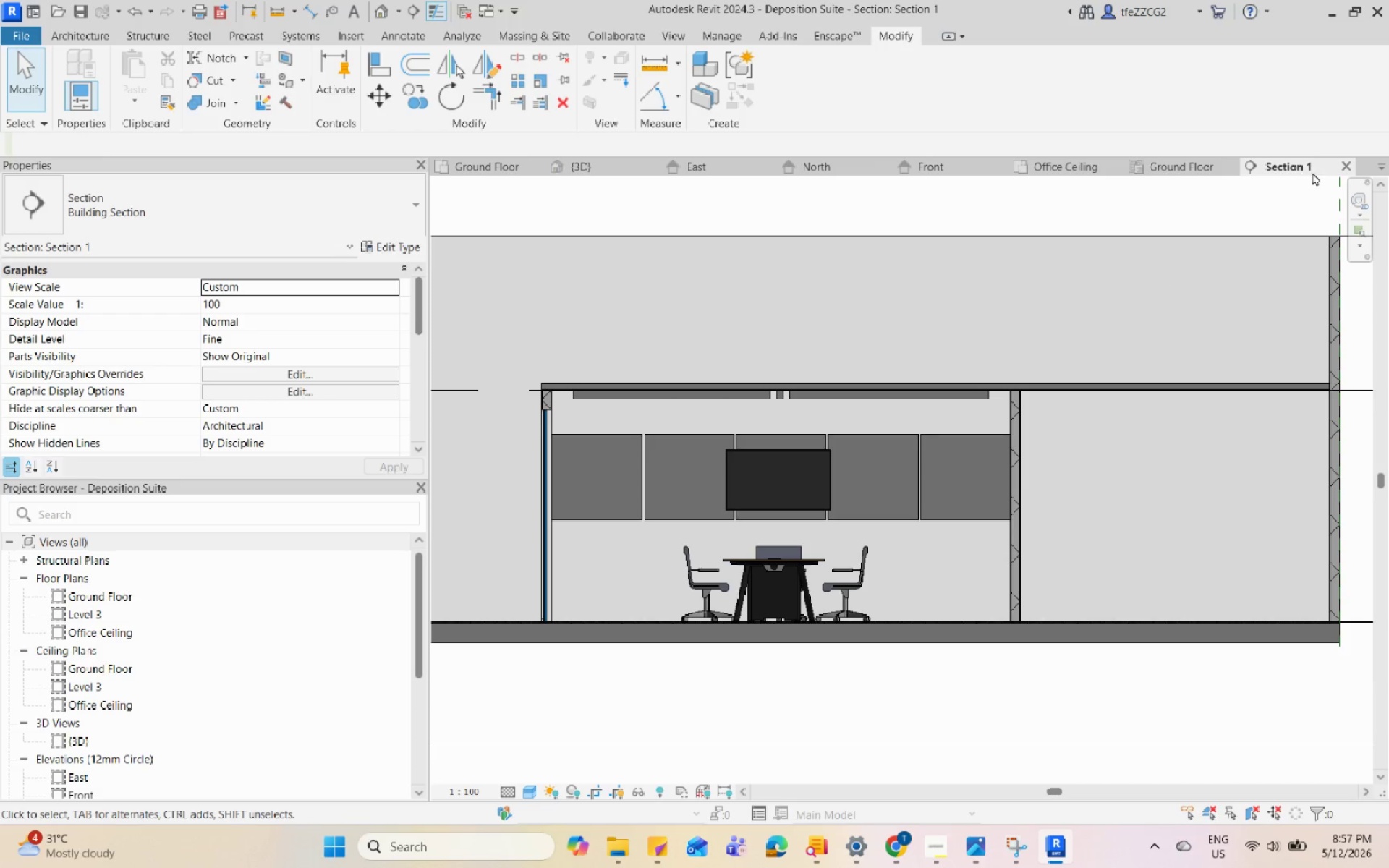 
left_click([1341, 169])
 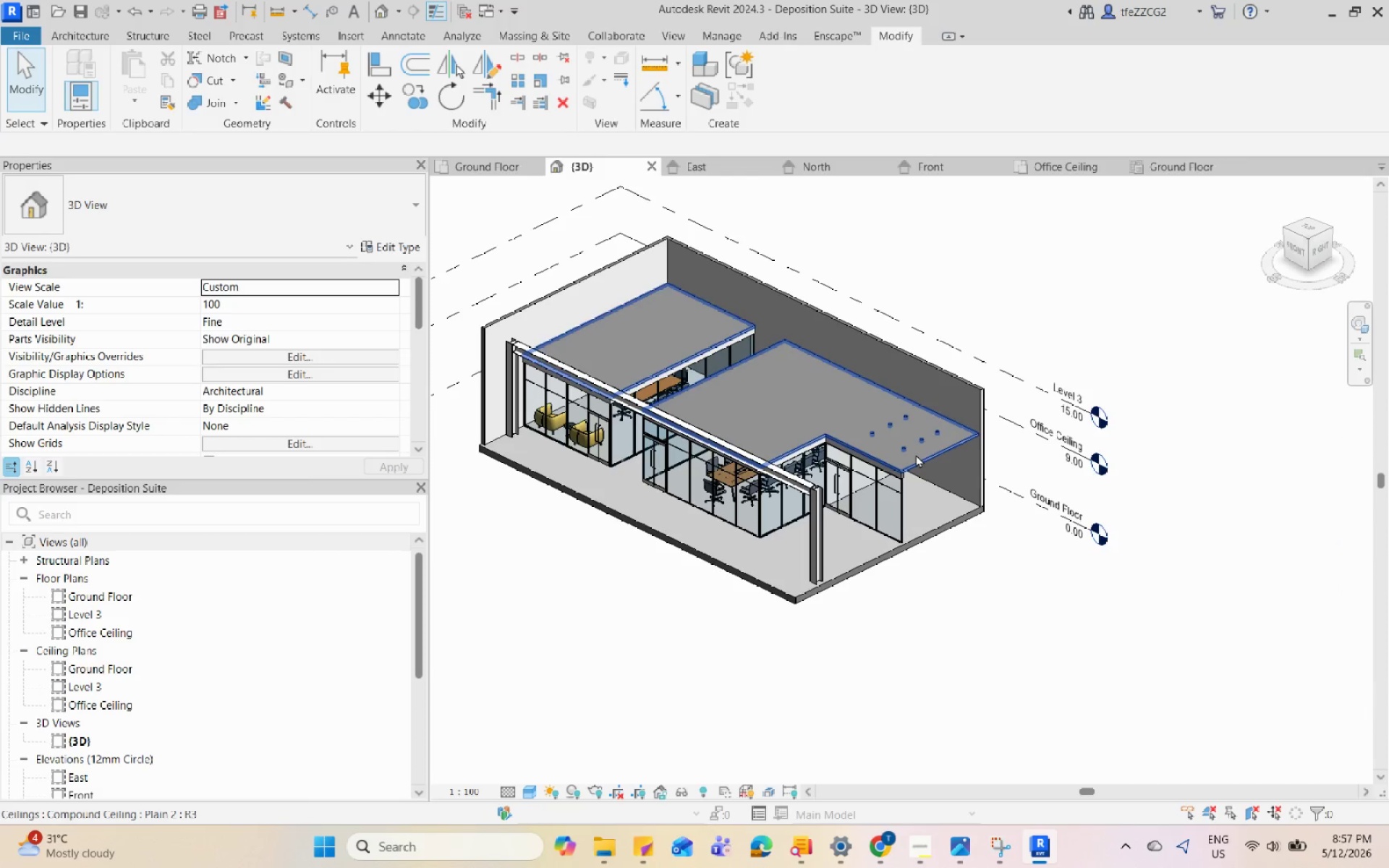 
key(Control+S)
 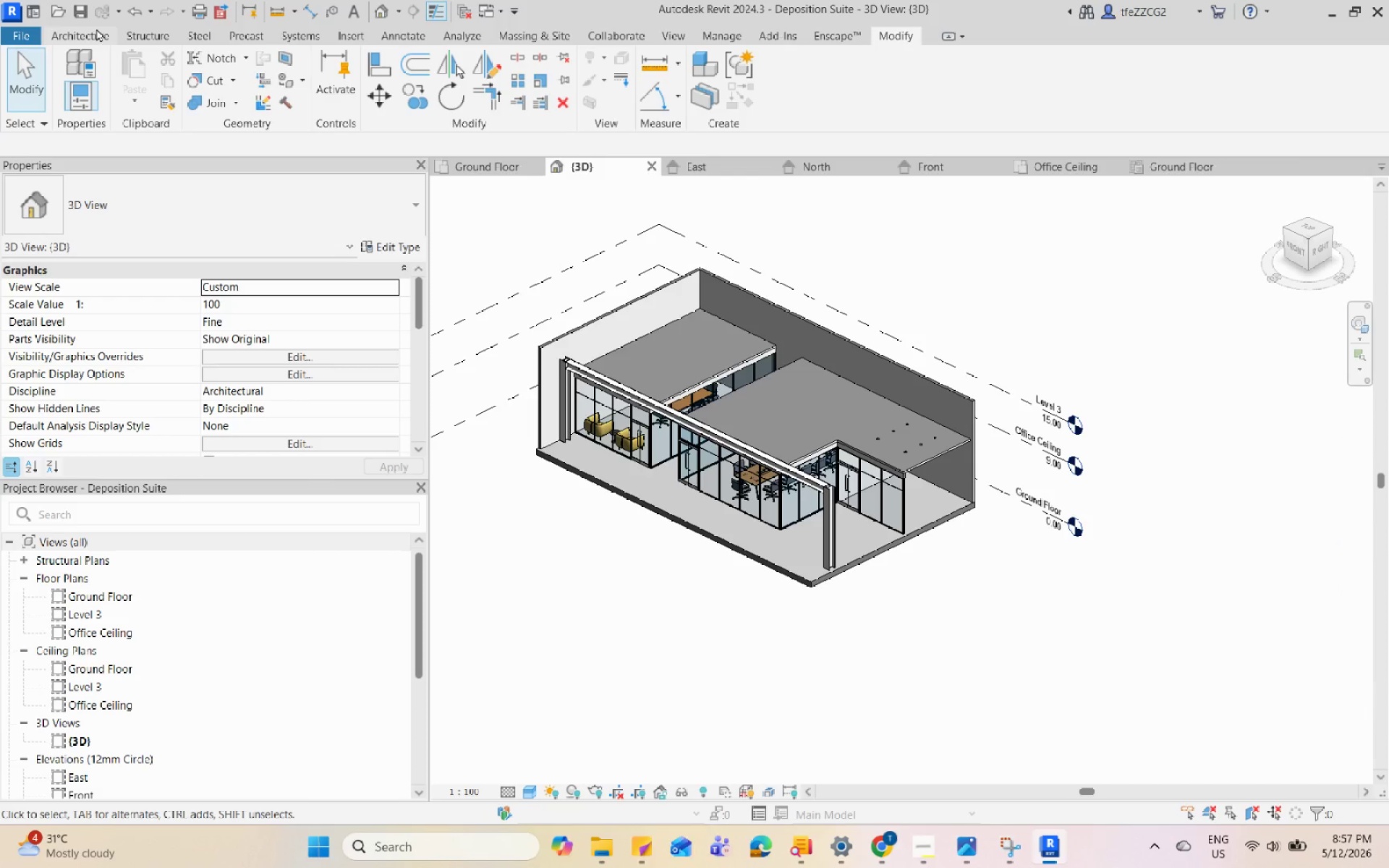 
scroll: coordinate [917, 477], scroll_direction: down, amount: 1.0
 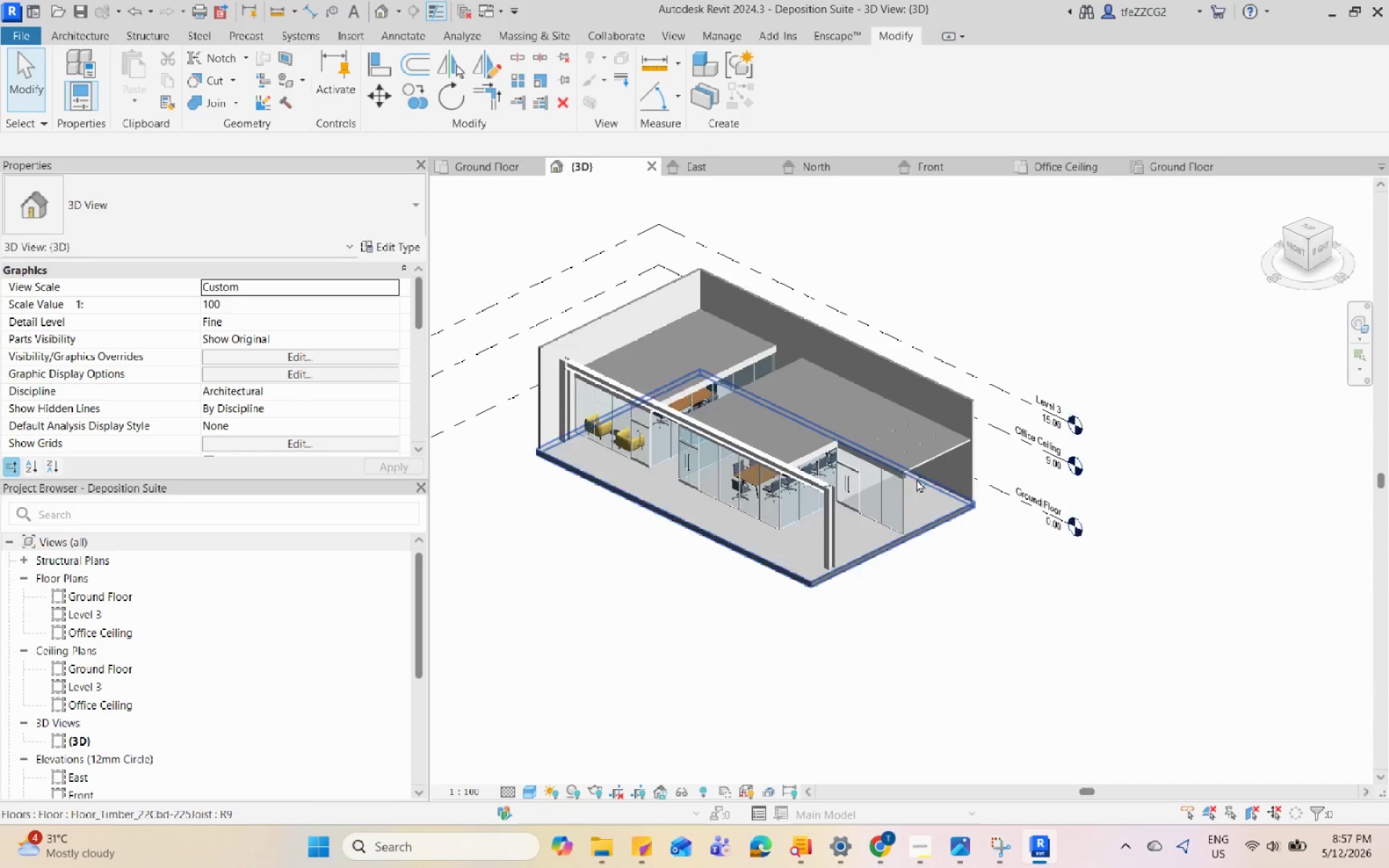 
wait(5.76)
 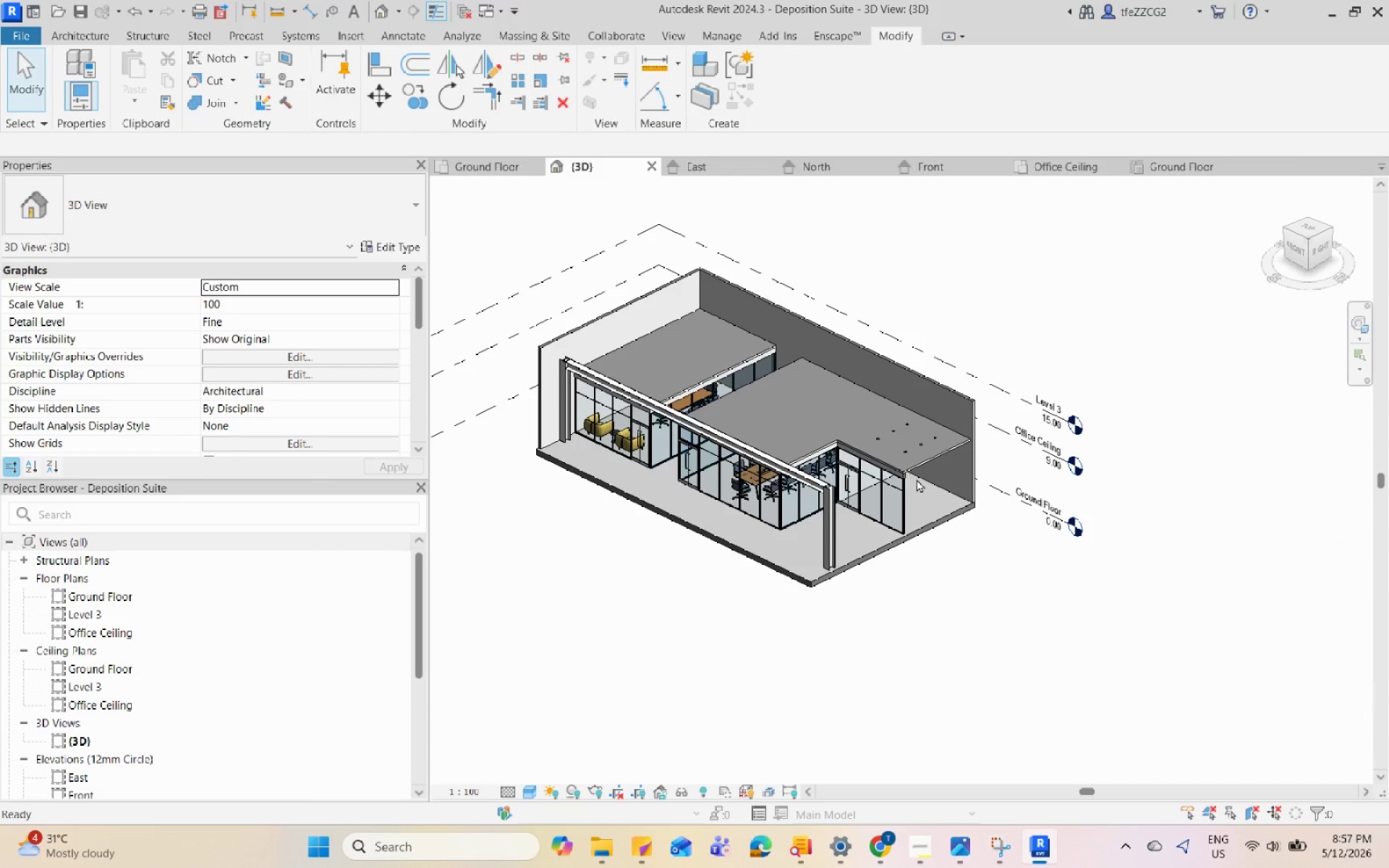 
left_click([596, 842])
 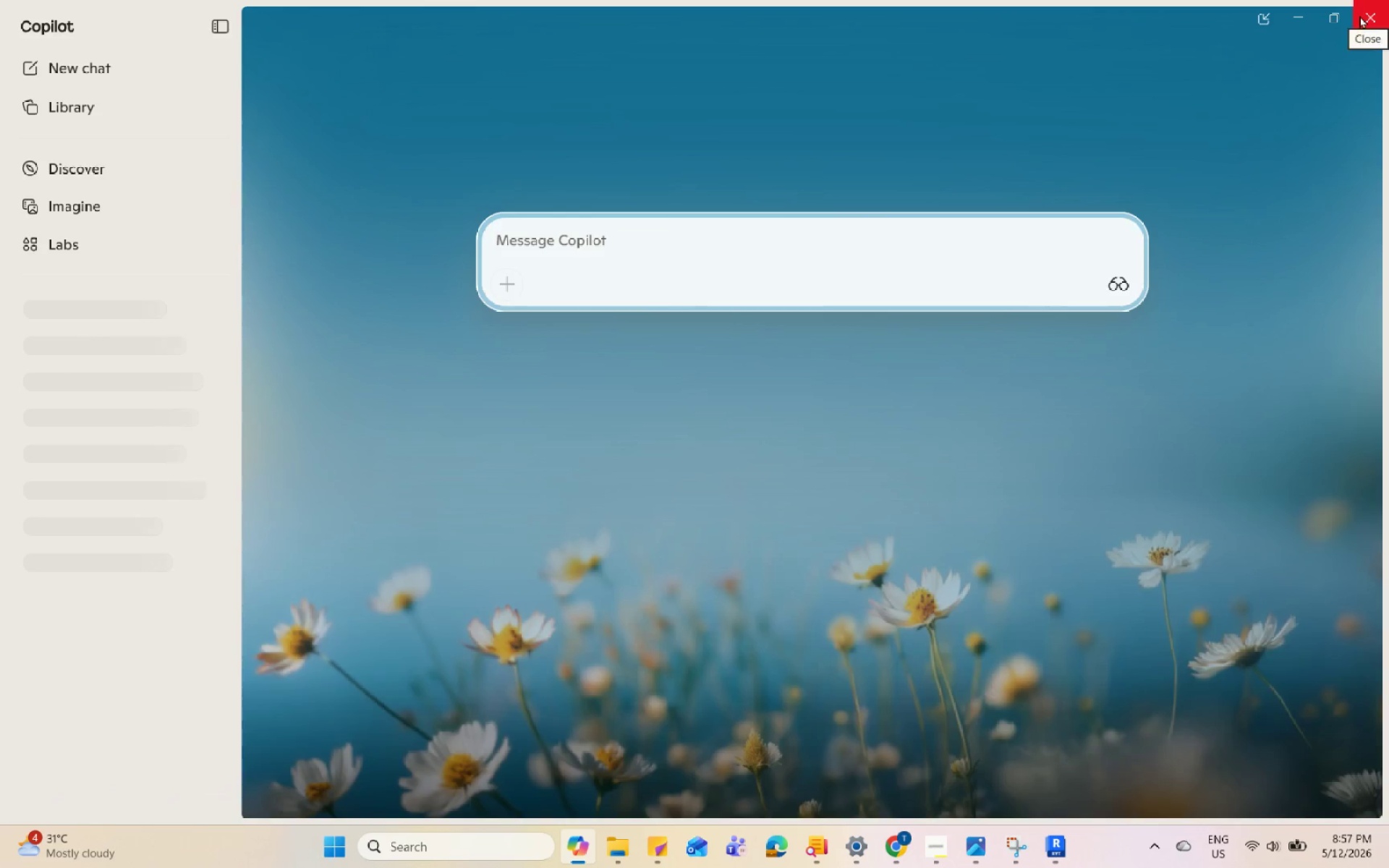 
left_click_drag(start_coordinate=[1149, 16], to_coordinate=[928, 238])
 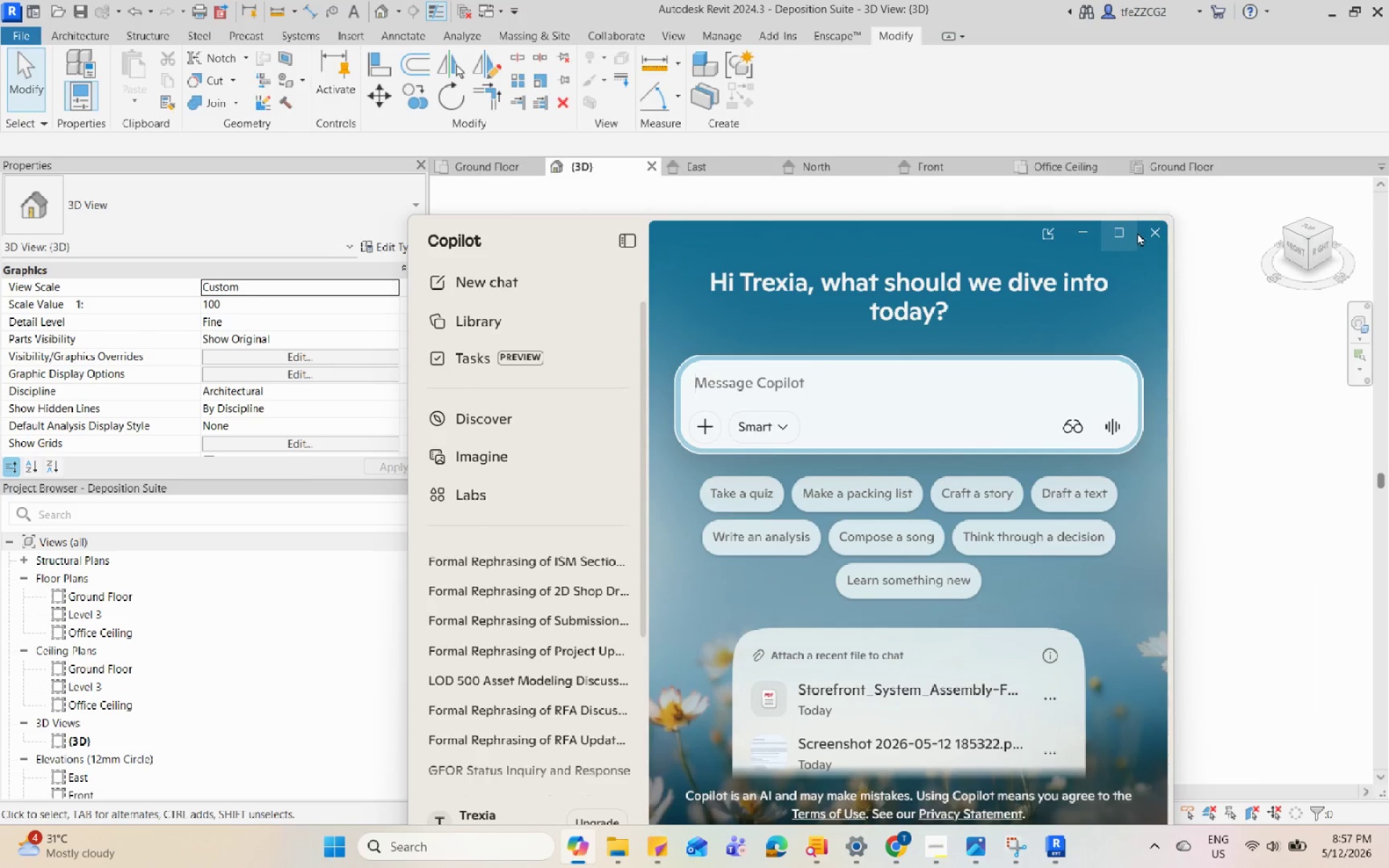 
left_click([1144, 231])
 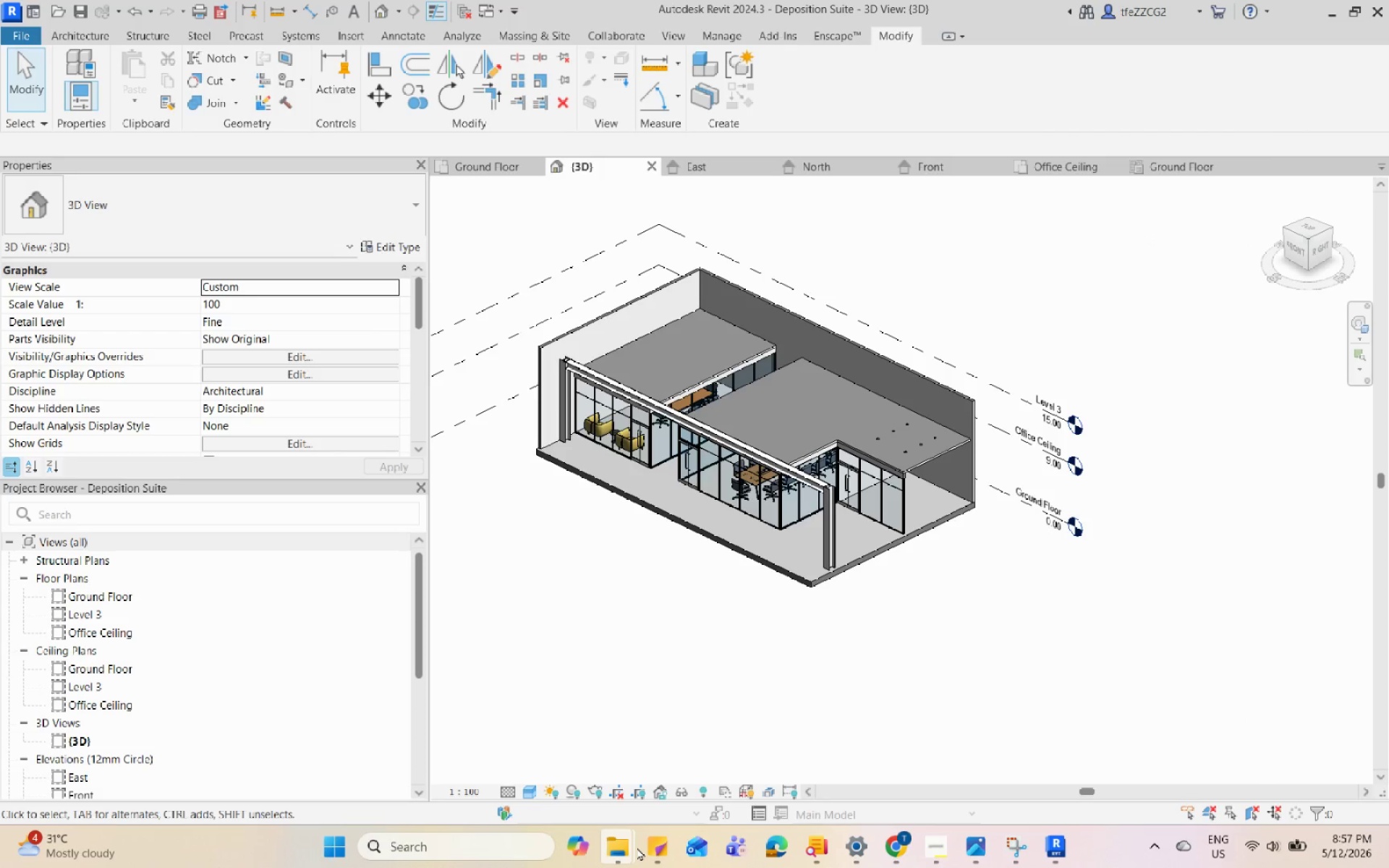 
left_click([624, 843])
 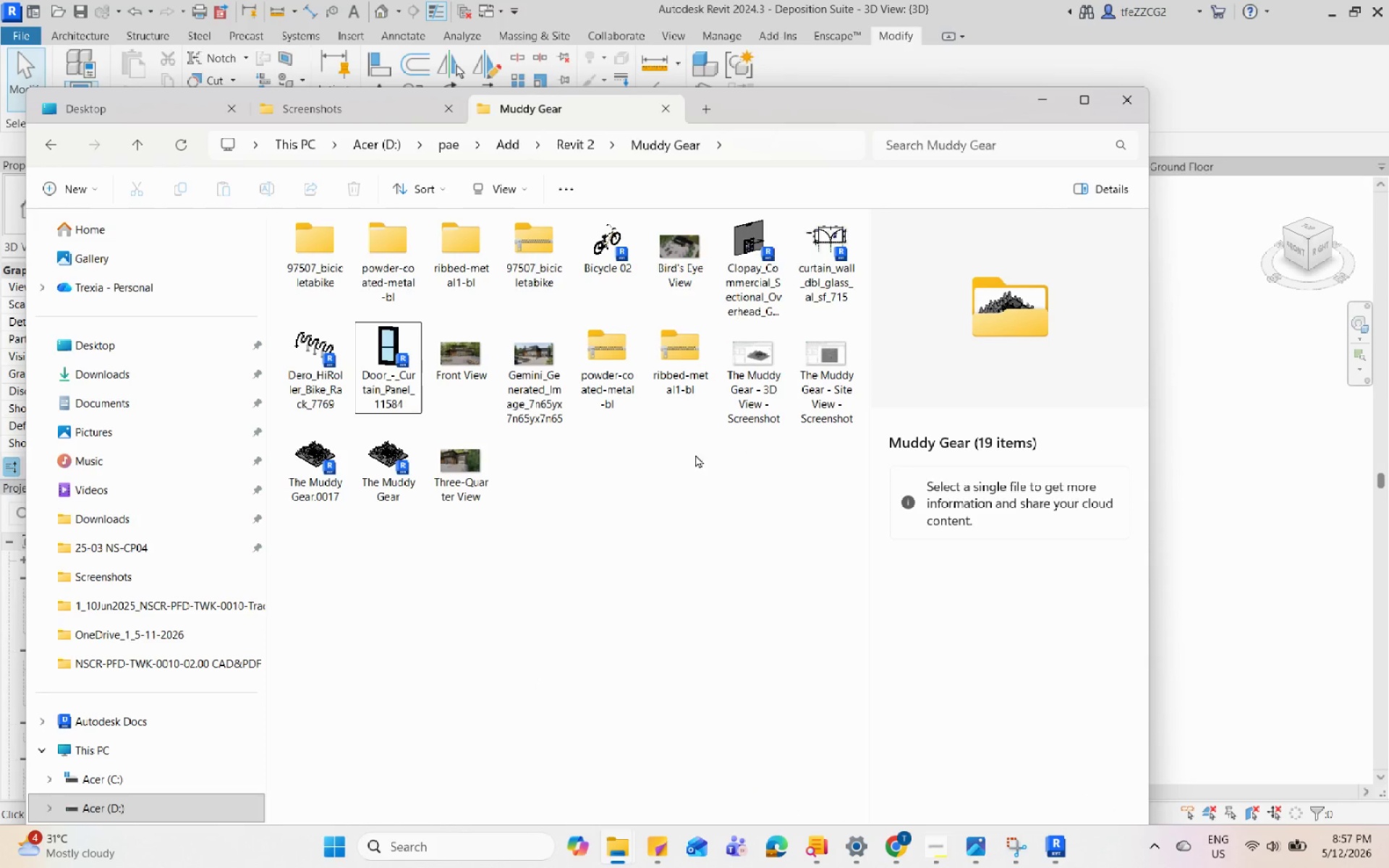 
left_click([137, 360])
 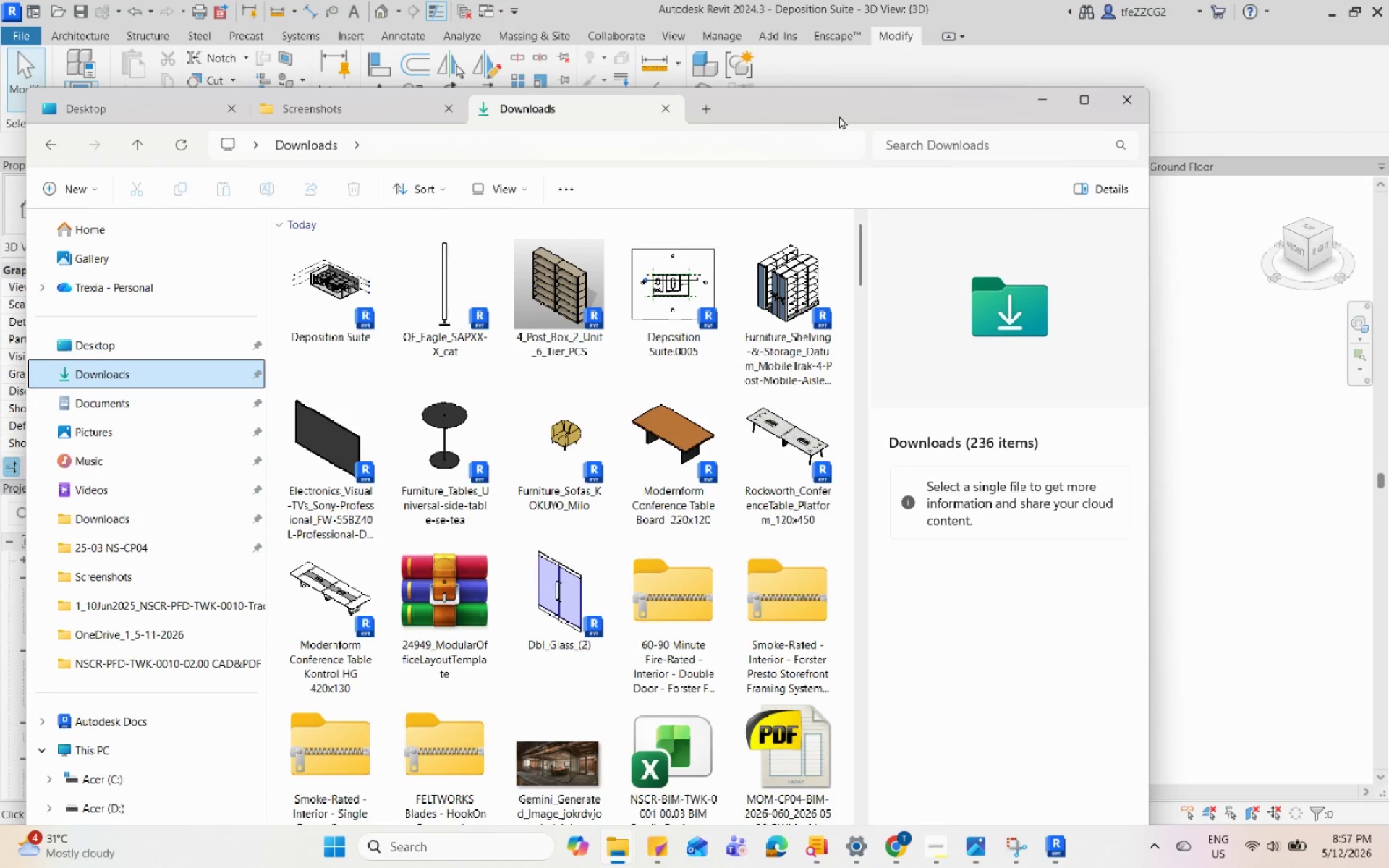 
scroll: coordinate [131, 433], scroll_direction: up, amount: 3.0
 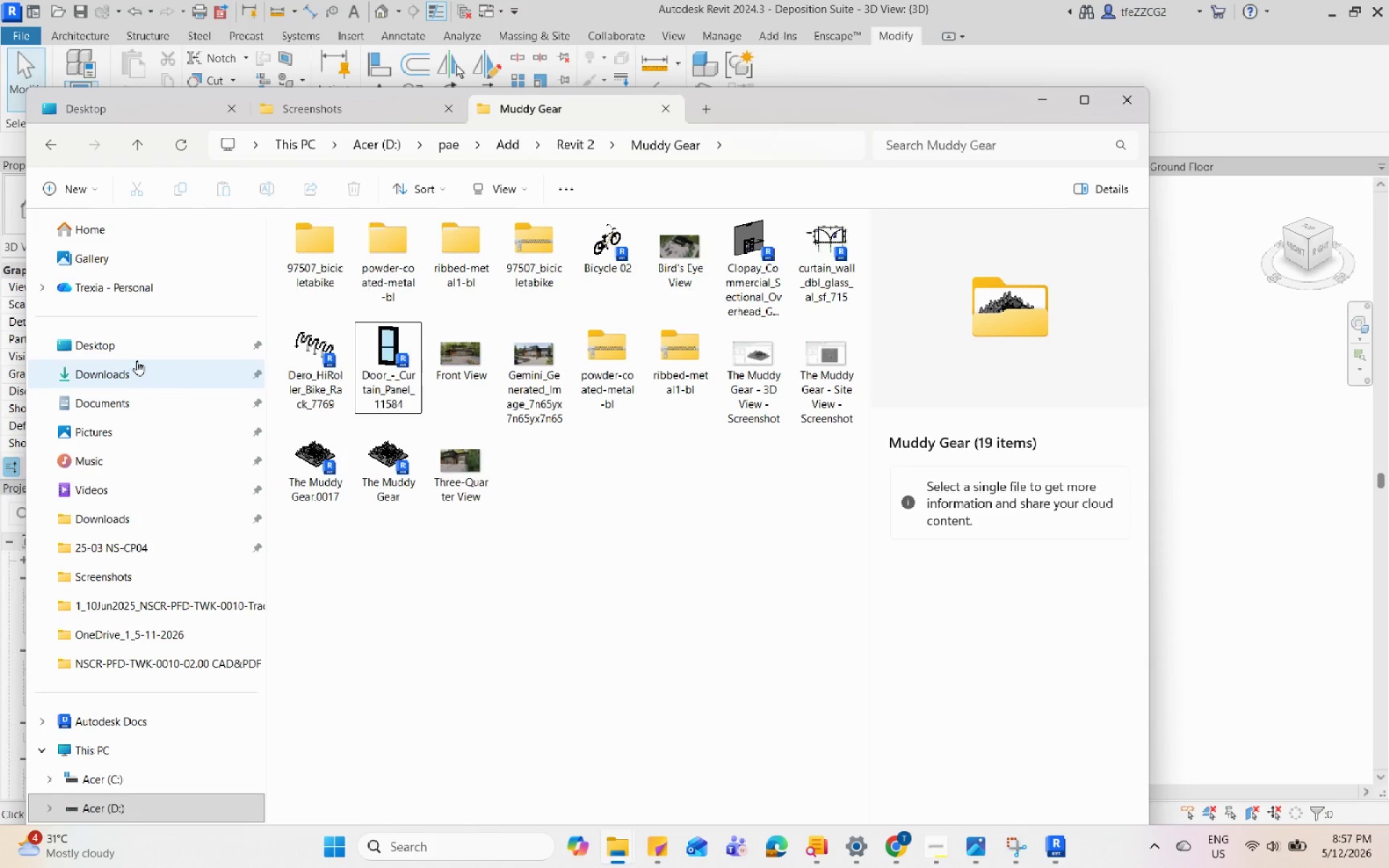 
left_click_drag(start_coordinate=[841, 105], to_coordinate=[755, 213])
 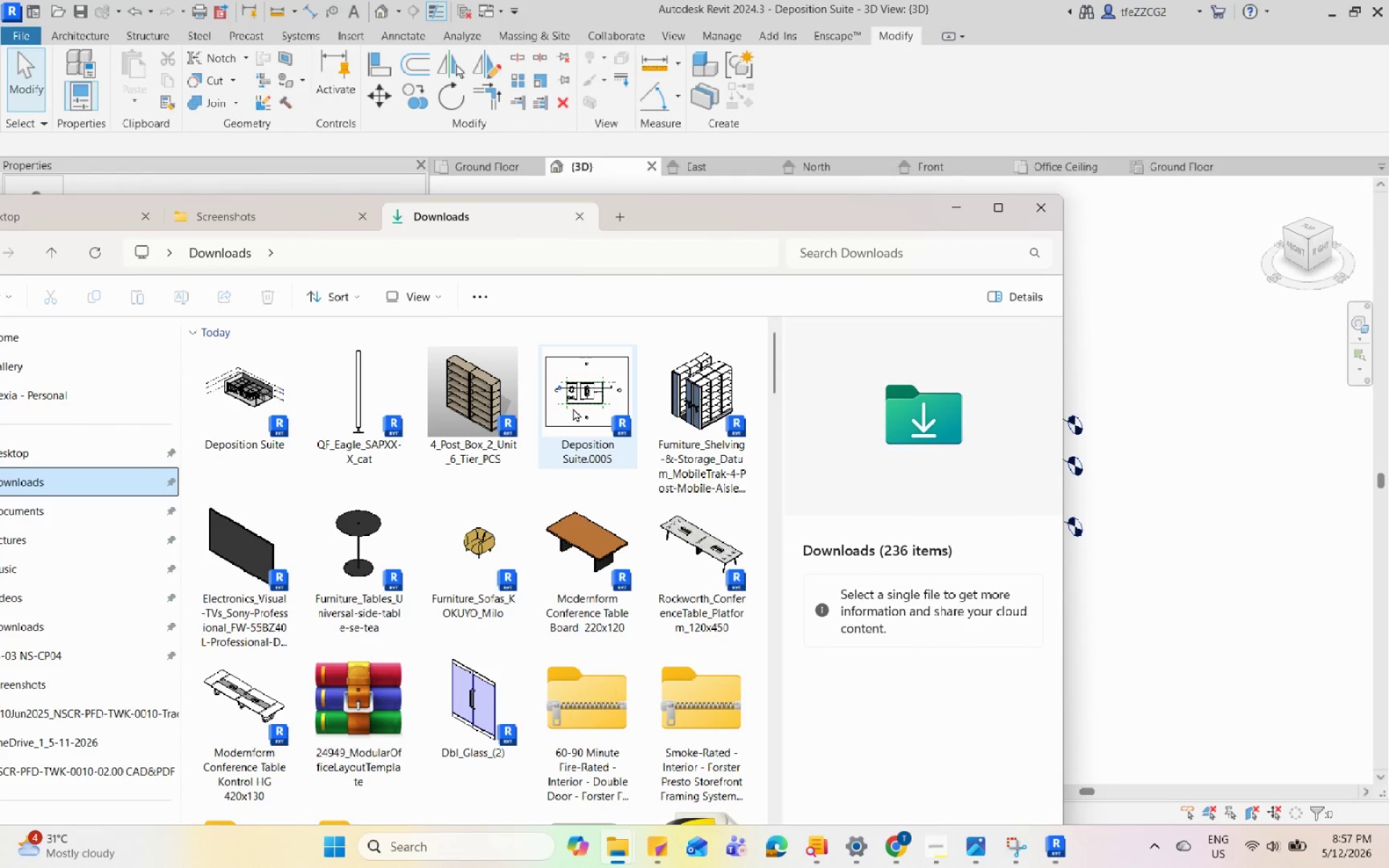 
left_click([475, 402])
 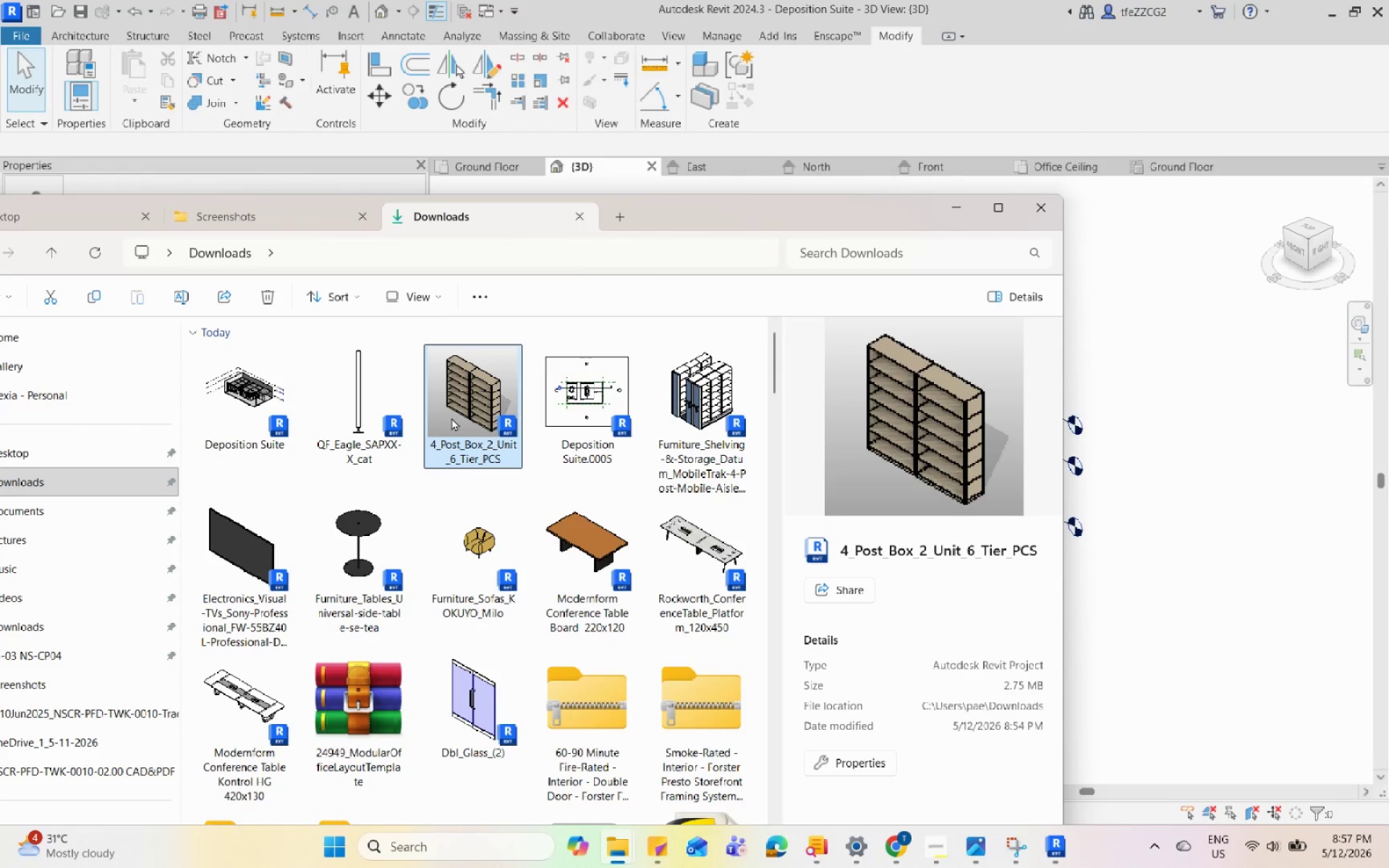 
left_click_drag(start_coordinate=[451, 417], to_coordinate=[1195, 309])
 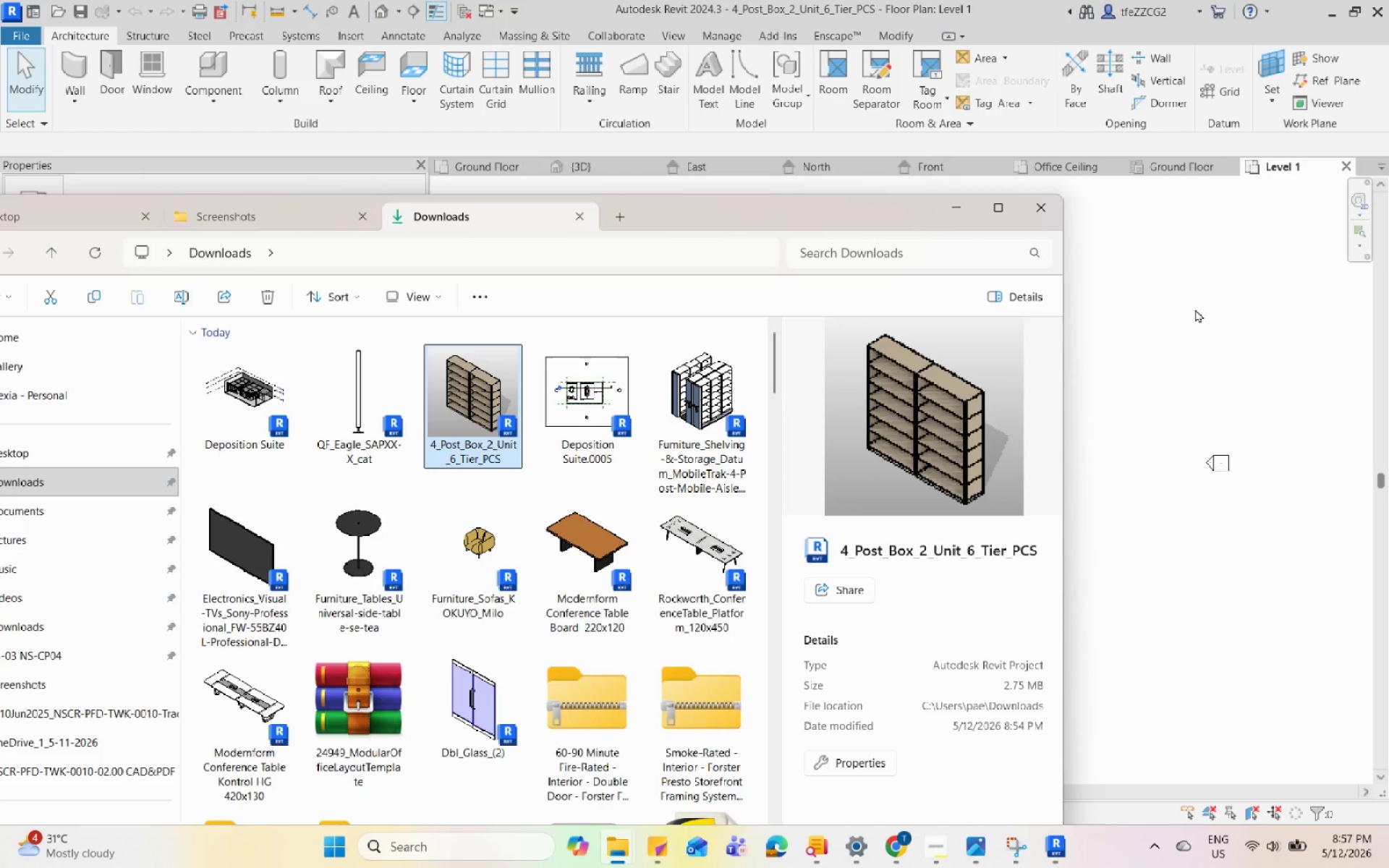 
left_click([959, 213])
 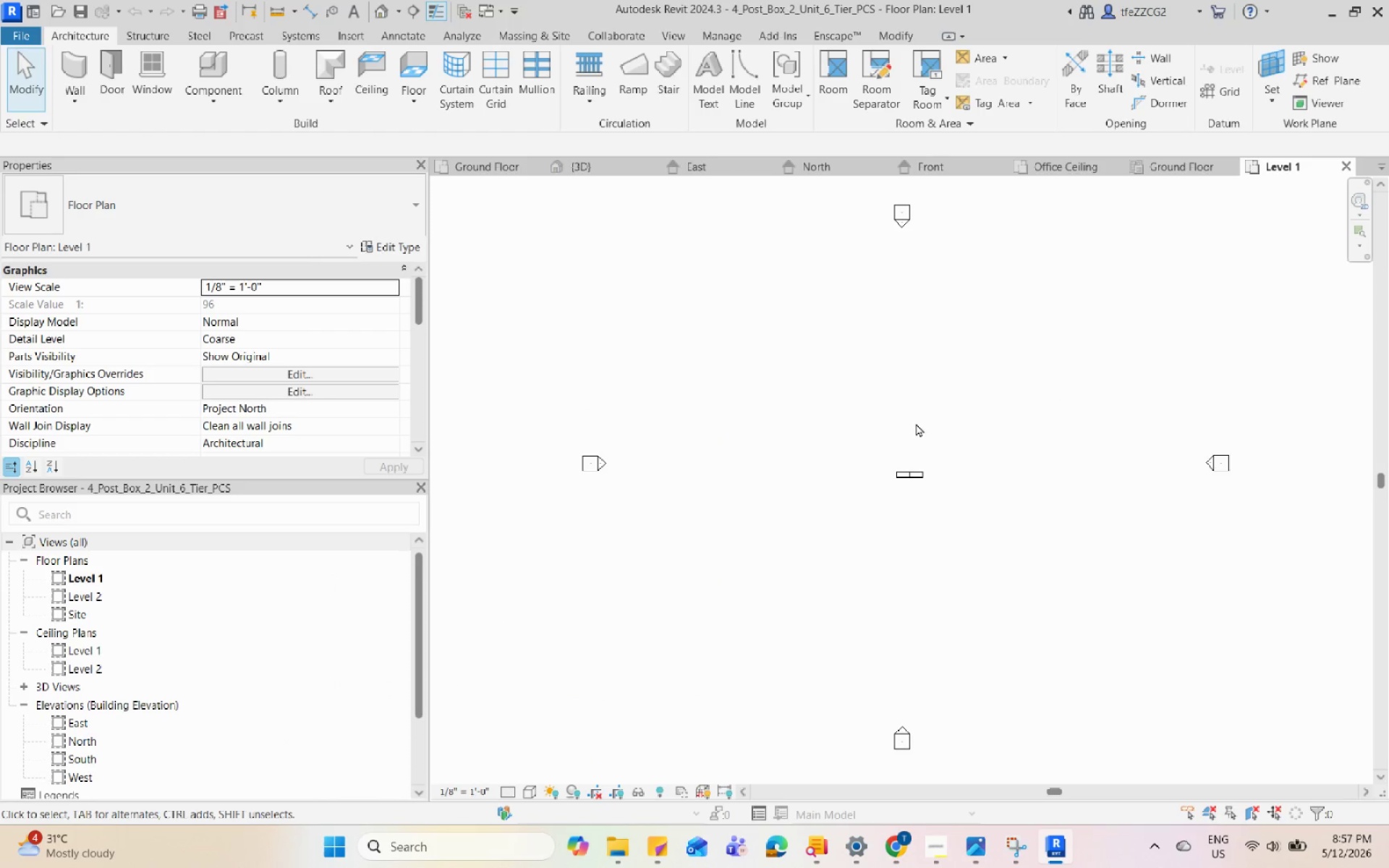 
left_click([926, 459])
 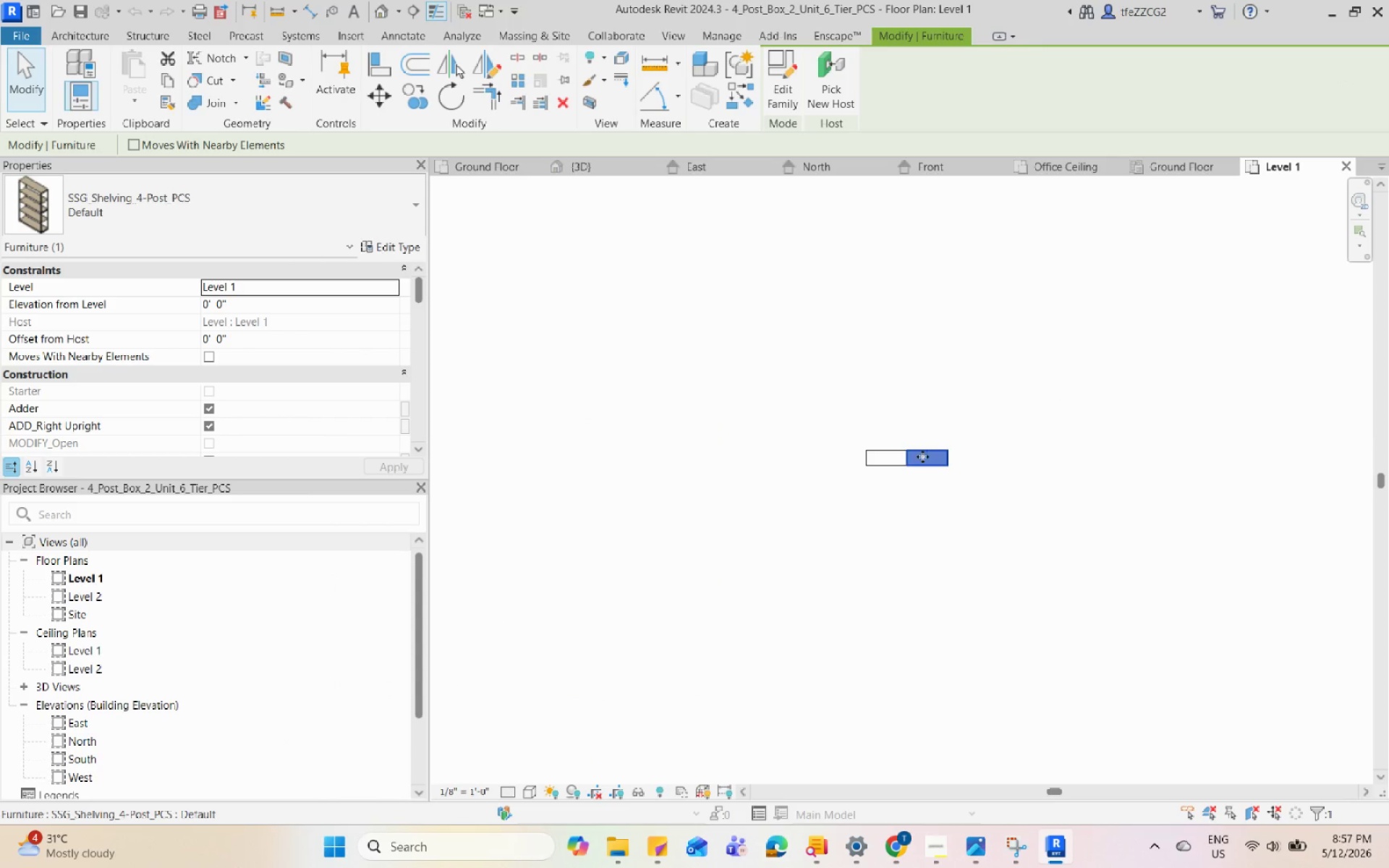 
scroll: coordinate [926, 459], scroll_direction: up, amount: 8.0
 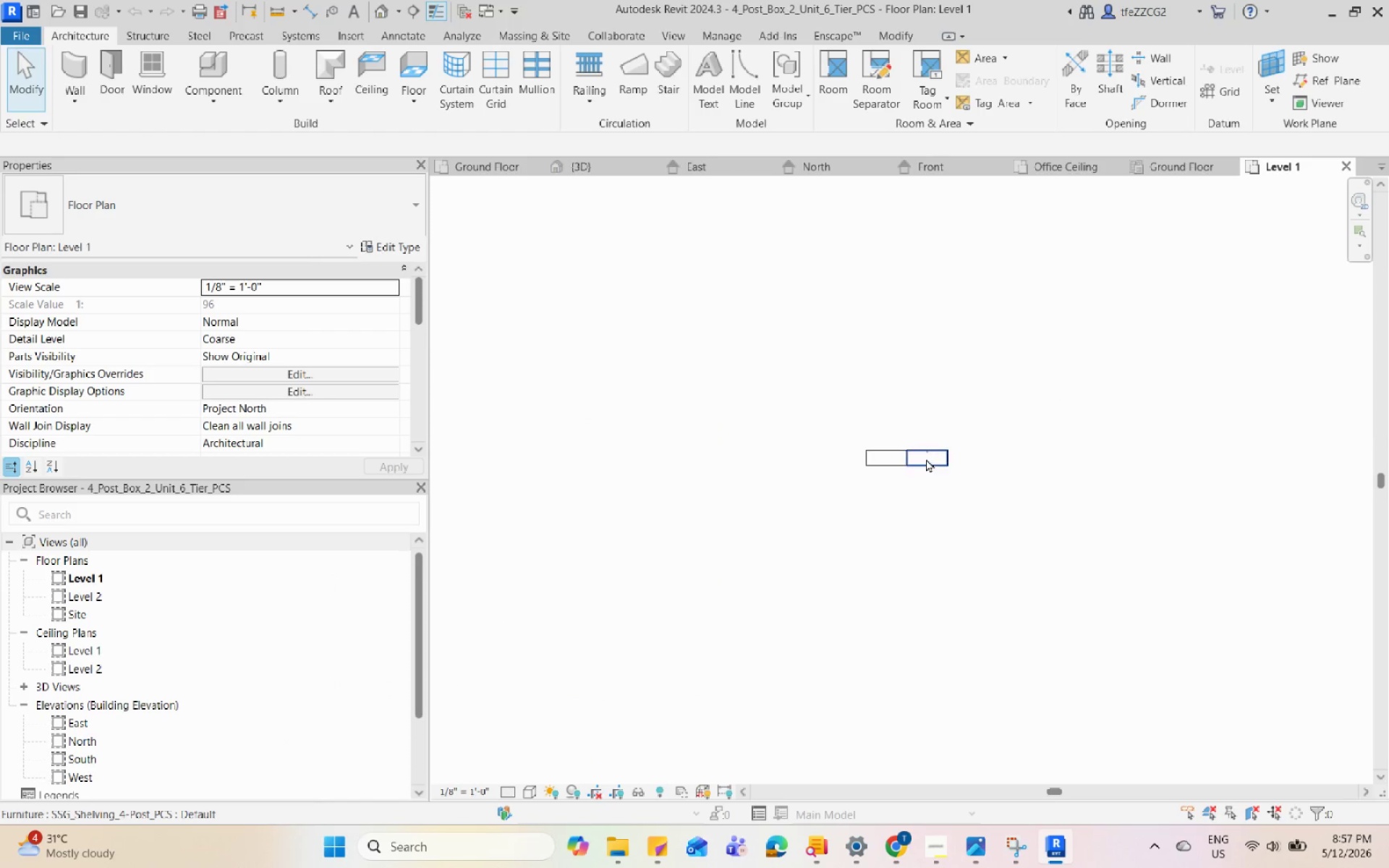 
left_click_drag(start_coordinate=[839, 420], to_coordinate=[984, 494])
 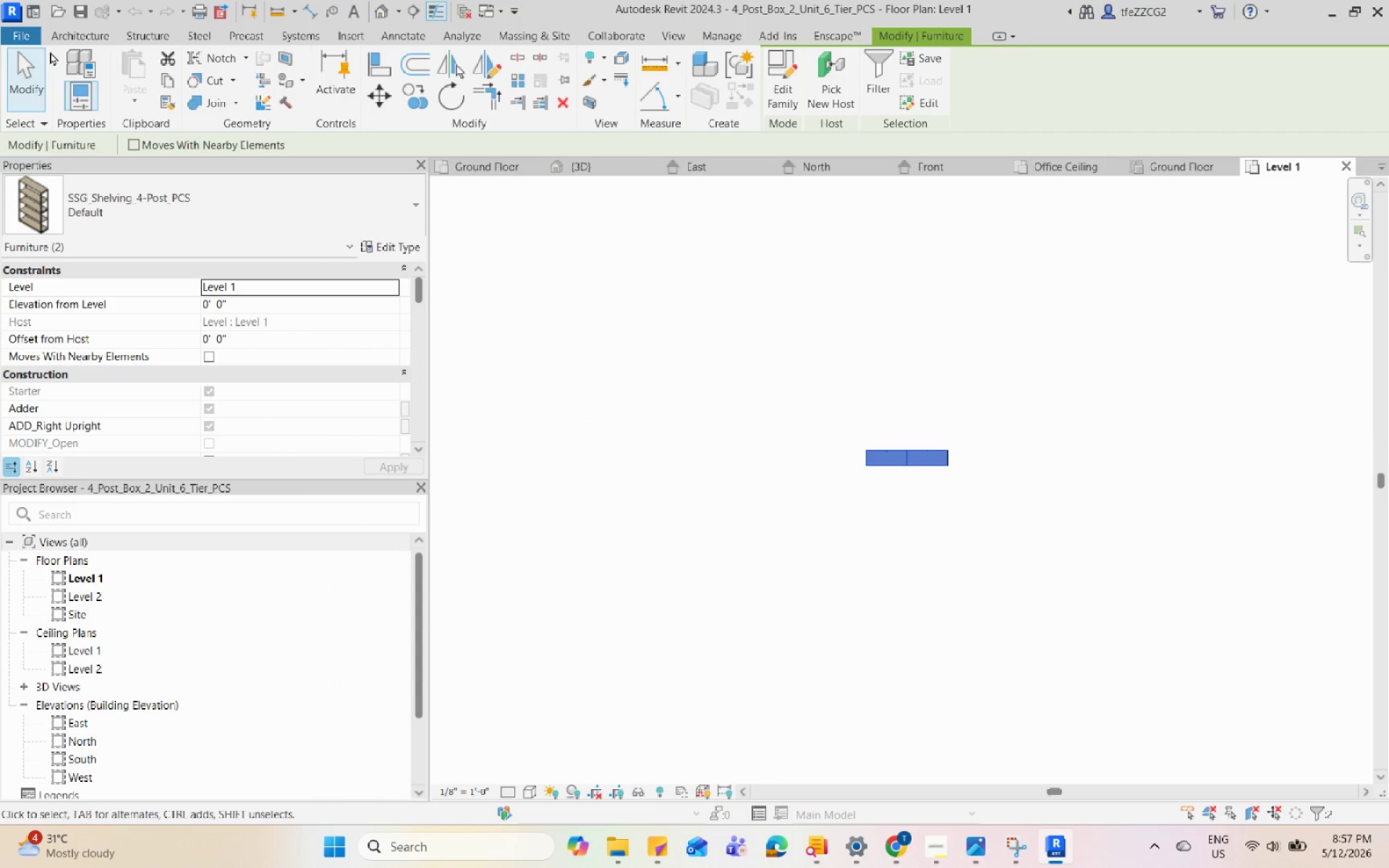 
left_click([34, 38])
 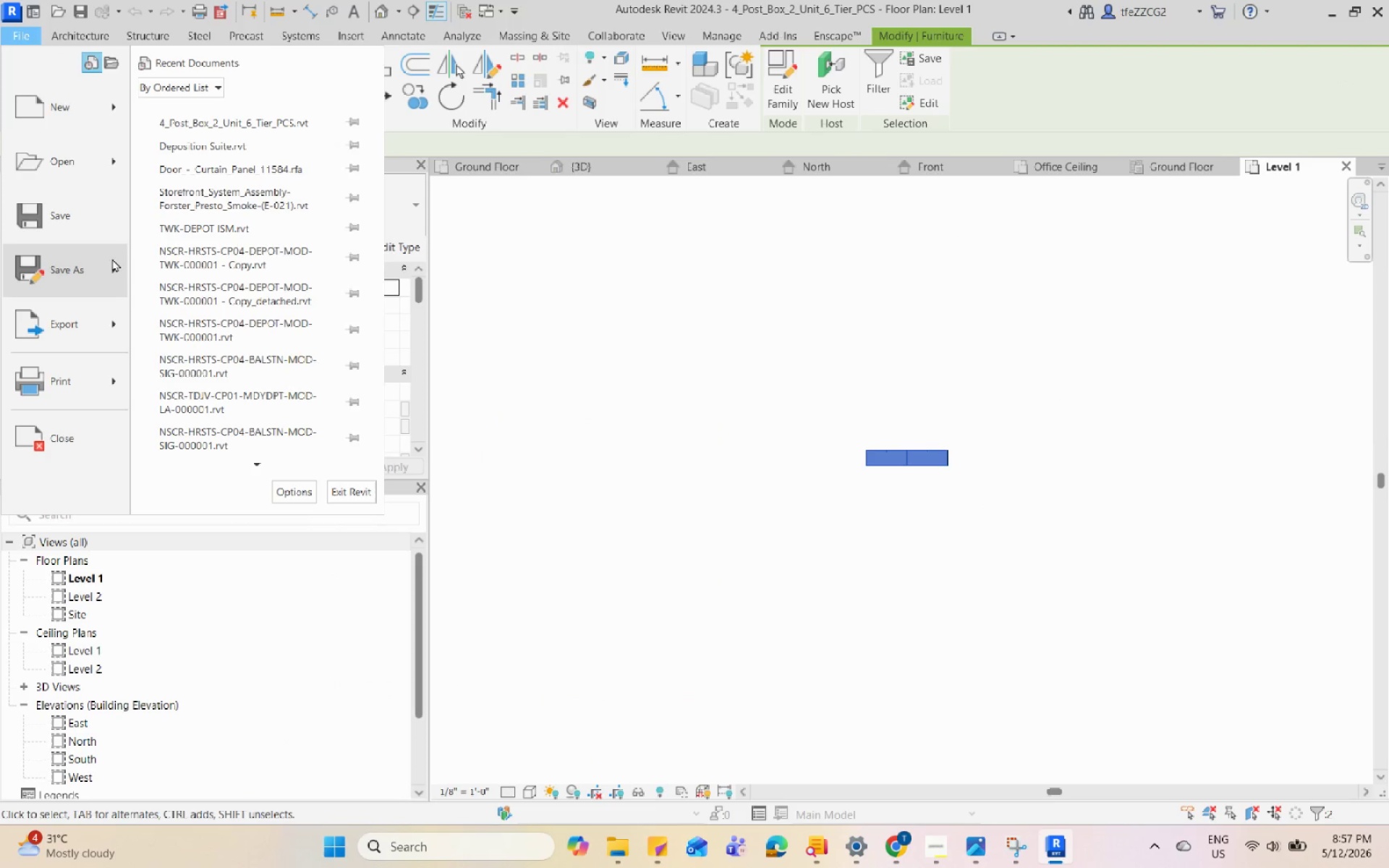 
left_click([115, 275])
 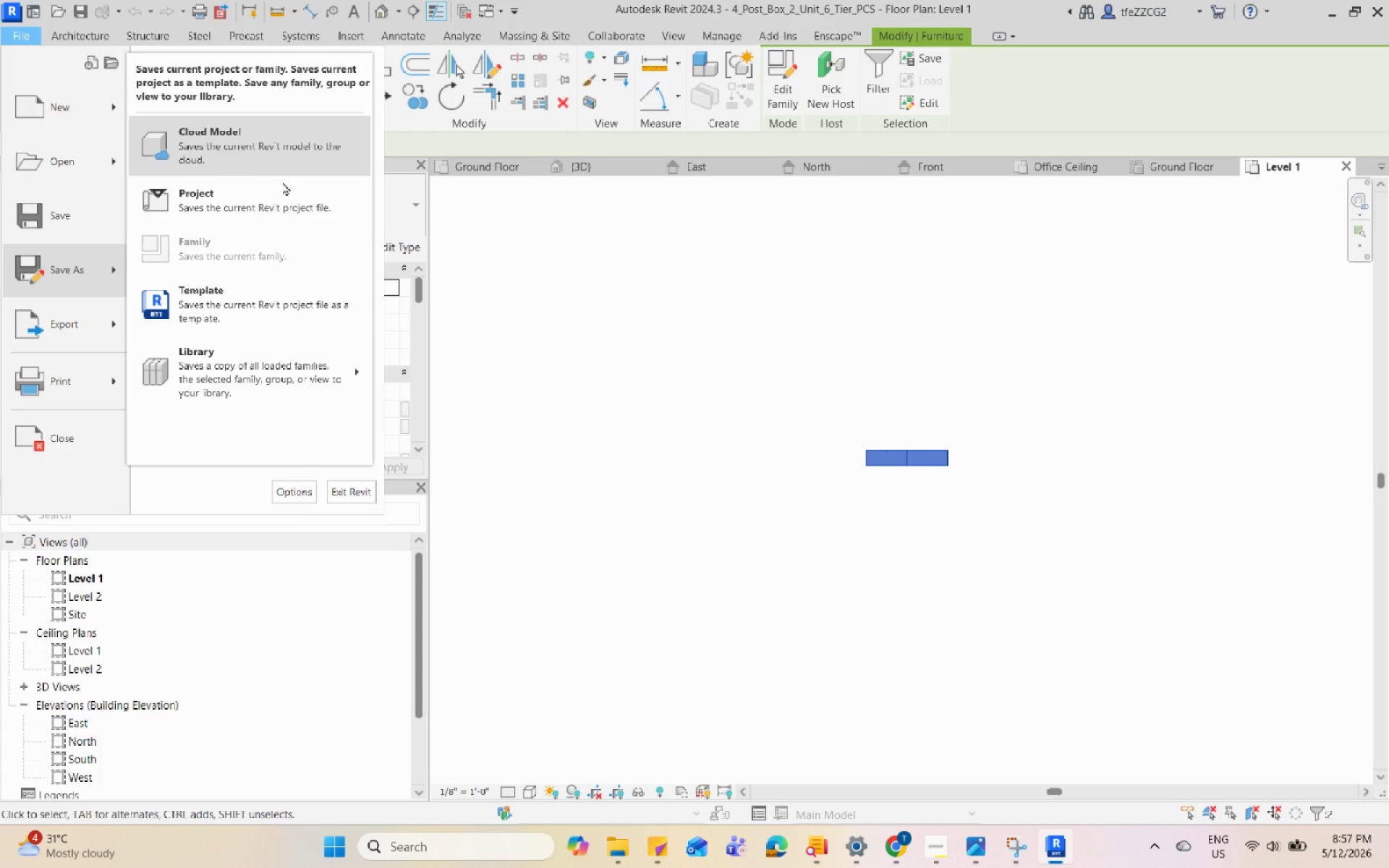 
mouse_move([285, 339])
 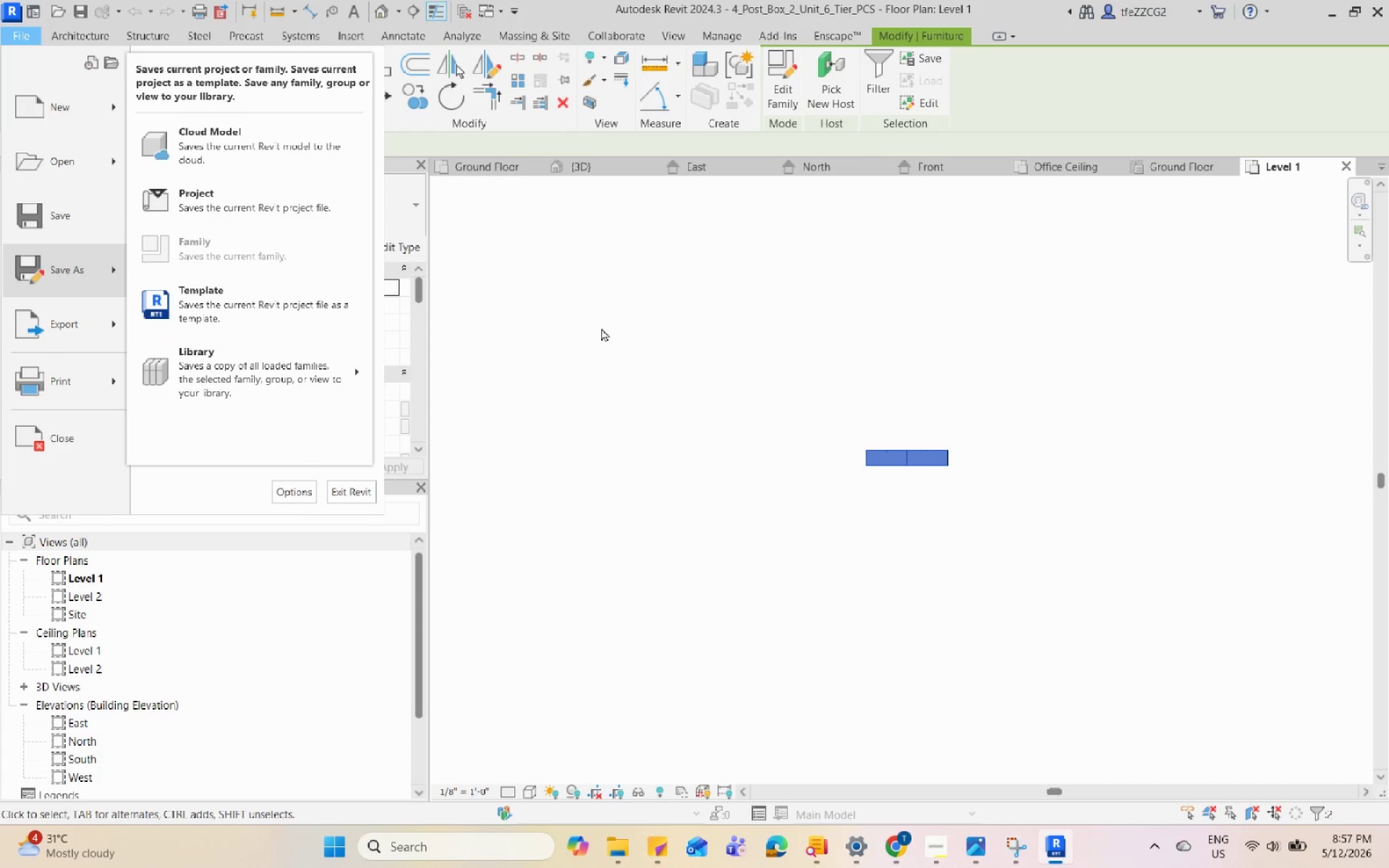 
left_click([972, 466])
 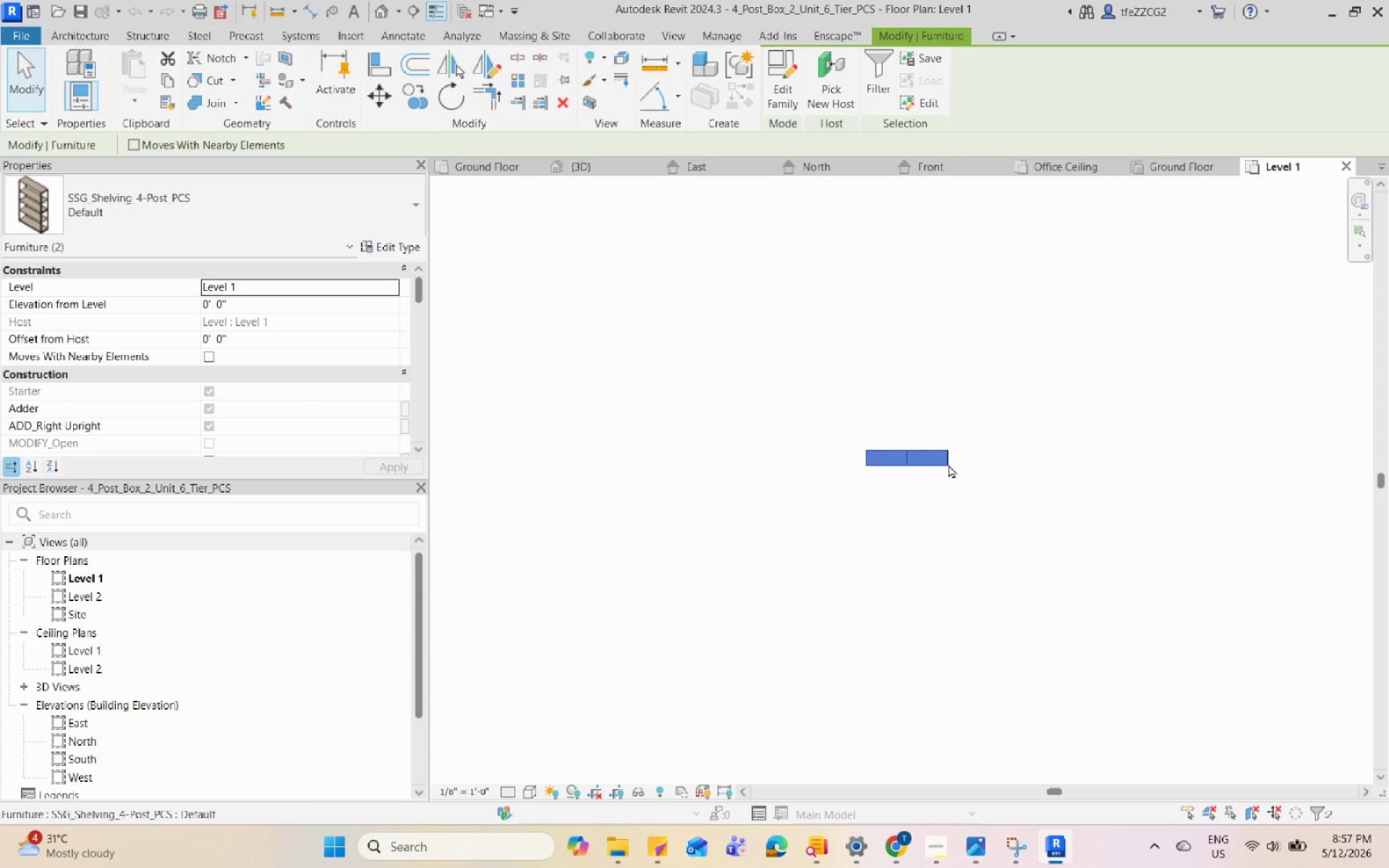 
left_click([947, 464])
 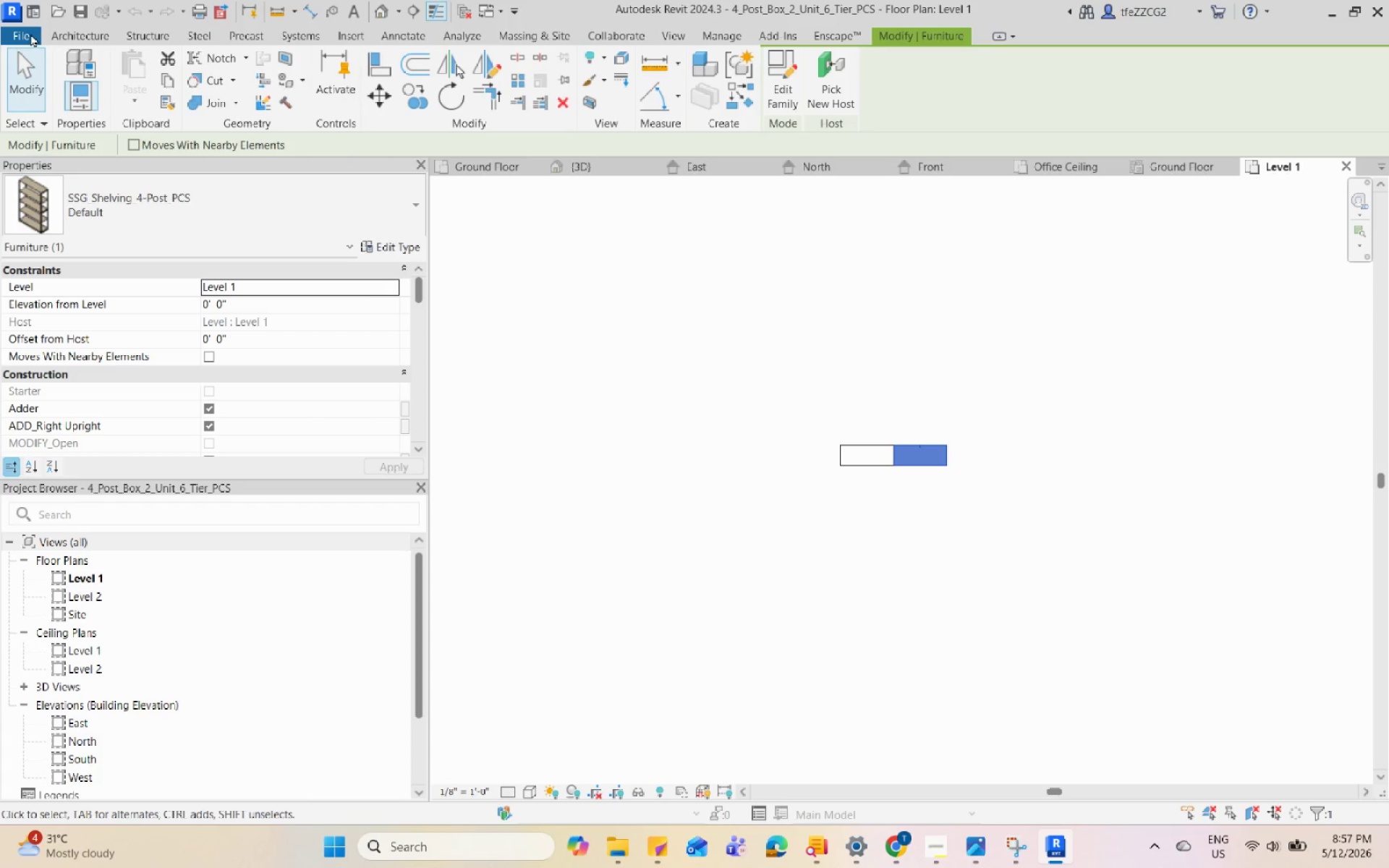 
scroll: coordinate [948, 464], scroll_direction: up, amount: 2.0
 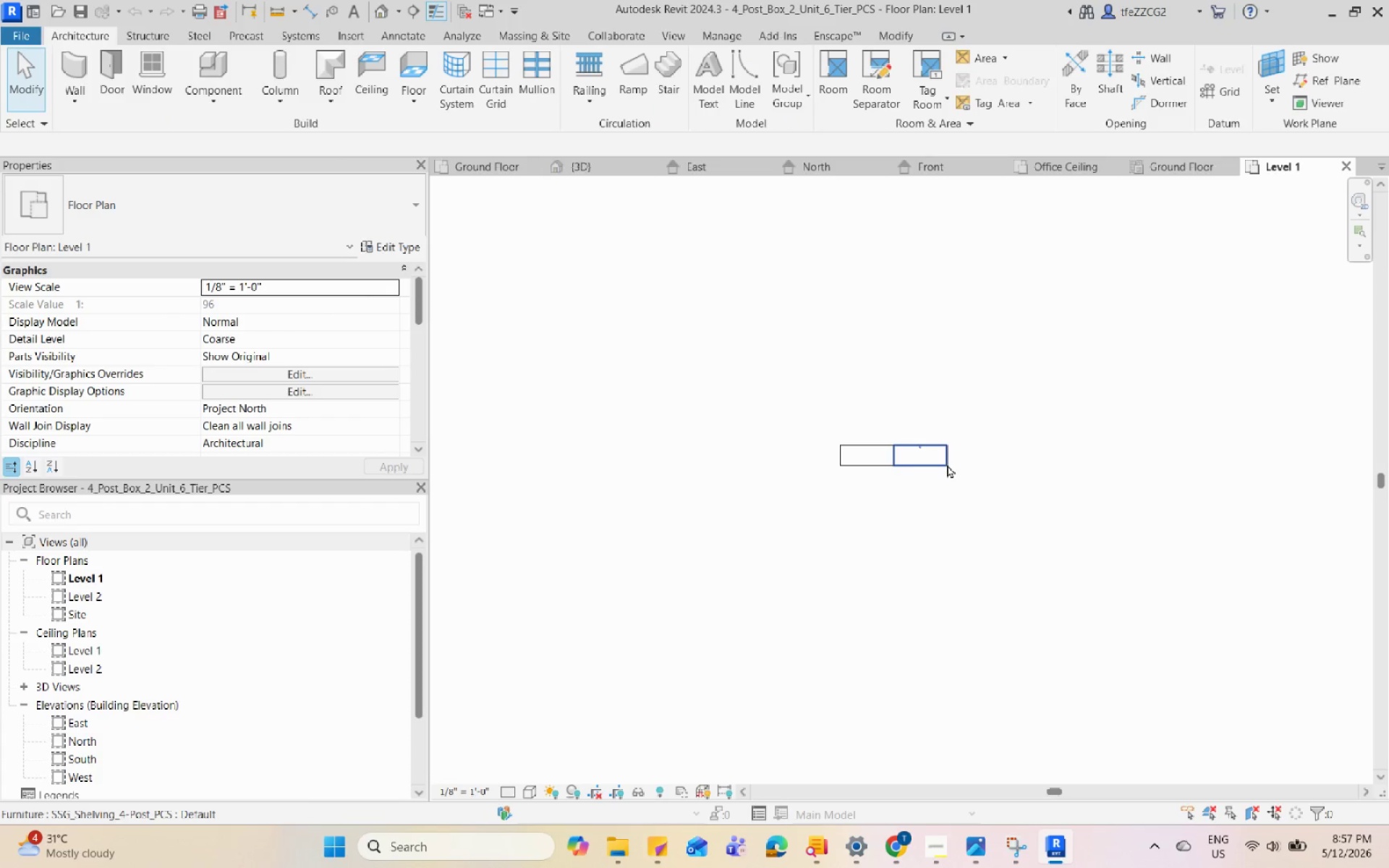 
left_click([39, 39])
 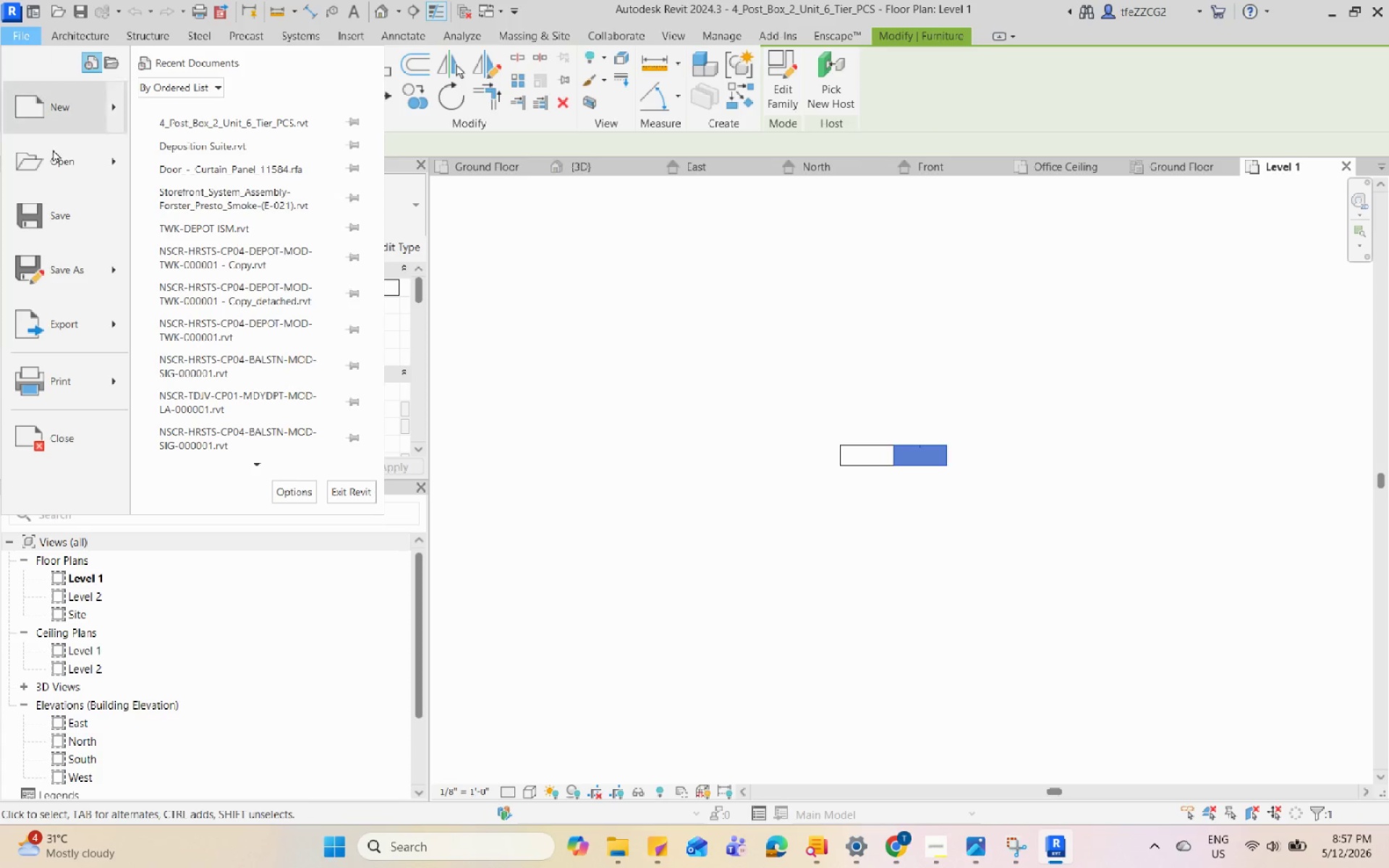 
left_click([77, 278])
 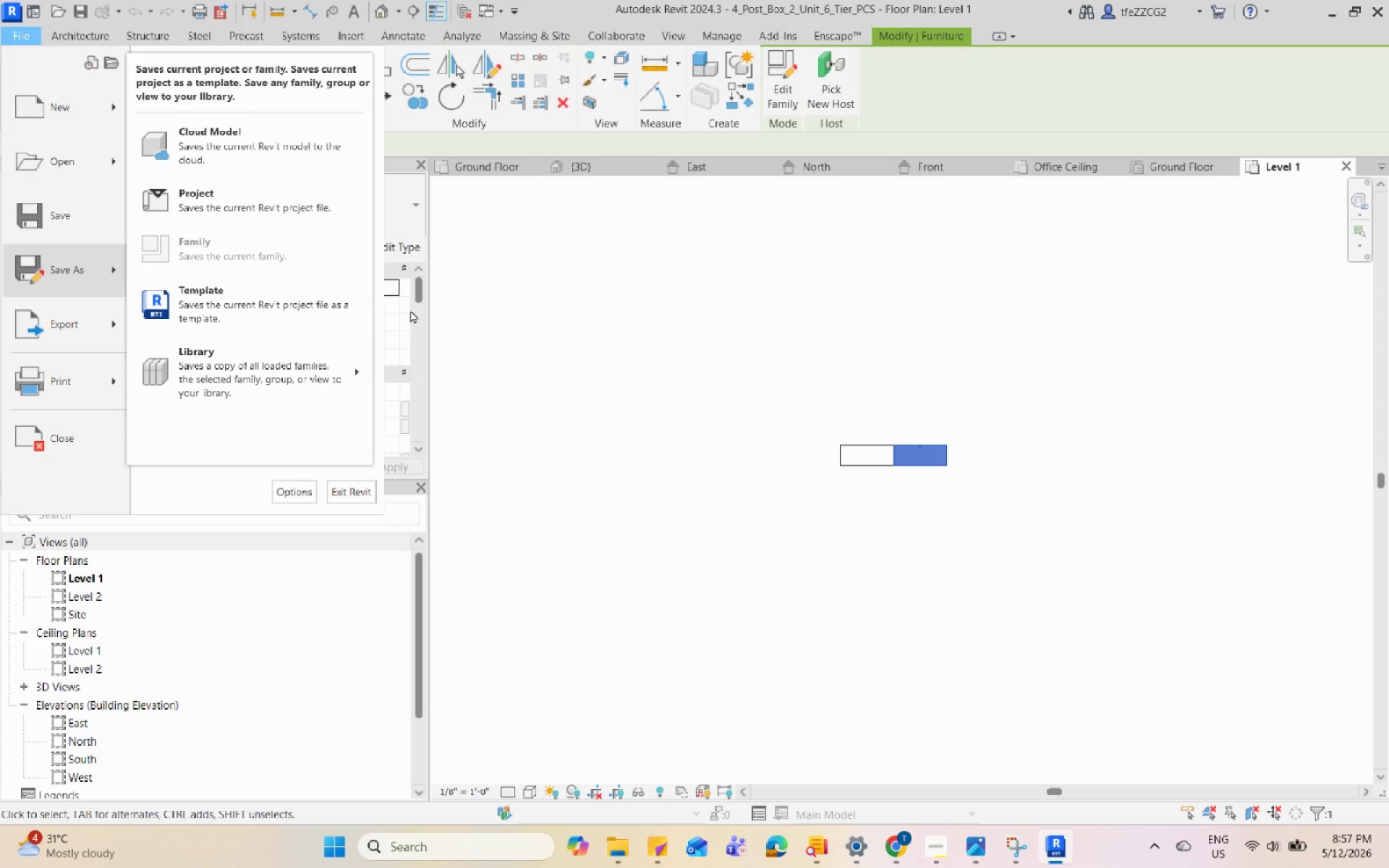 
left_click([675, 306])
 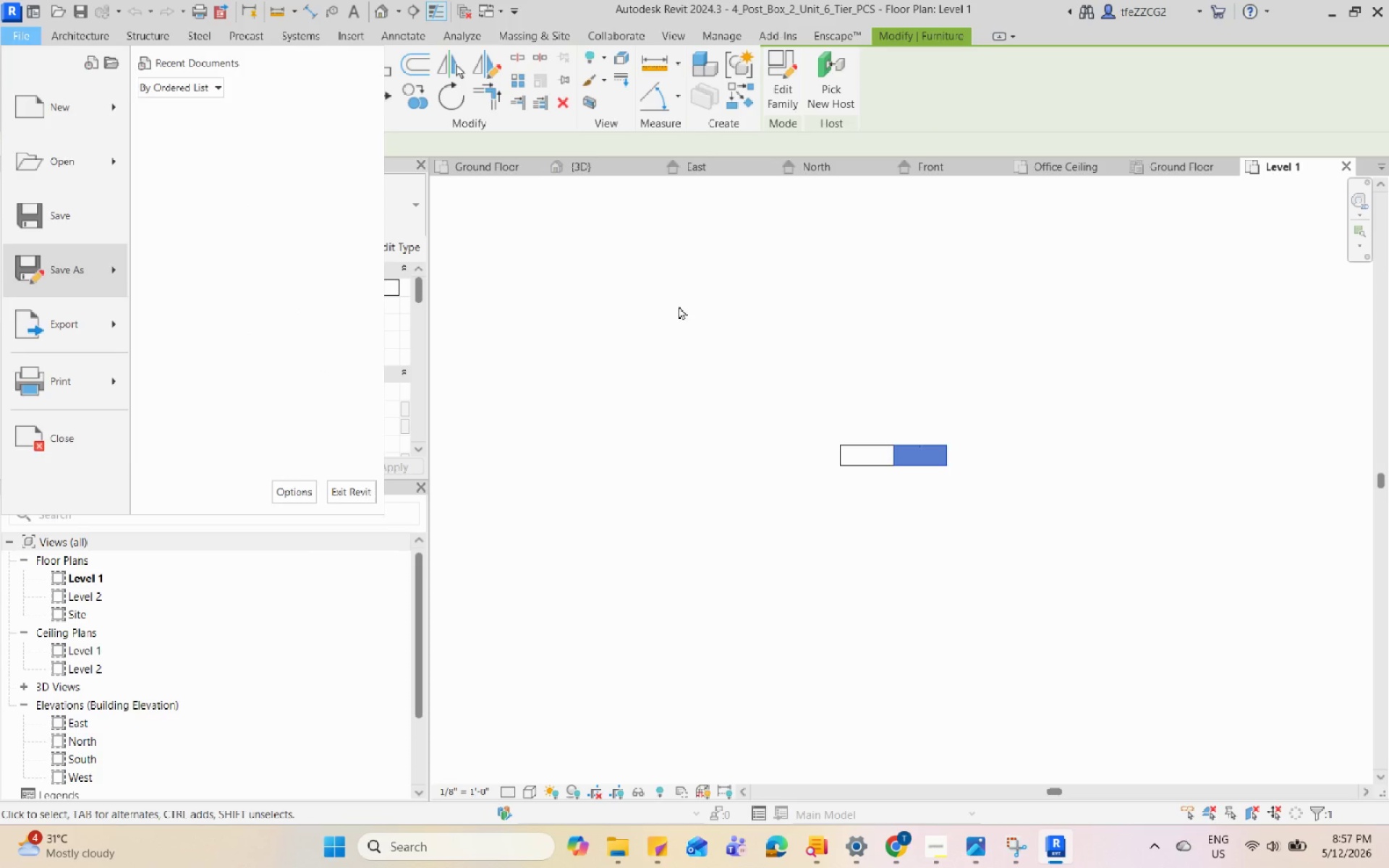 
key(Escape)
 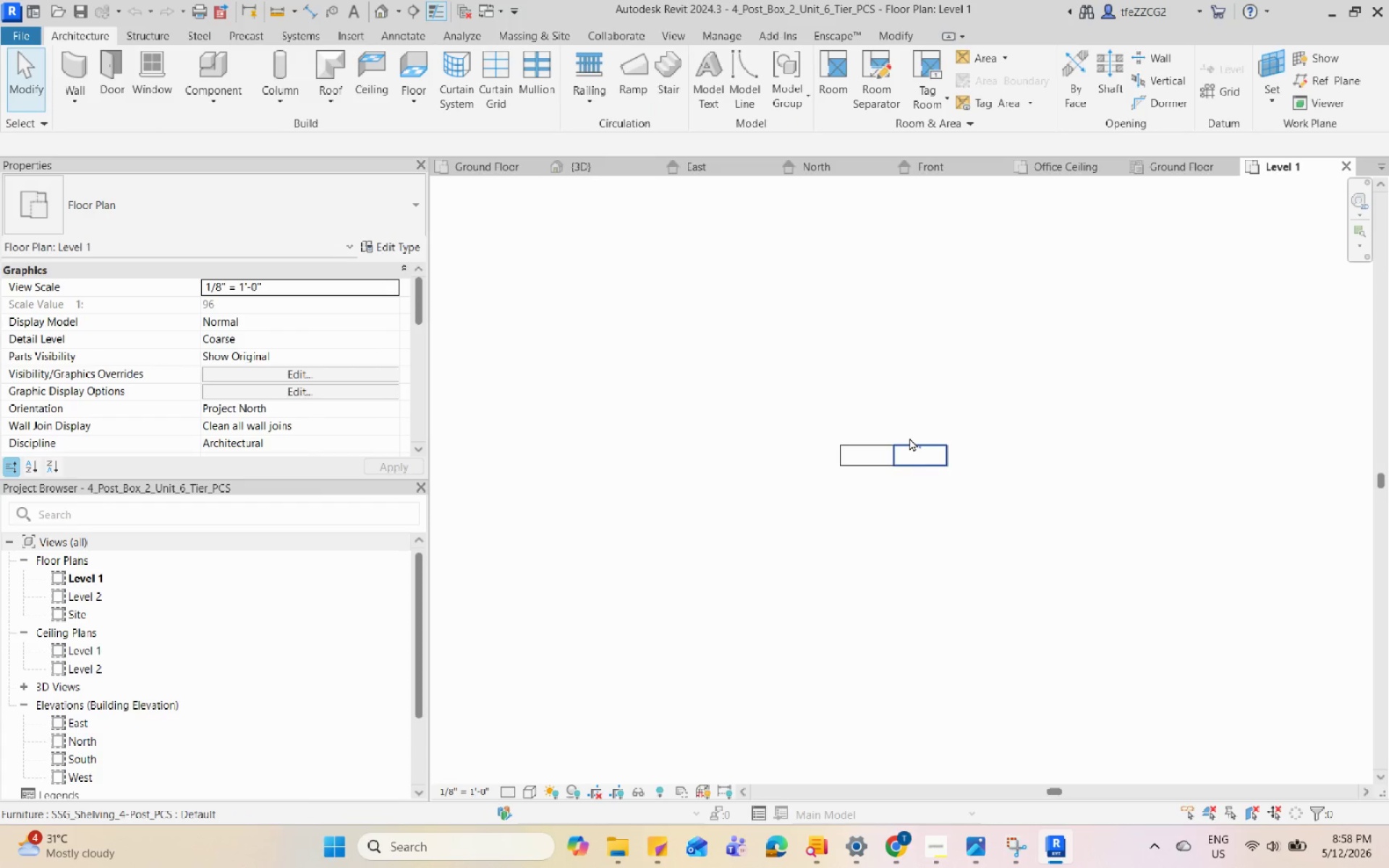 
left_click([909, 438])
 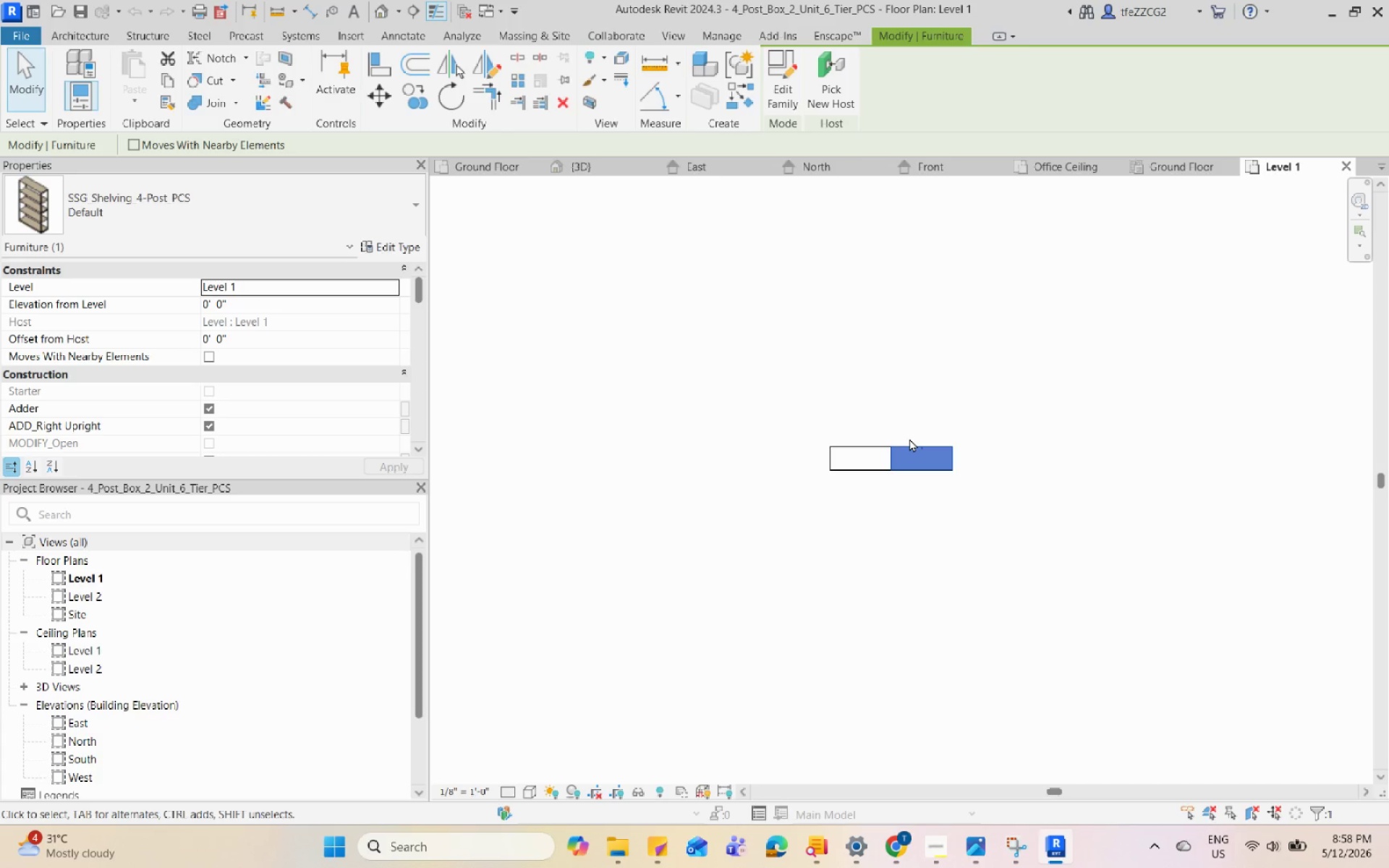 
scroll: coordinate [909, 438], scroll_direction: up, amount: 1.0
 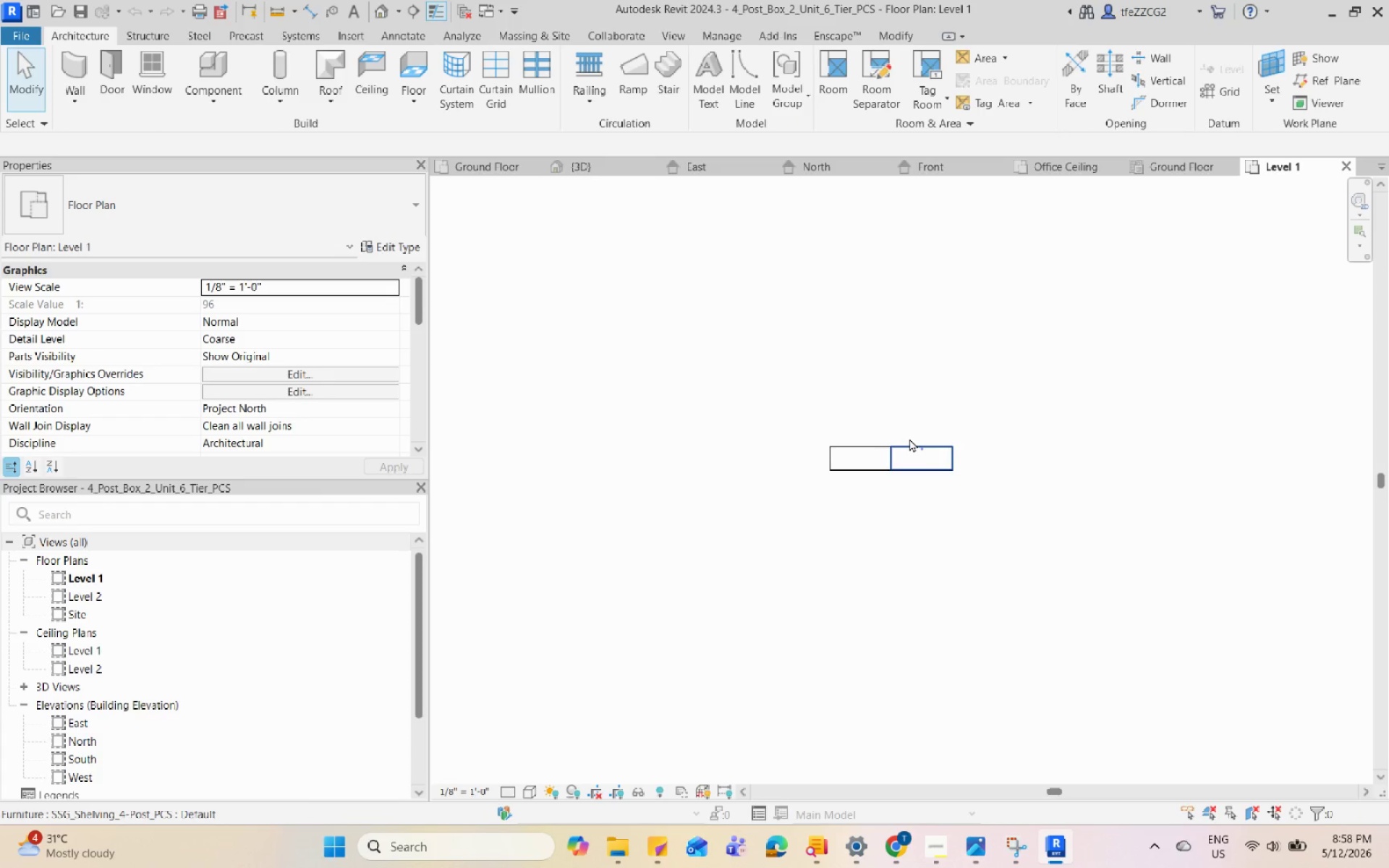 
key(Control+C)
 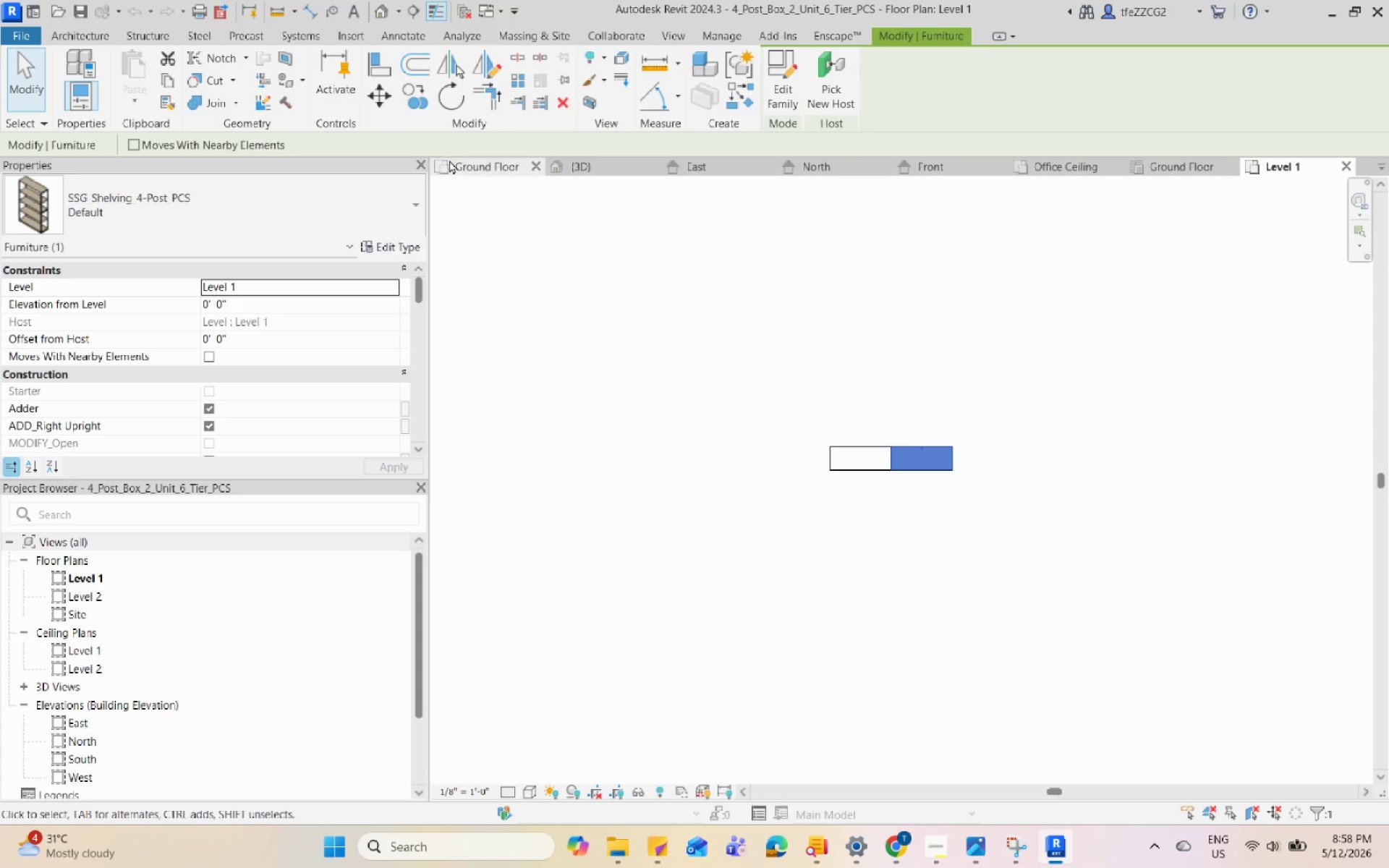 
left_click([450, 160])
 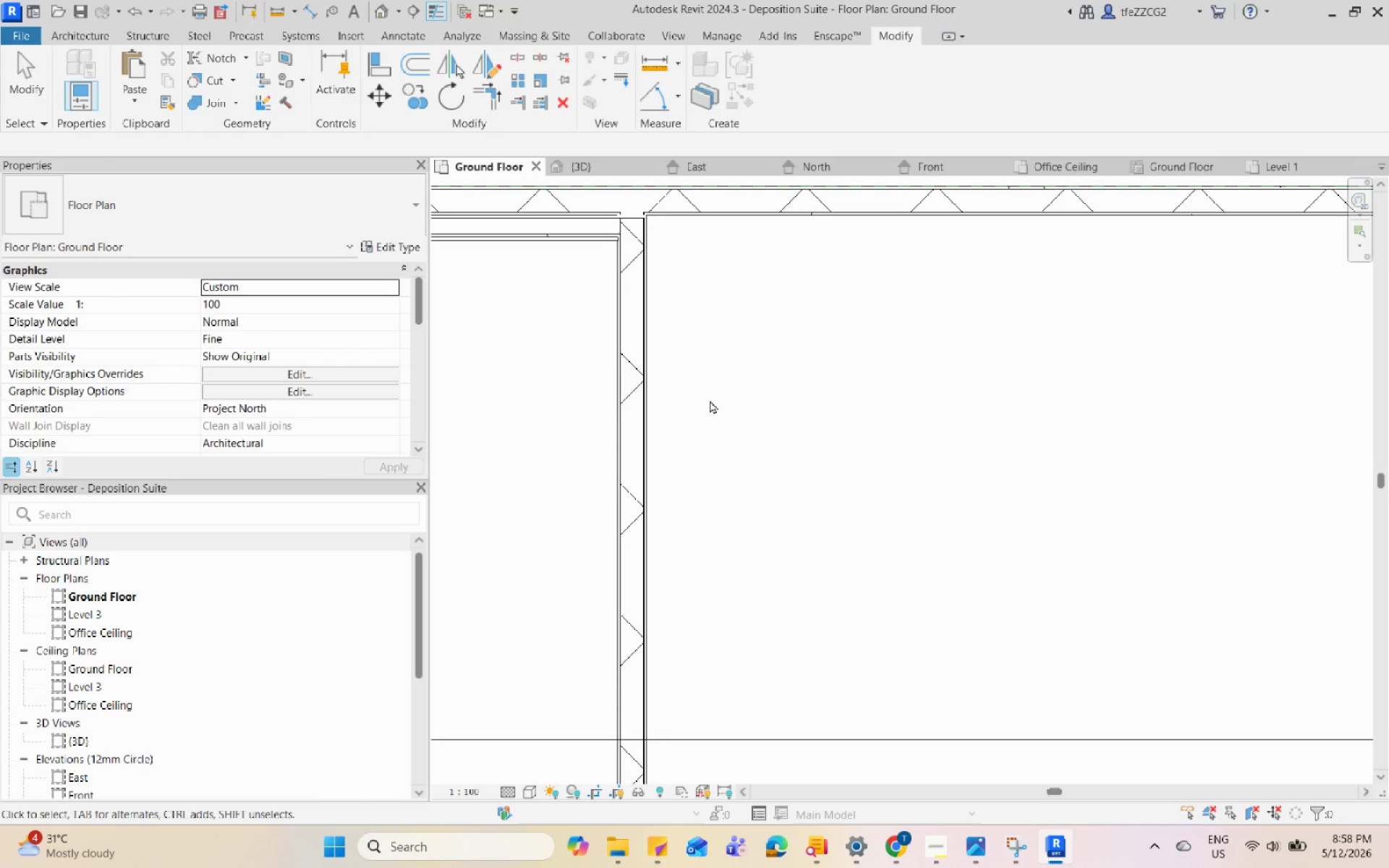 
key(Control+V)
 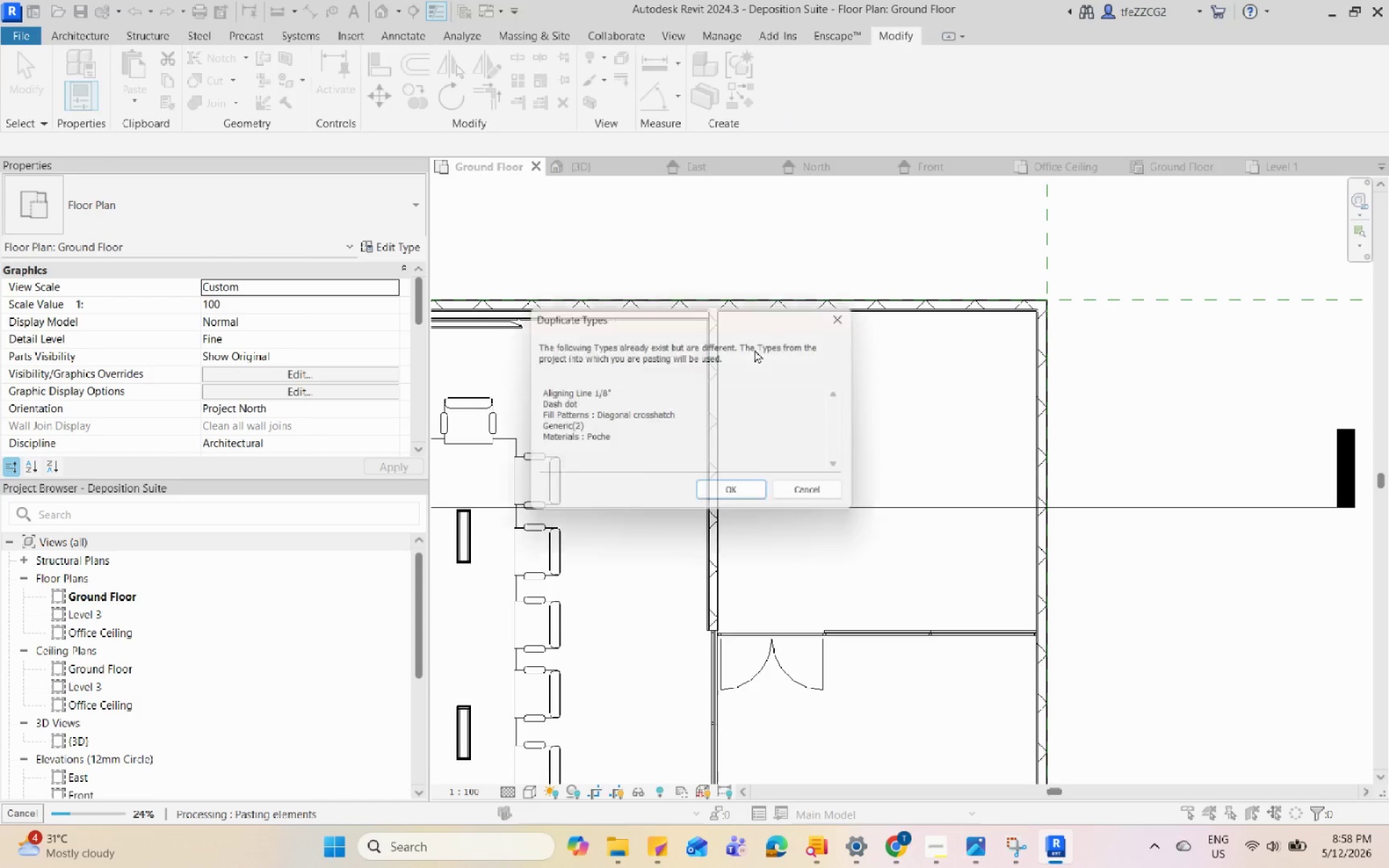 
scroll: coordinate [766, 365], scroll_direction: down, amount: 7.0
 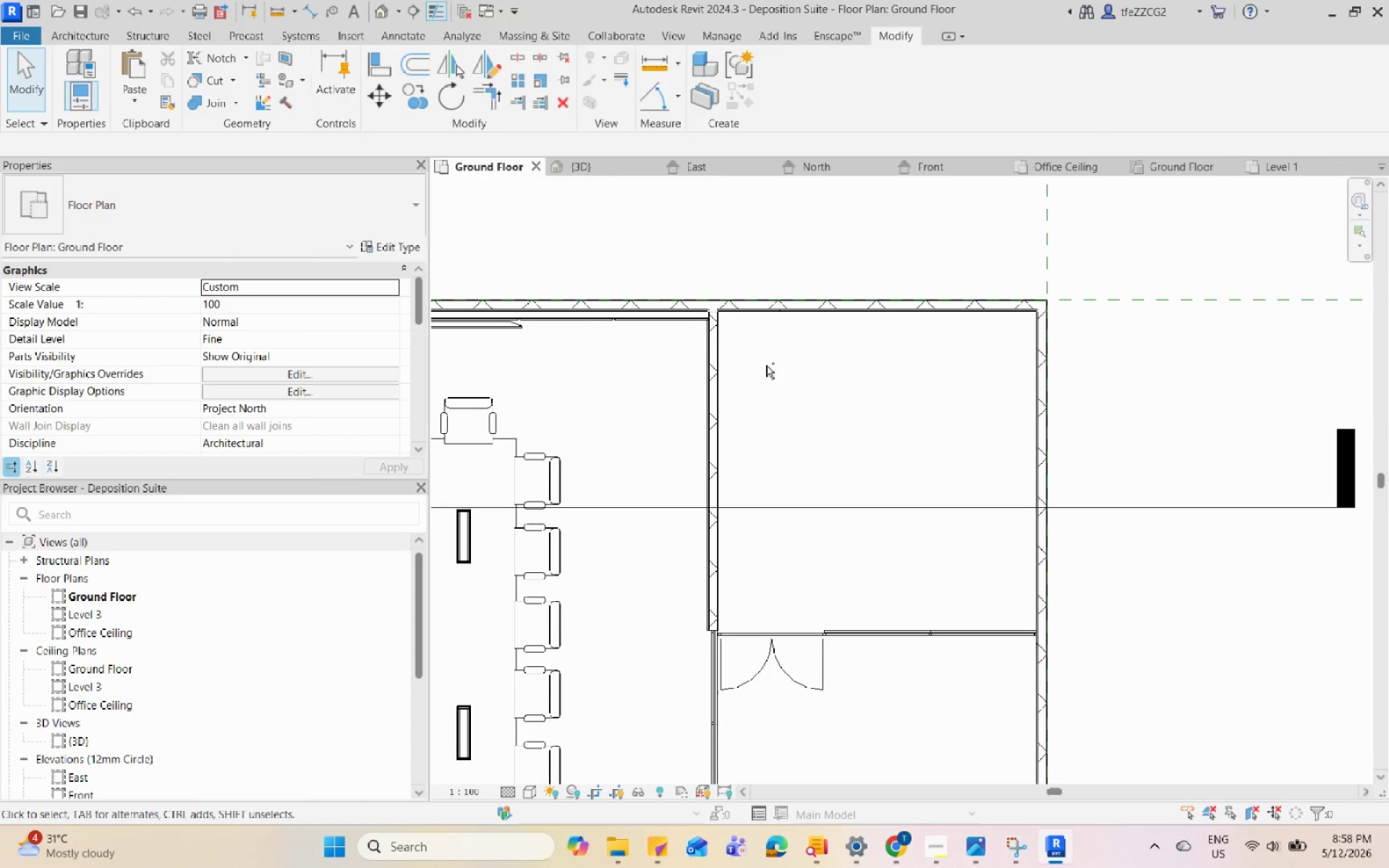 
scroll: coordinate [754, 348], scroll_direction: up, amount: 3.0
 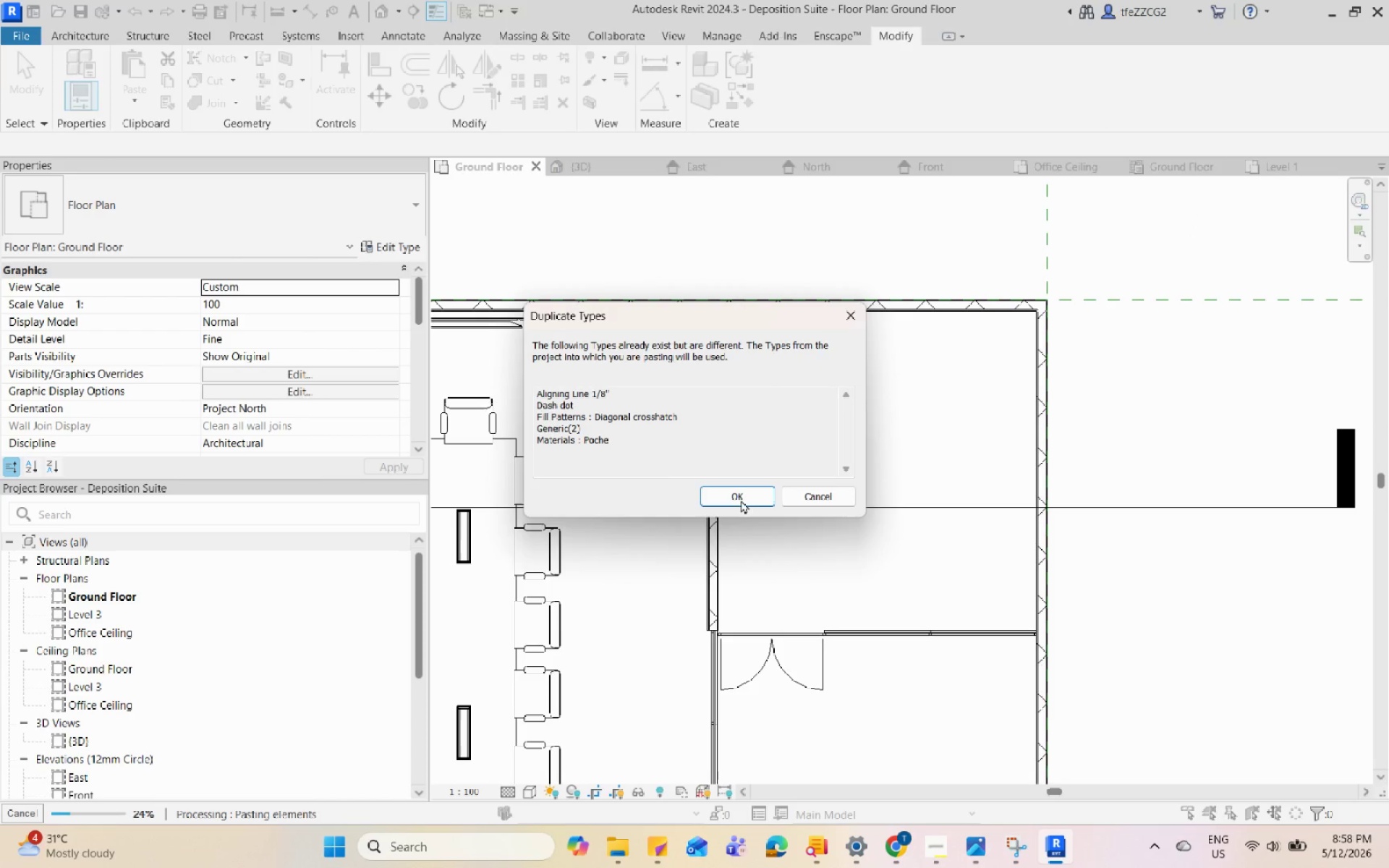 
left_click([741, 503])
 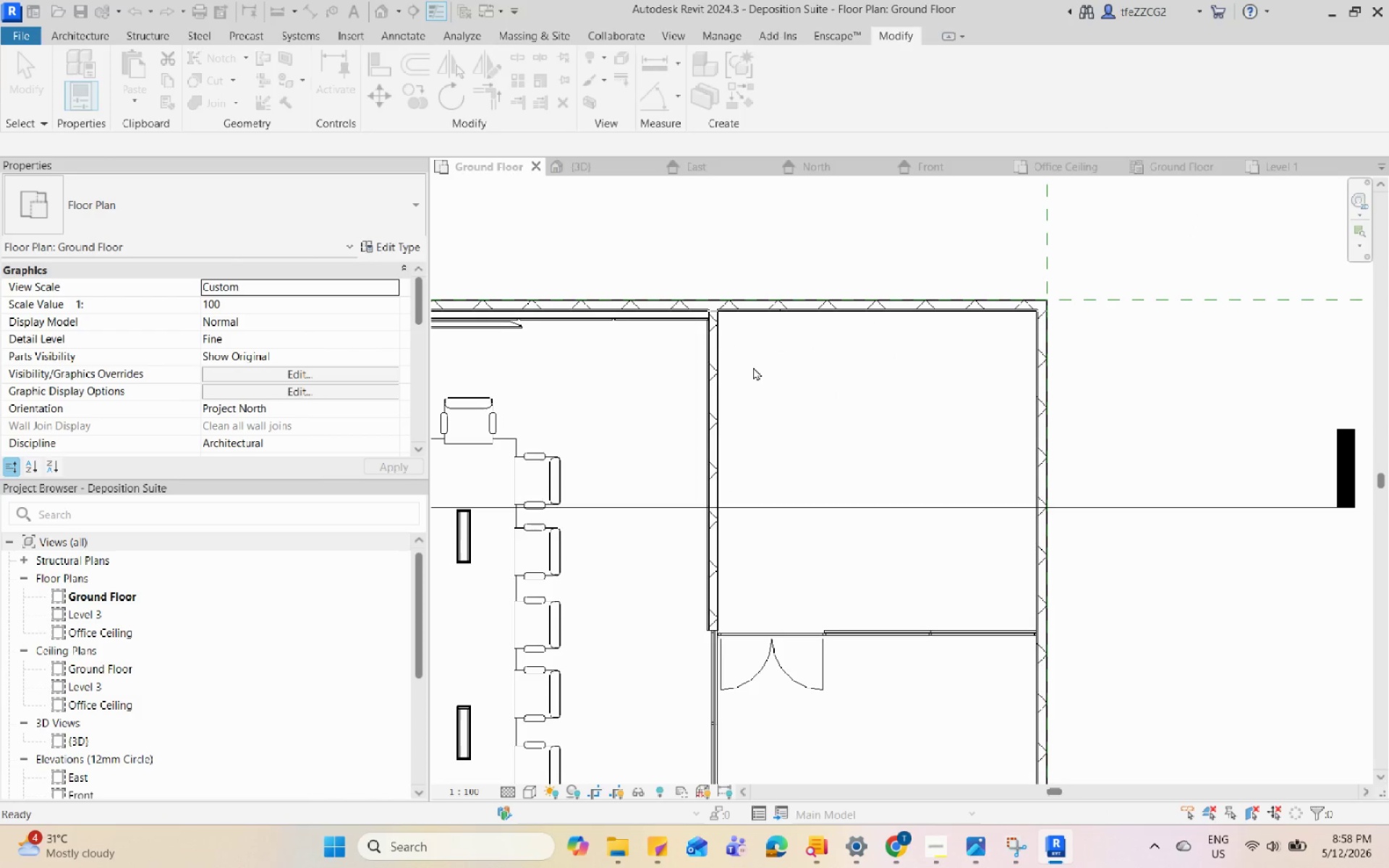 
scroll: coordinate [753, 367], scroll_direction: up, amount: 3.0
 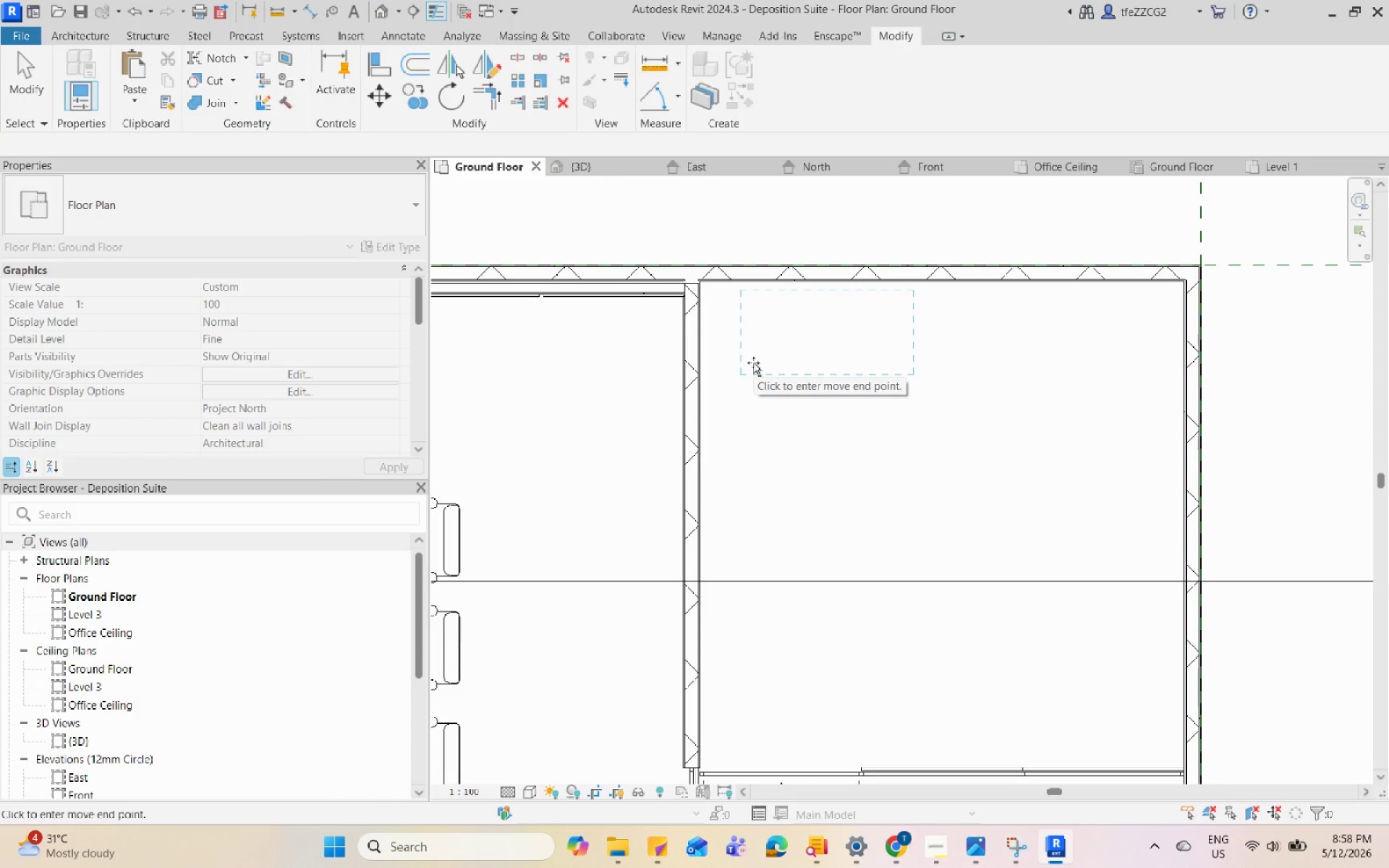 
left_click([721, 384])
 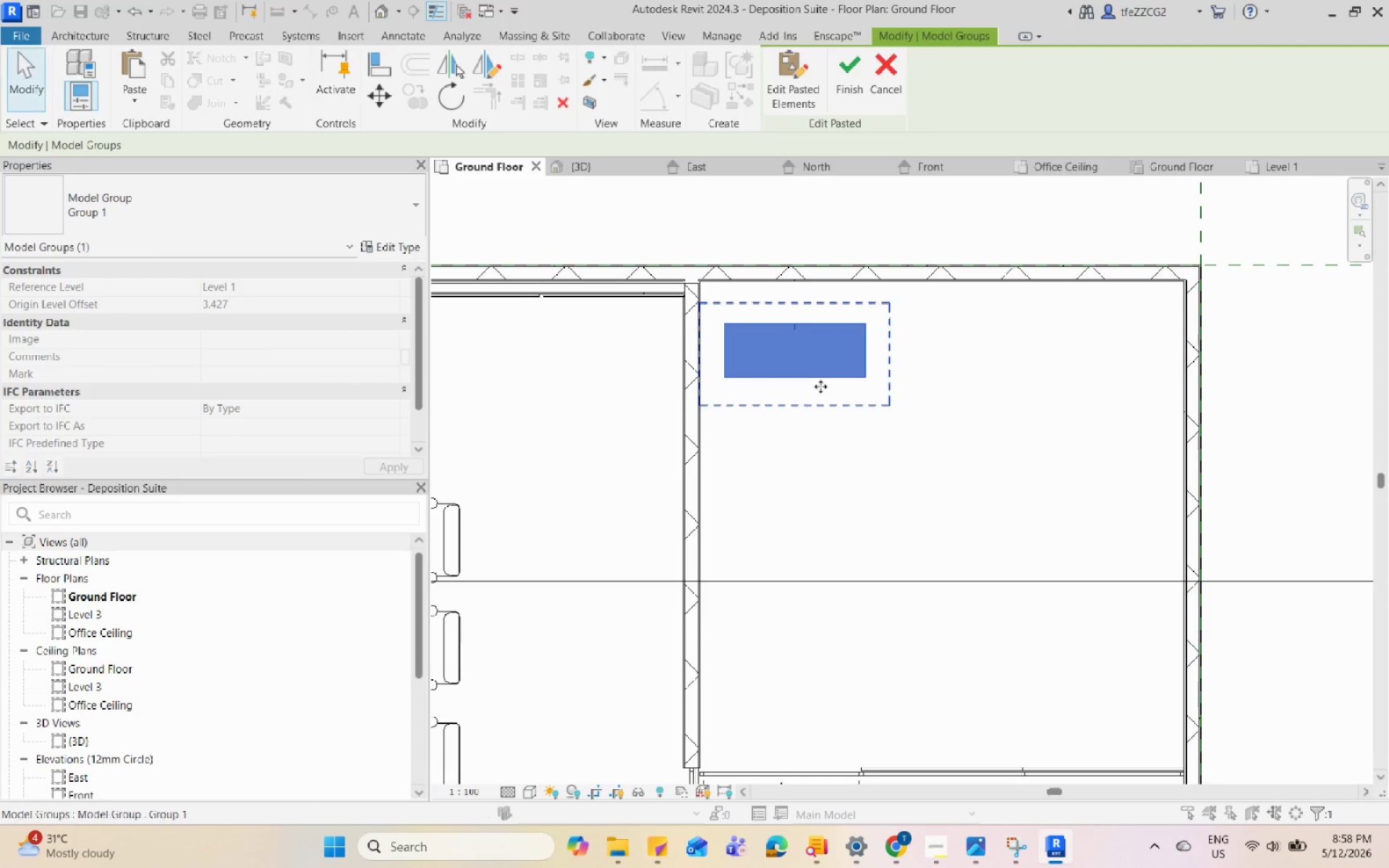 
key(Escape)
 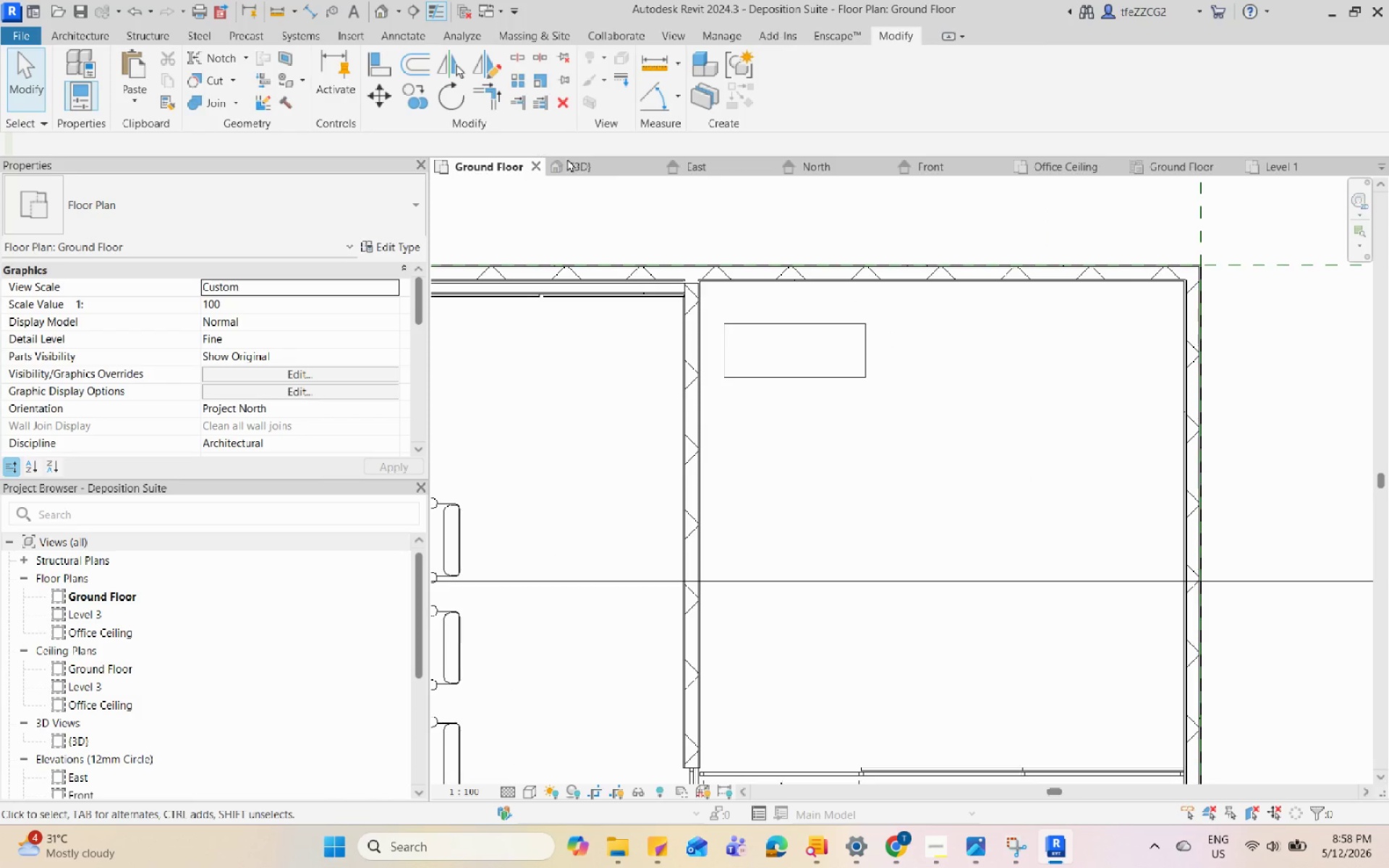 
left_click([577, 165])
 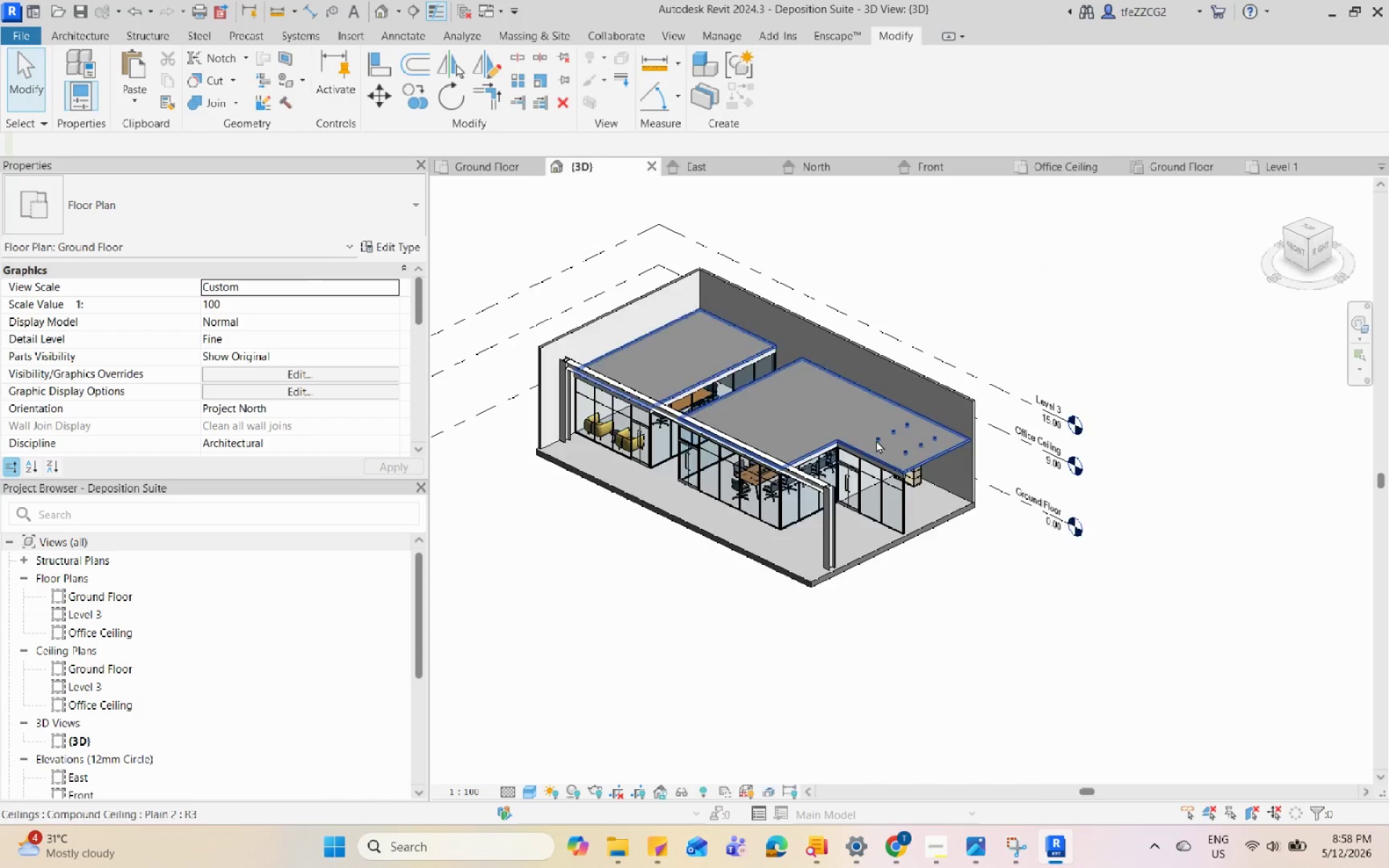 
hold_key(key=ShiftLeft, duration=0.53)
 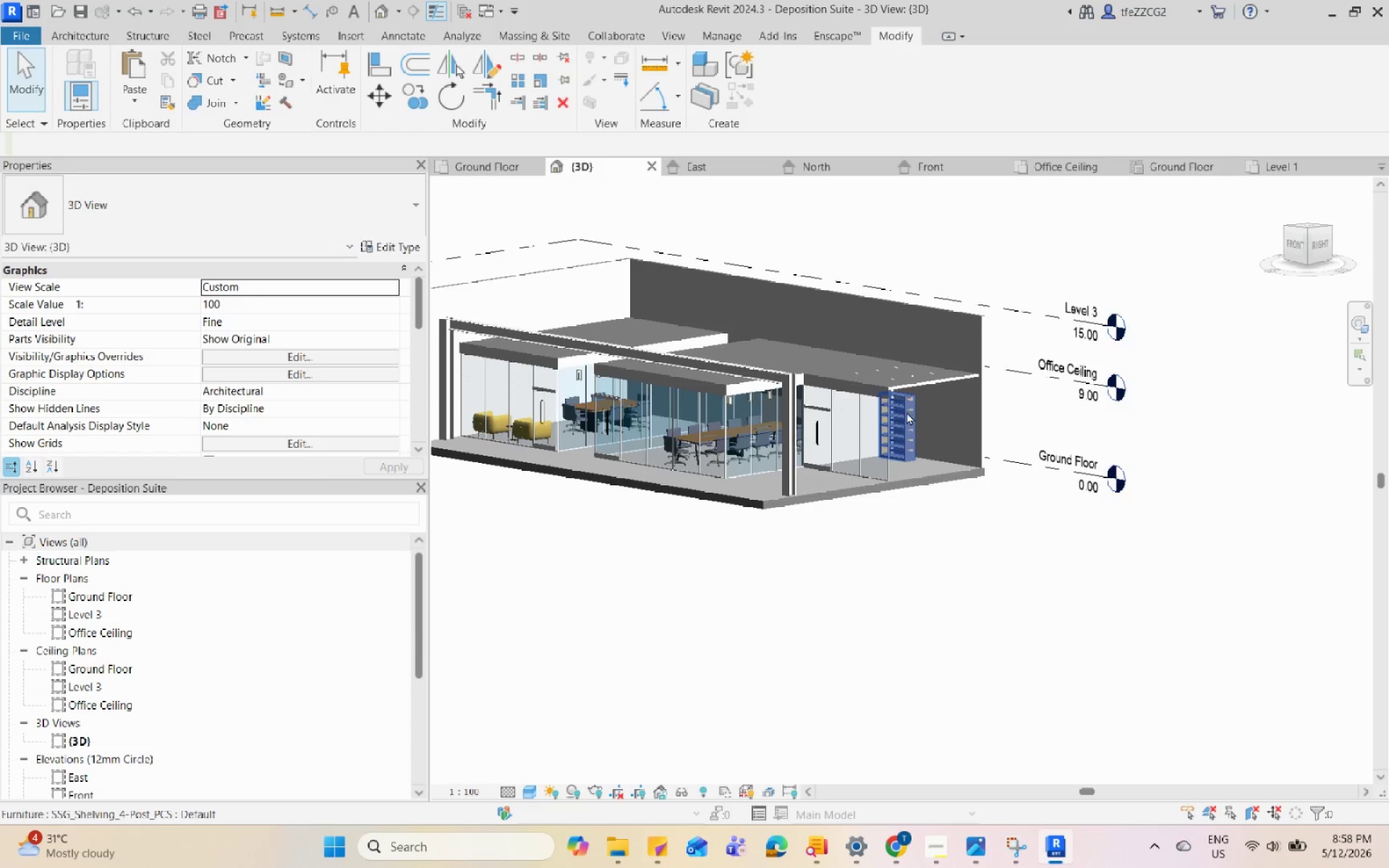 
scroll: coordinate [901, 457], scroll_direction: down, amount: 3.0
 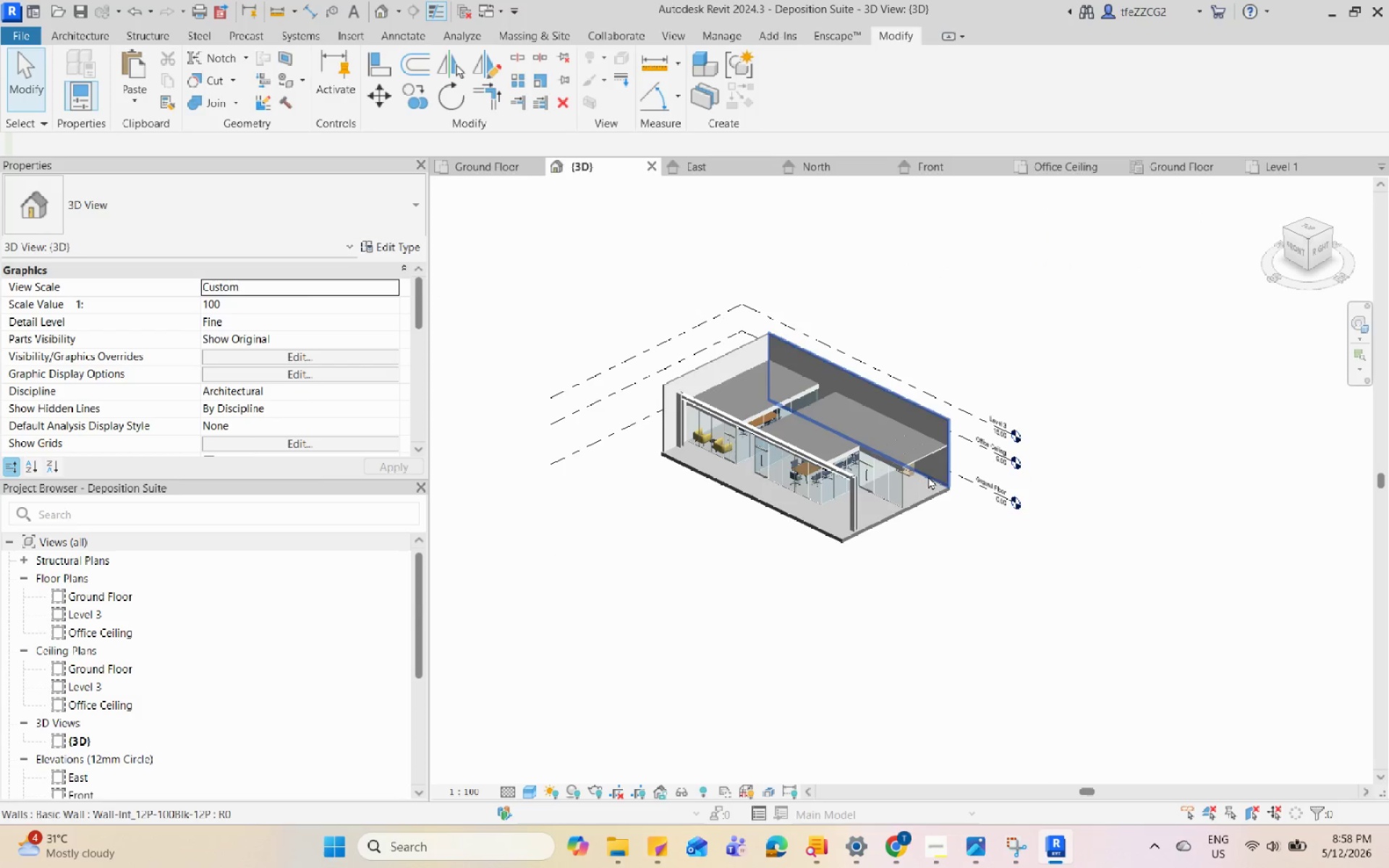 
hold_key(key=ShiftLeft, duration=0.55)
 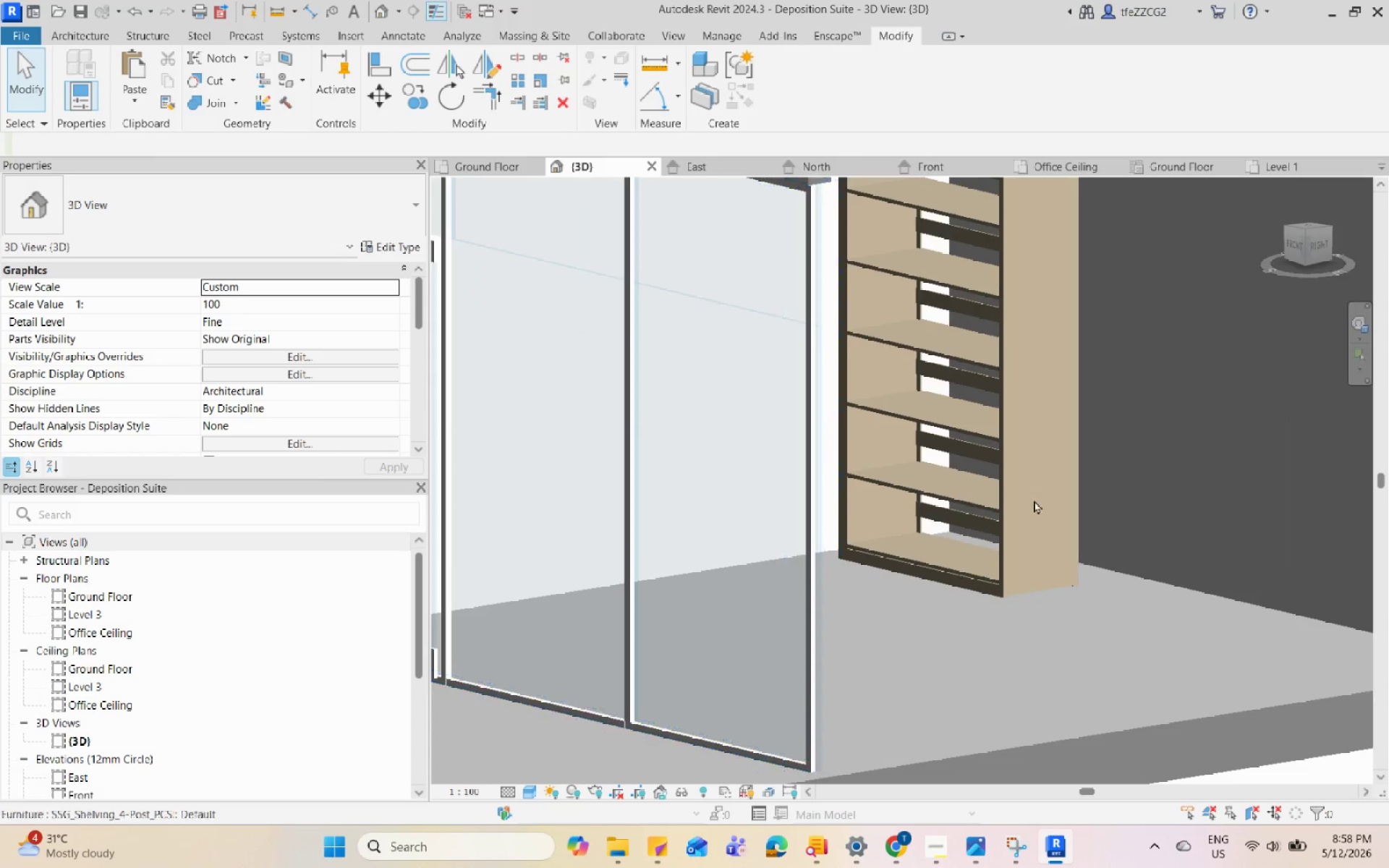 
scroll: coordinate [838, 493], scroll_direction: up, amount: 23.0
 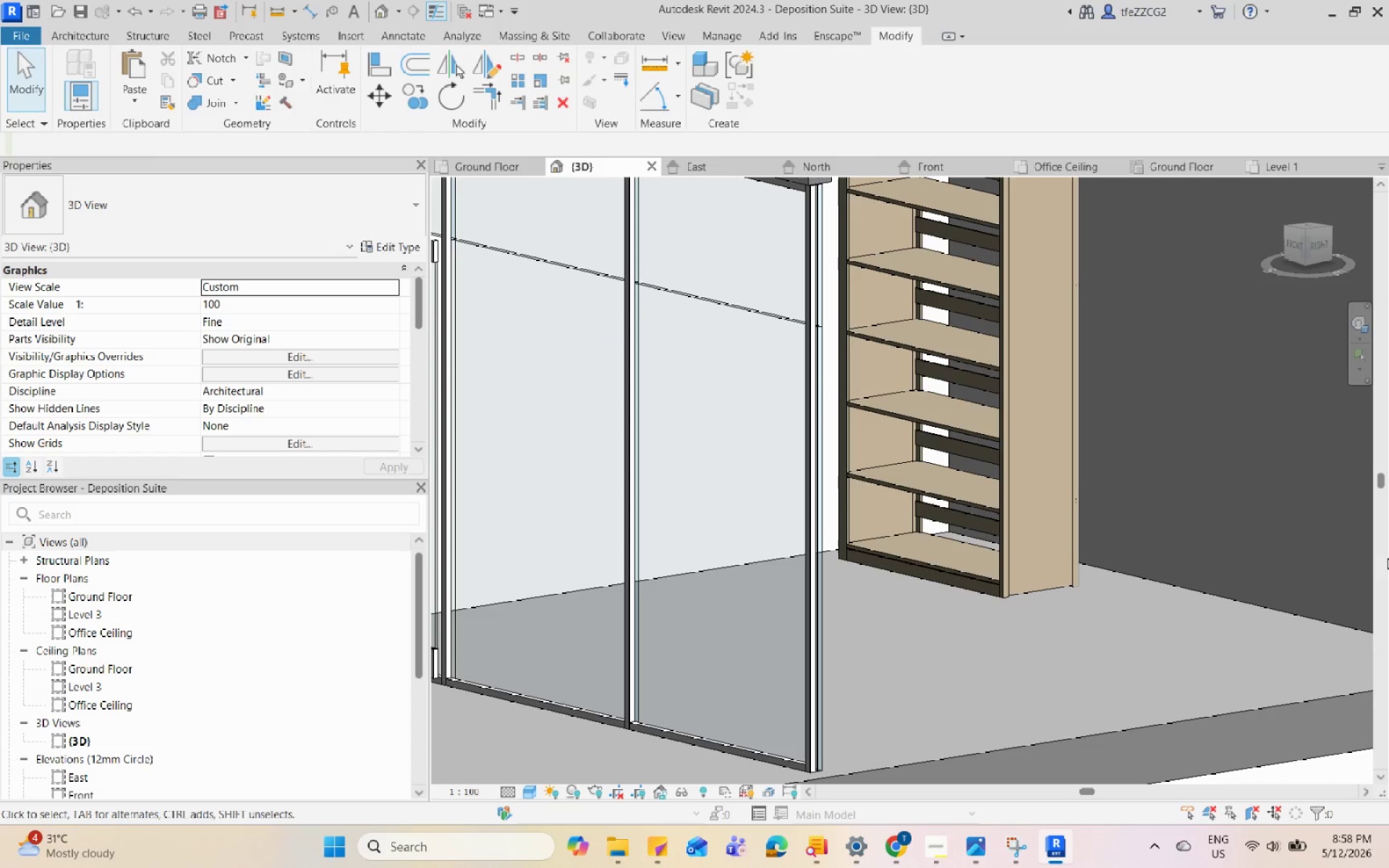 
key(Shift+ShiftLeft)
 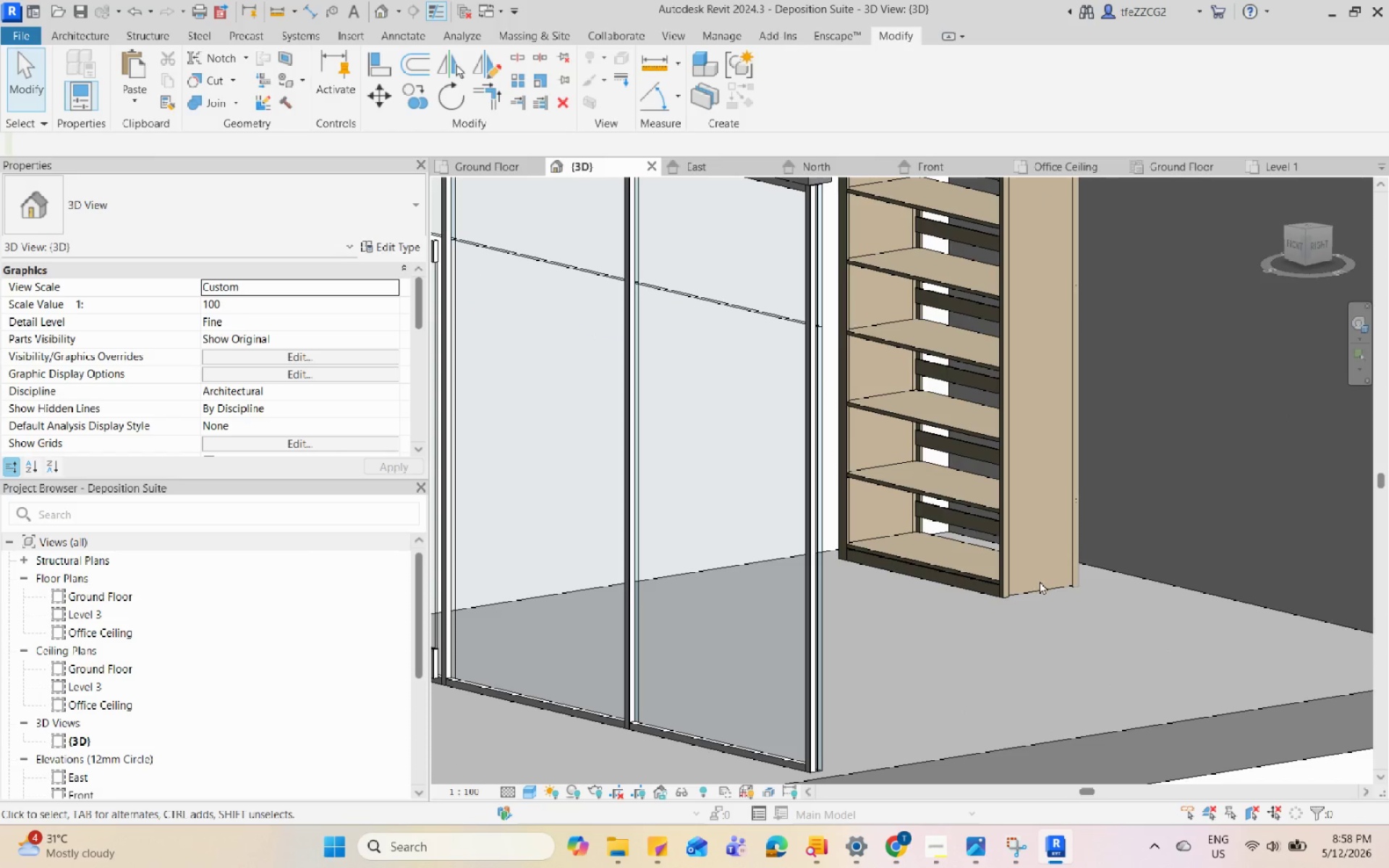 
double_click([1040, 582])
 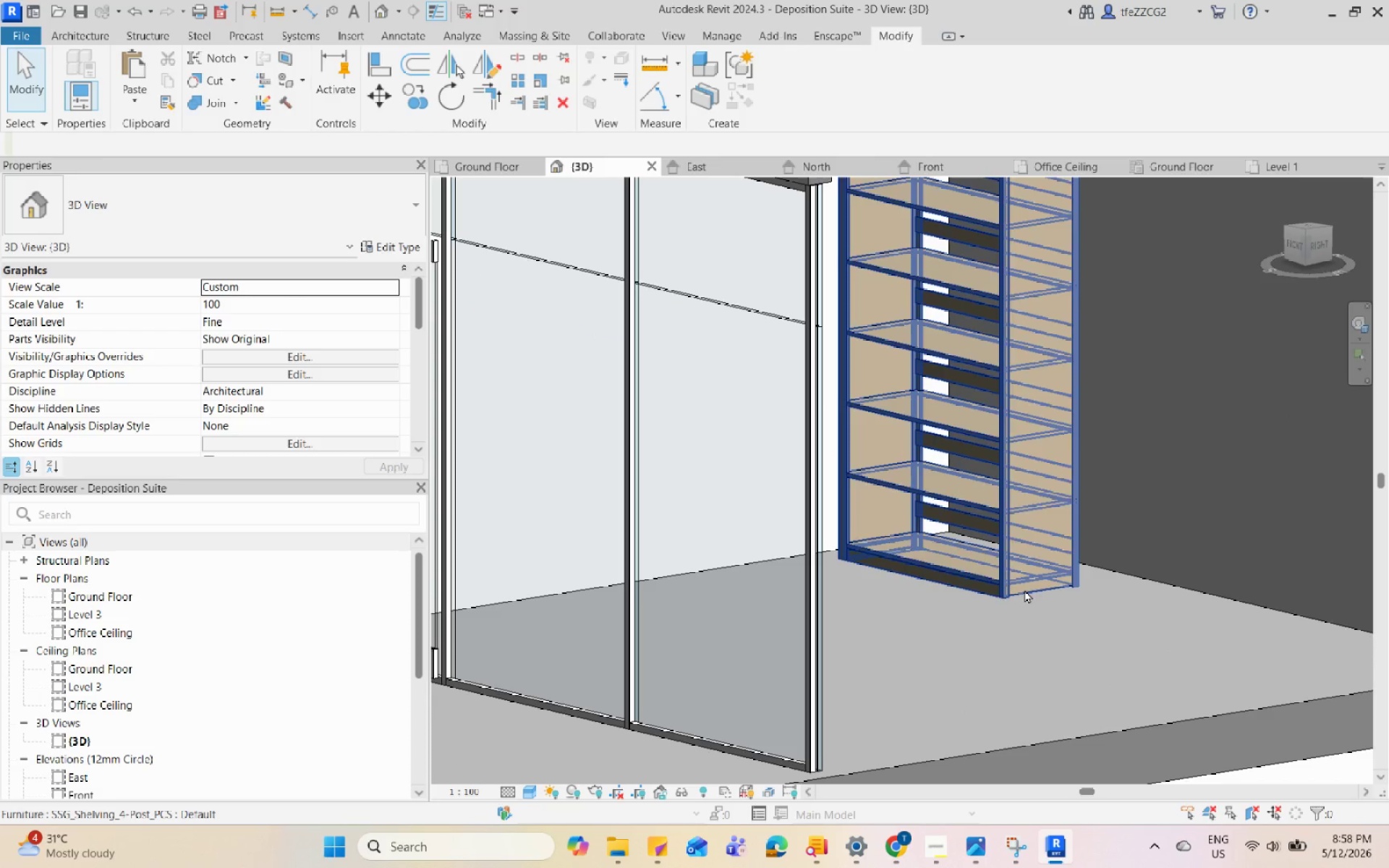 
triple_click([1024, 590])
 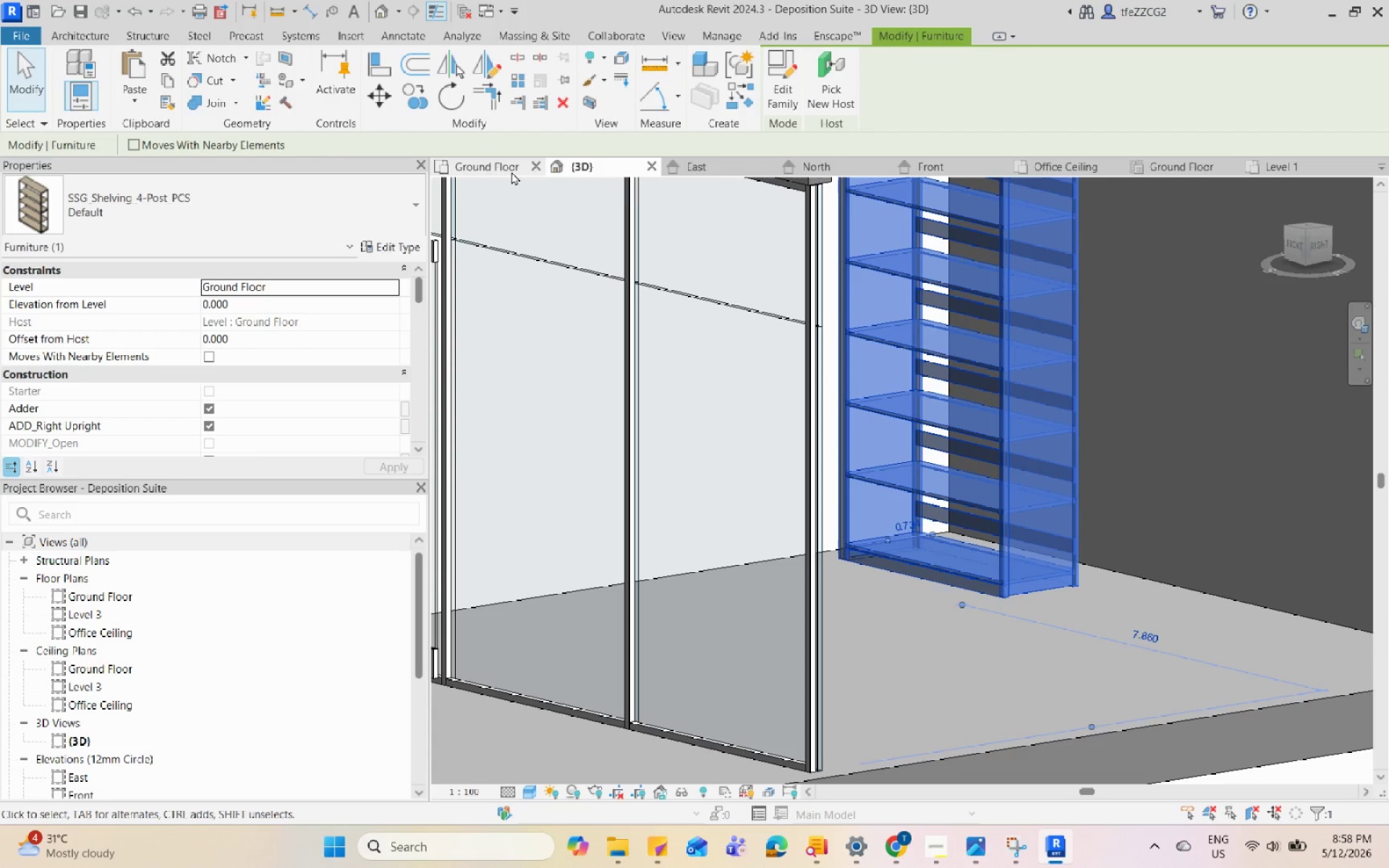 
scroll: coordinate [704, 402], scroll_direction: down, amount: 1.0
 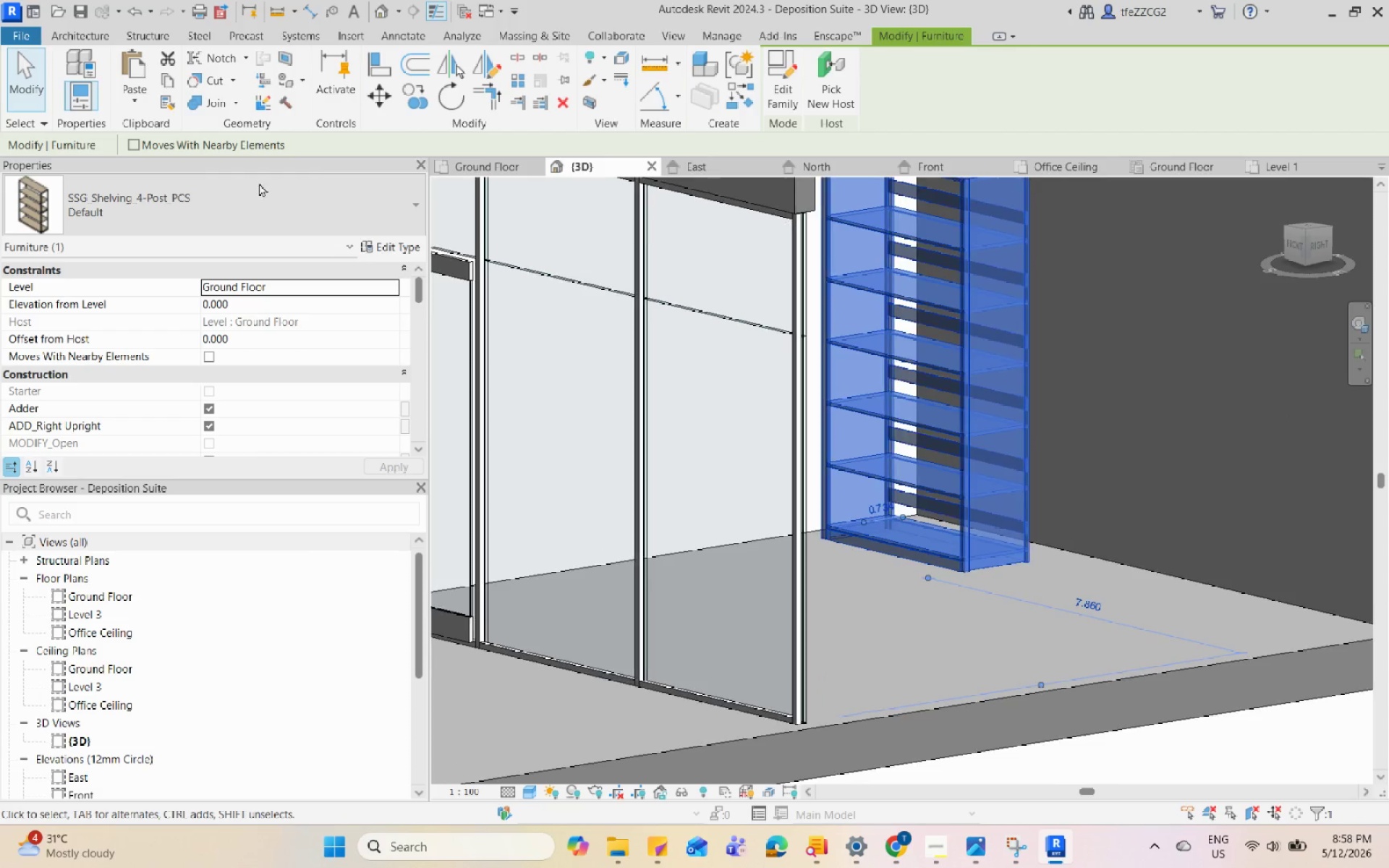 
left_click([333, 232])
 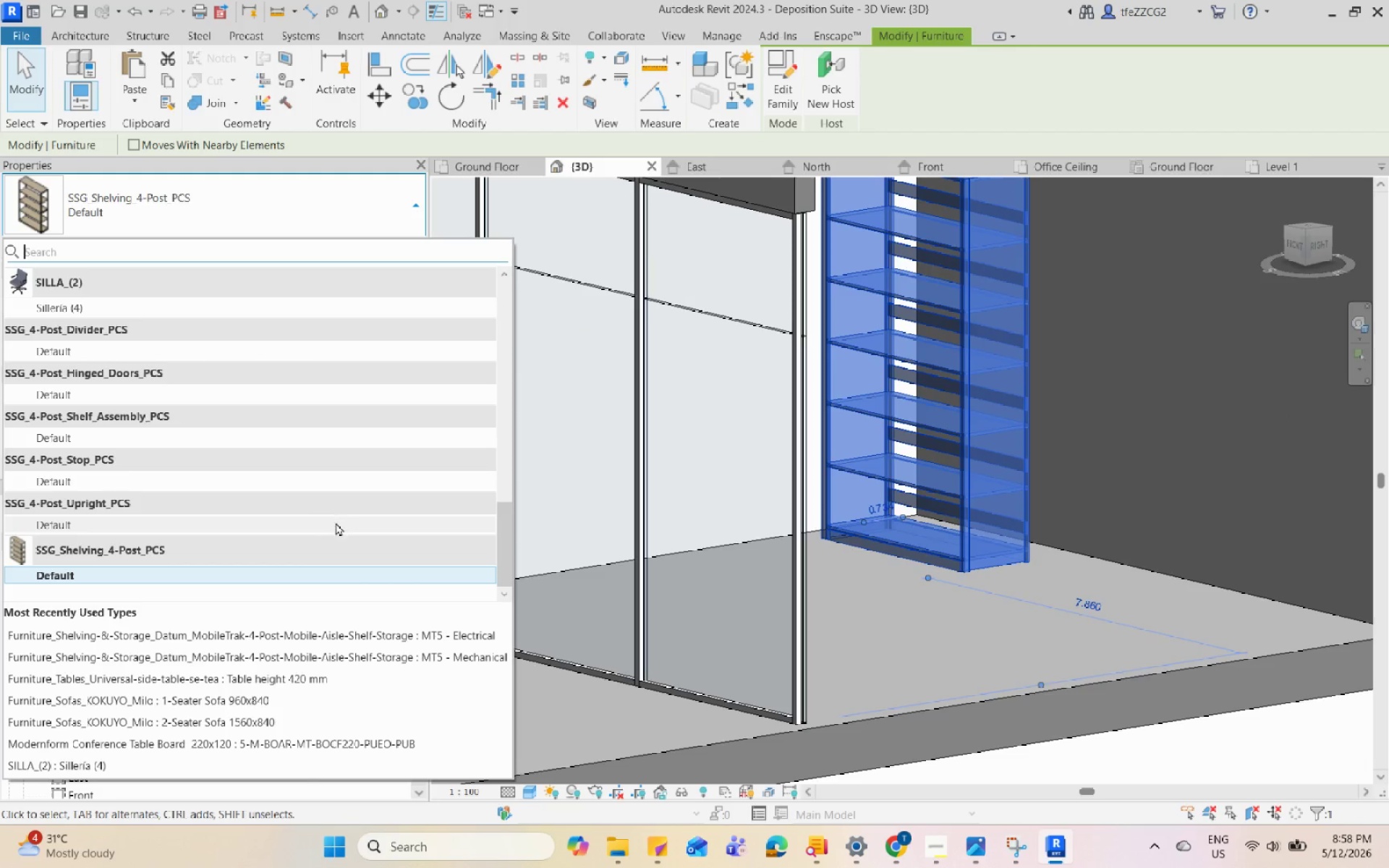 
left_click([339, 482])
 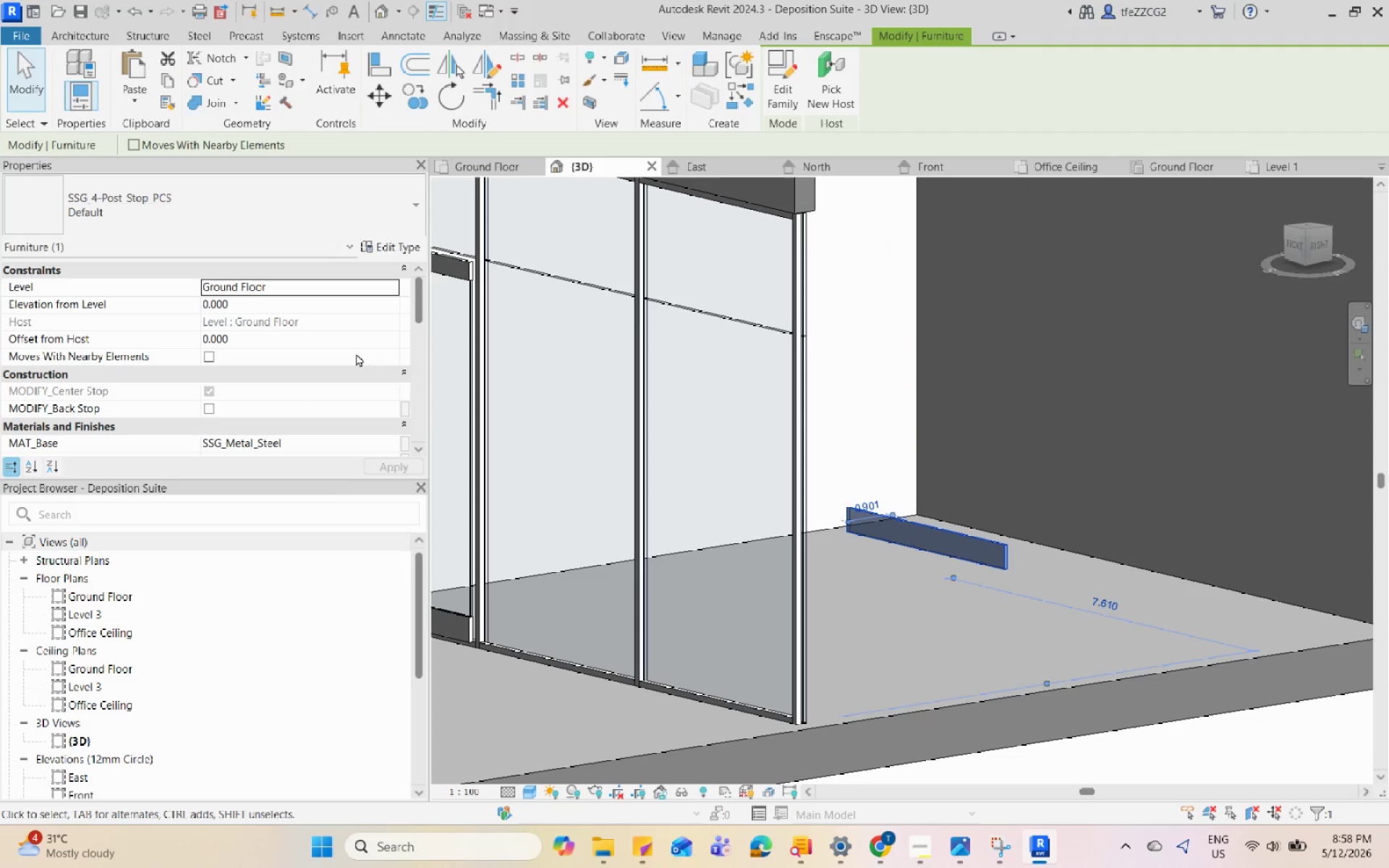 
left_click([311, 206])
 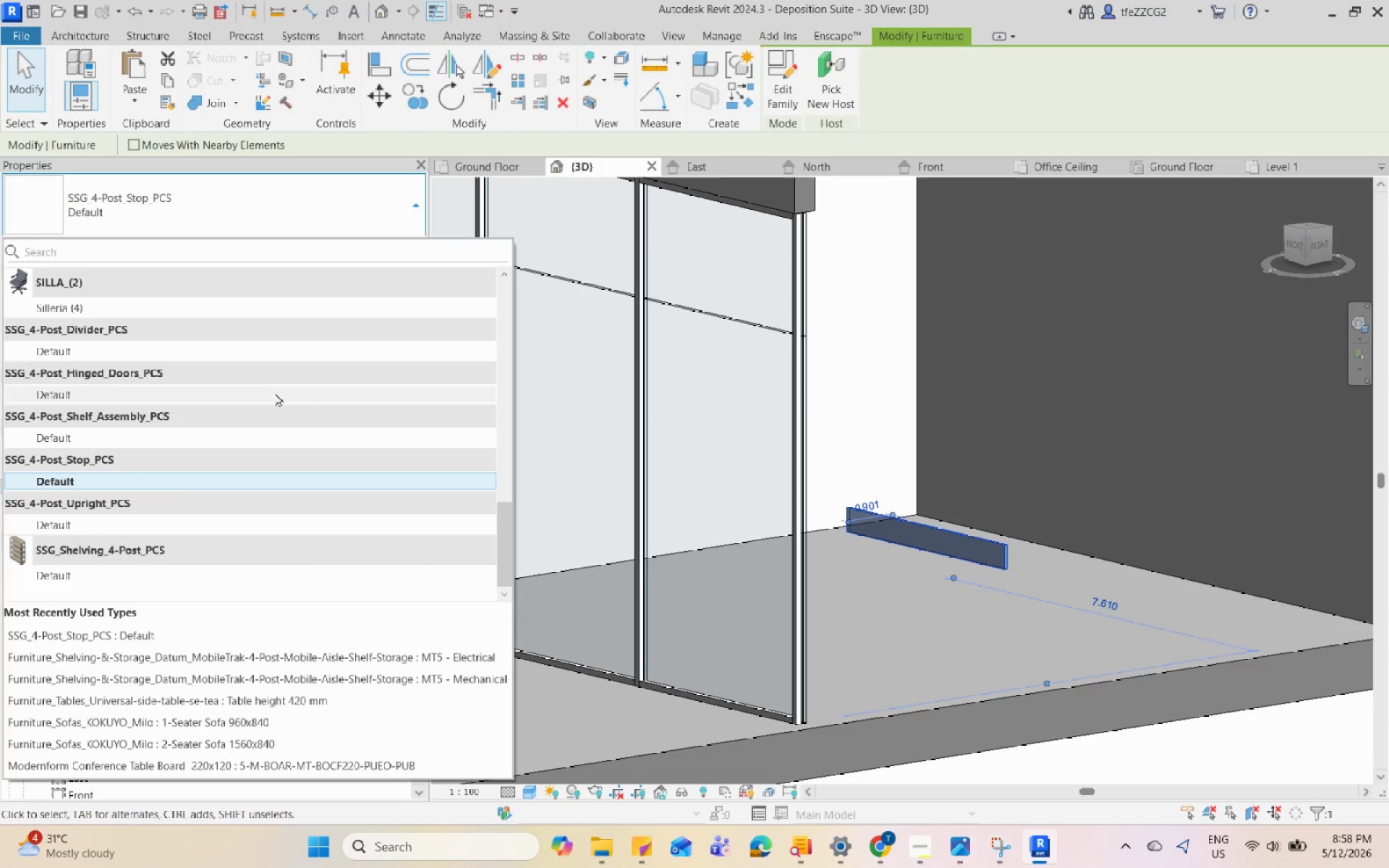 
scroll: coordinate [276, 404], scroll_direction: up, amount: 2.0
 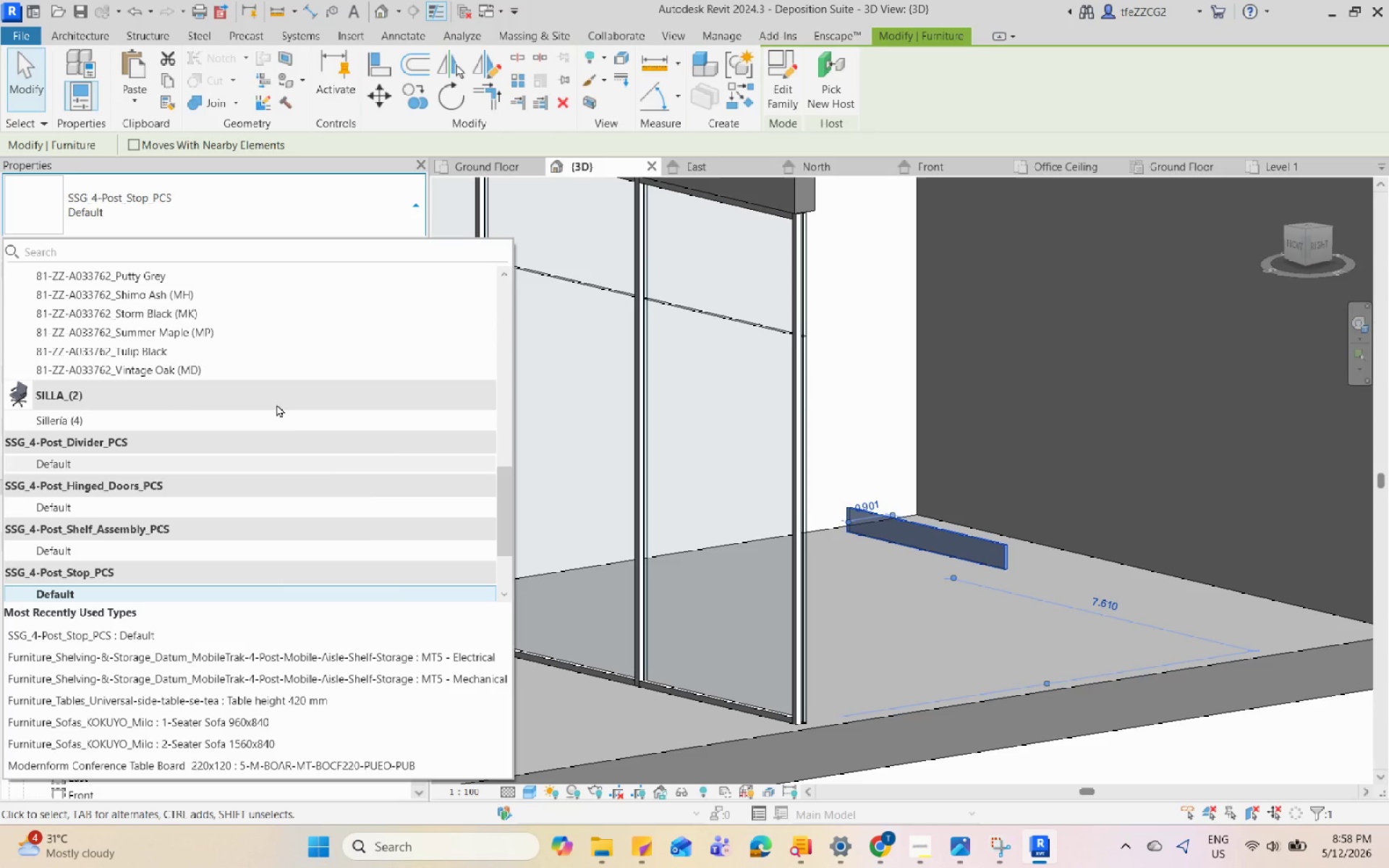 
scroll: coordinate [276, 404], scroll_direction: down, amount: 5.0
 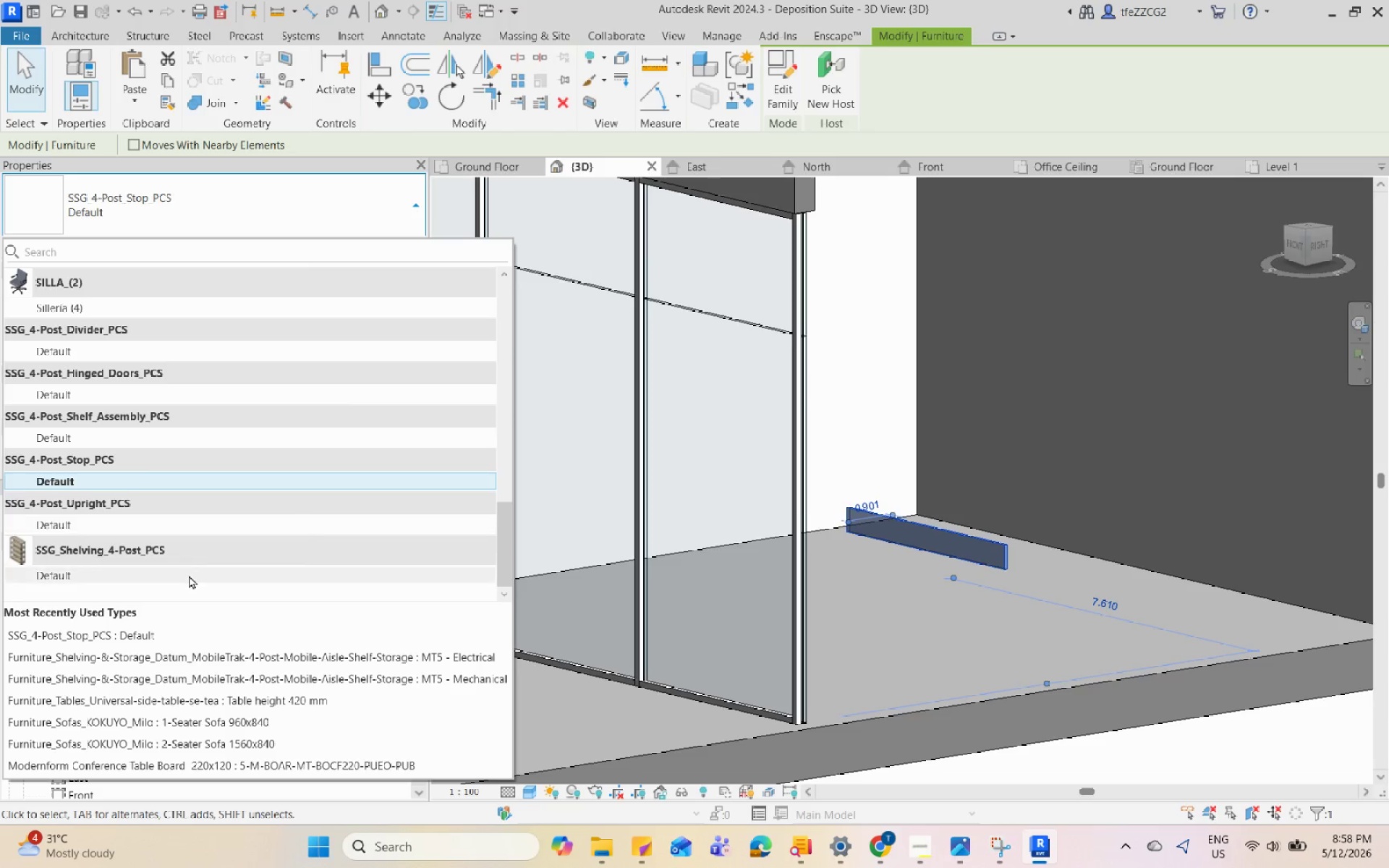 
left_click([187, 577])
 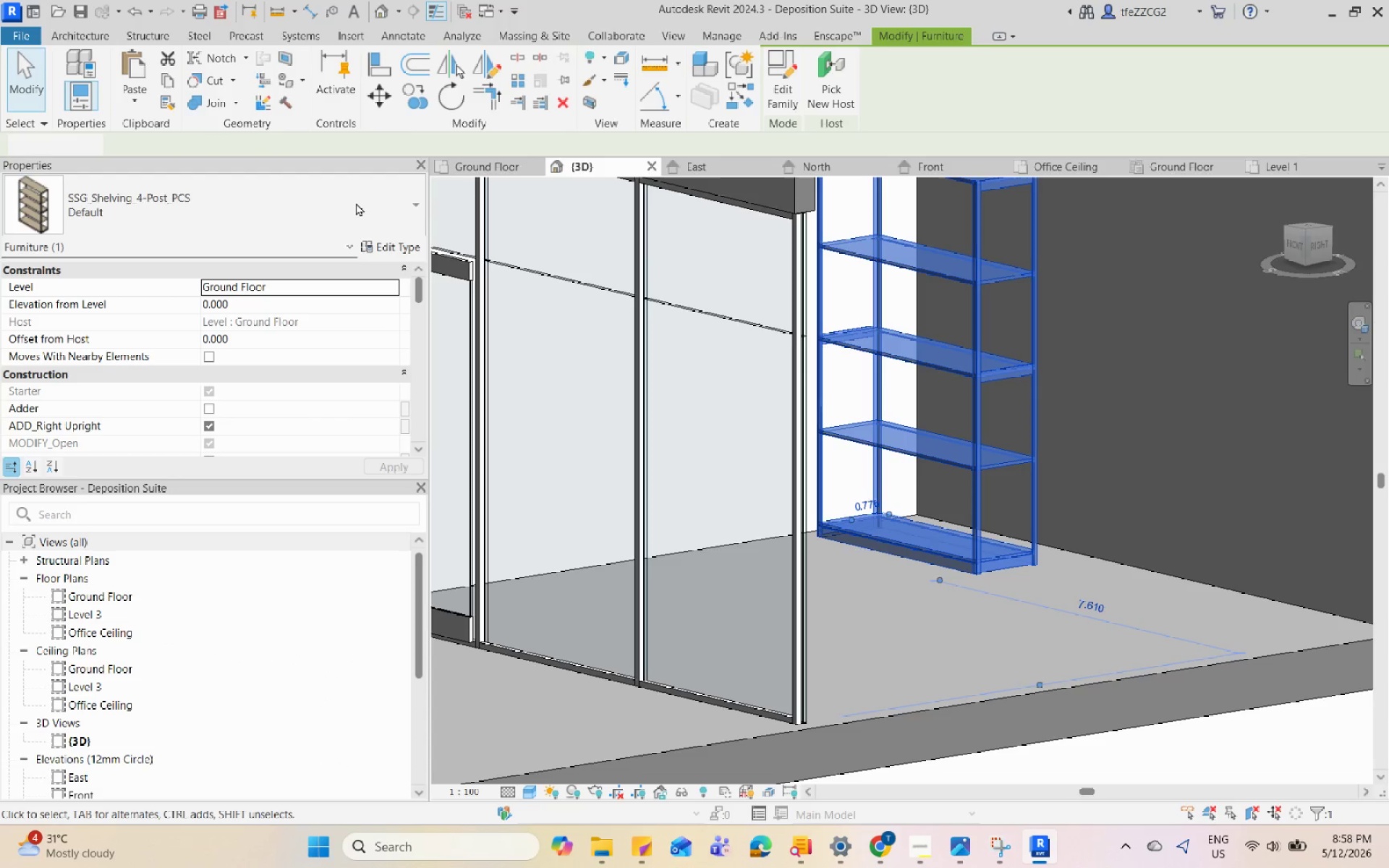 
left_click([356, 203])
 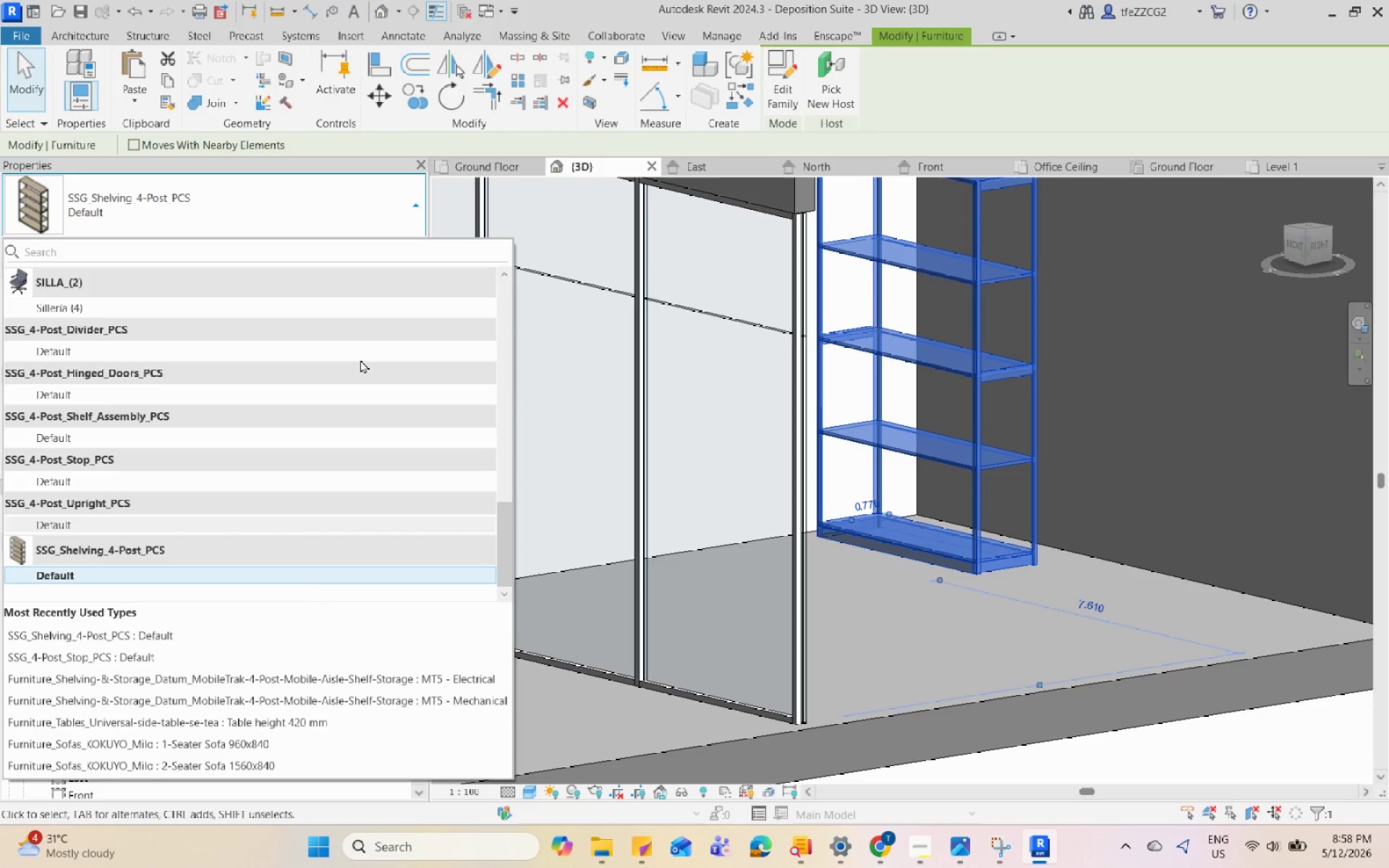 
scroll: coordinate [360, 359], scroll_direction: up, amount: 15.0
 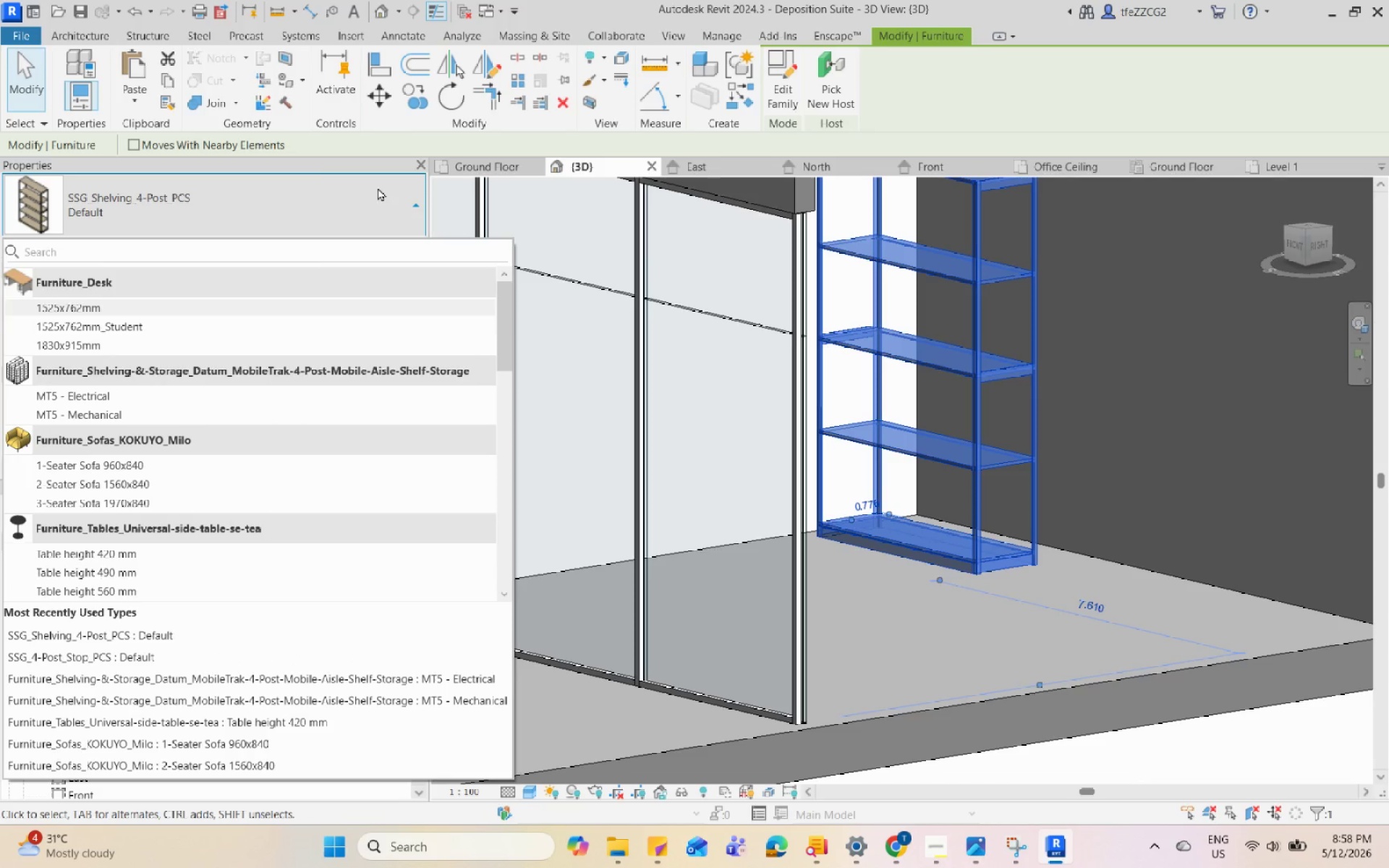 
key(Escape)
 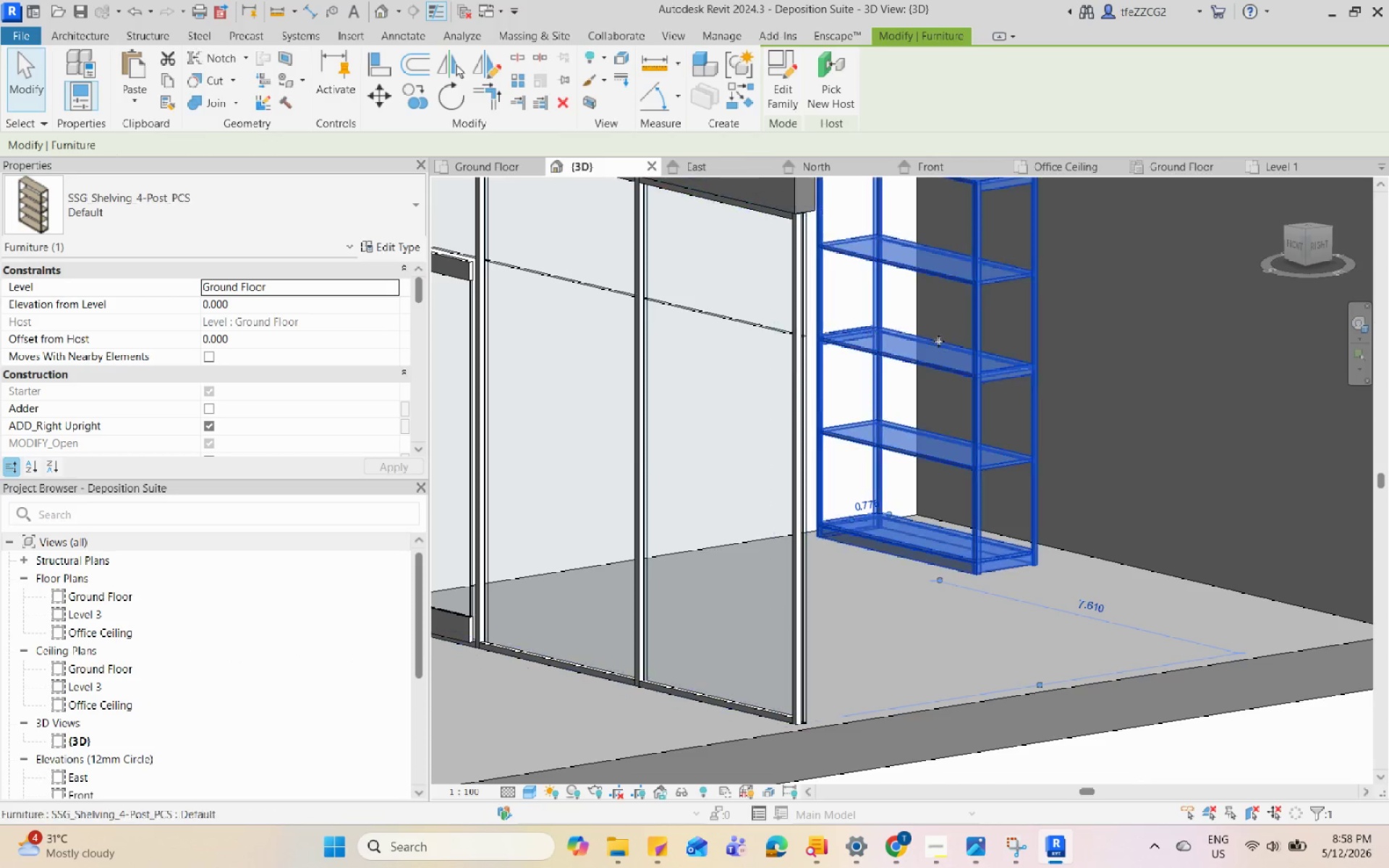 
key(Escape)
 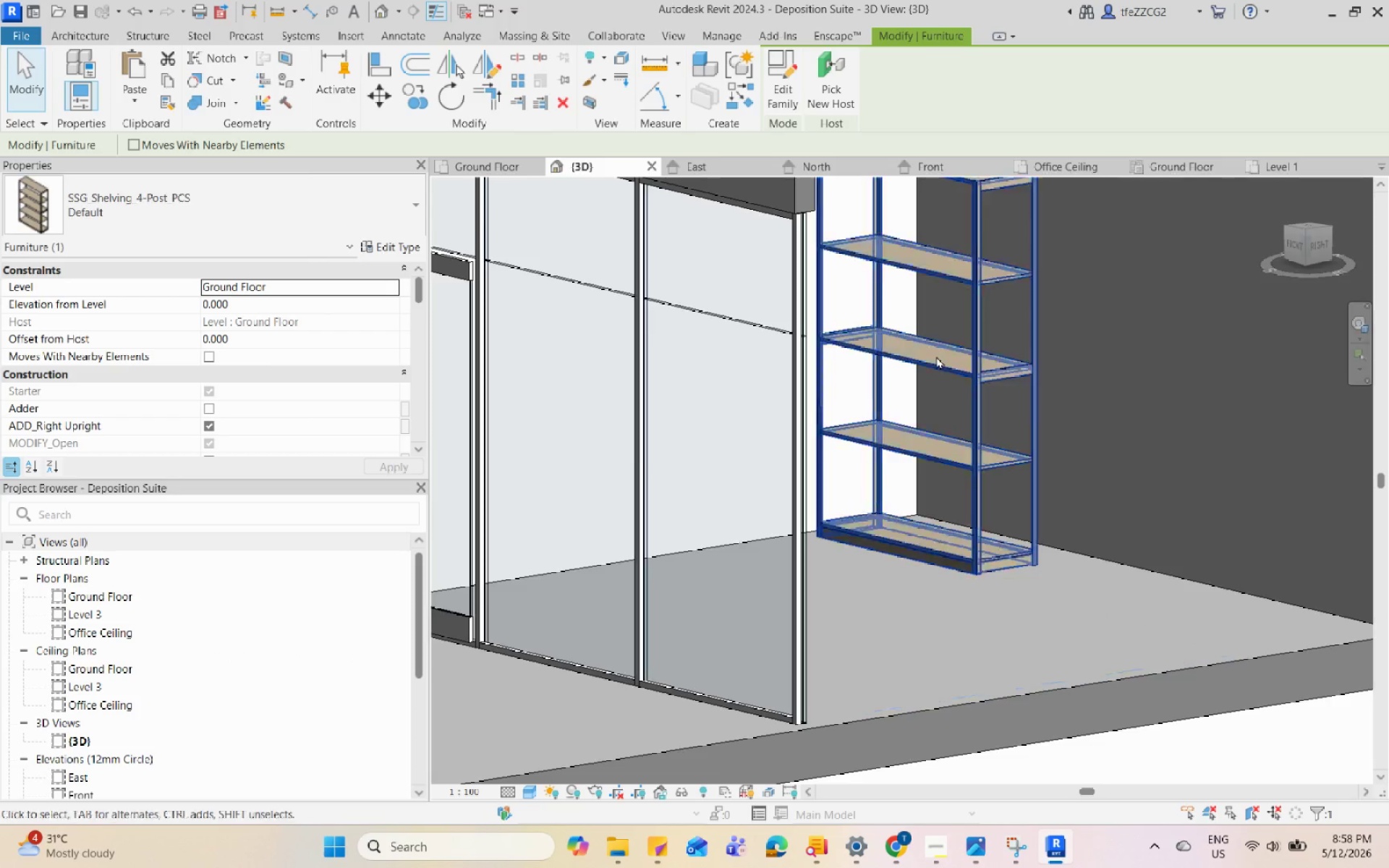 
scroll: coordinate [935, 359], scroll_direction: down, amount: 5.0
 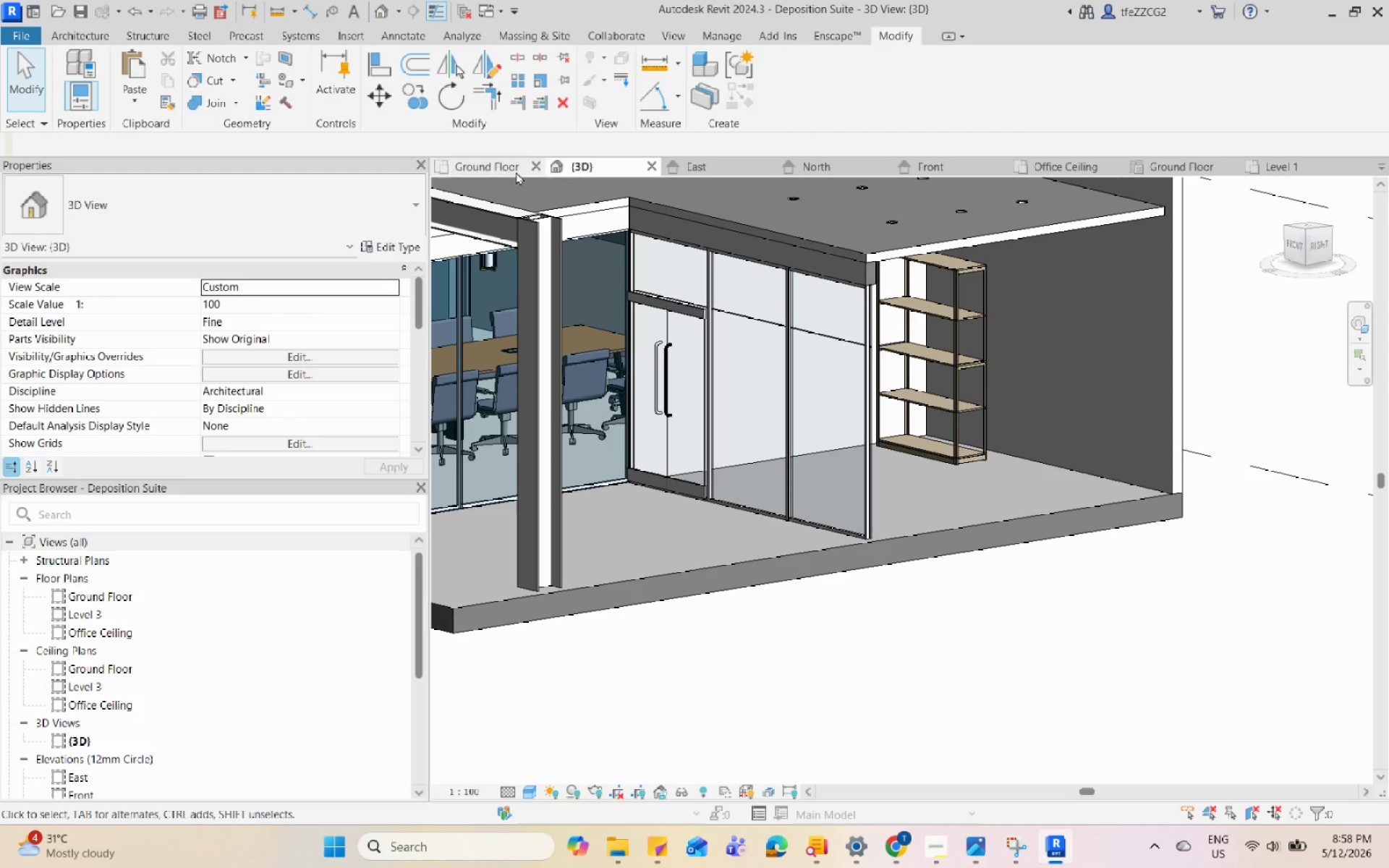 
left_click([485, 166])
 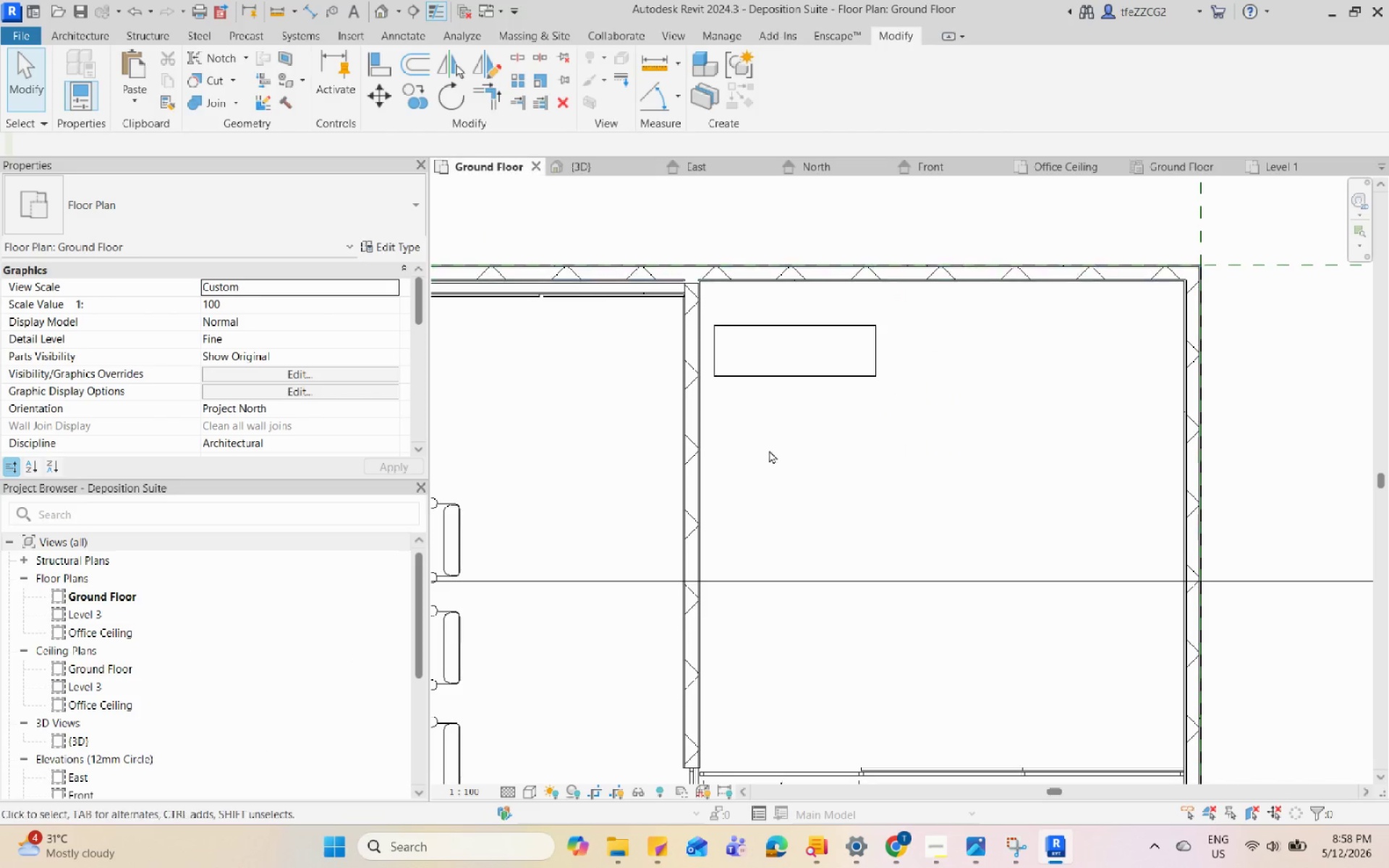 
left_click([830, 426])
 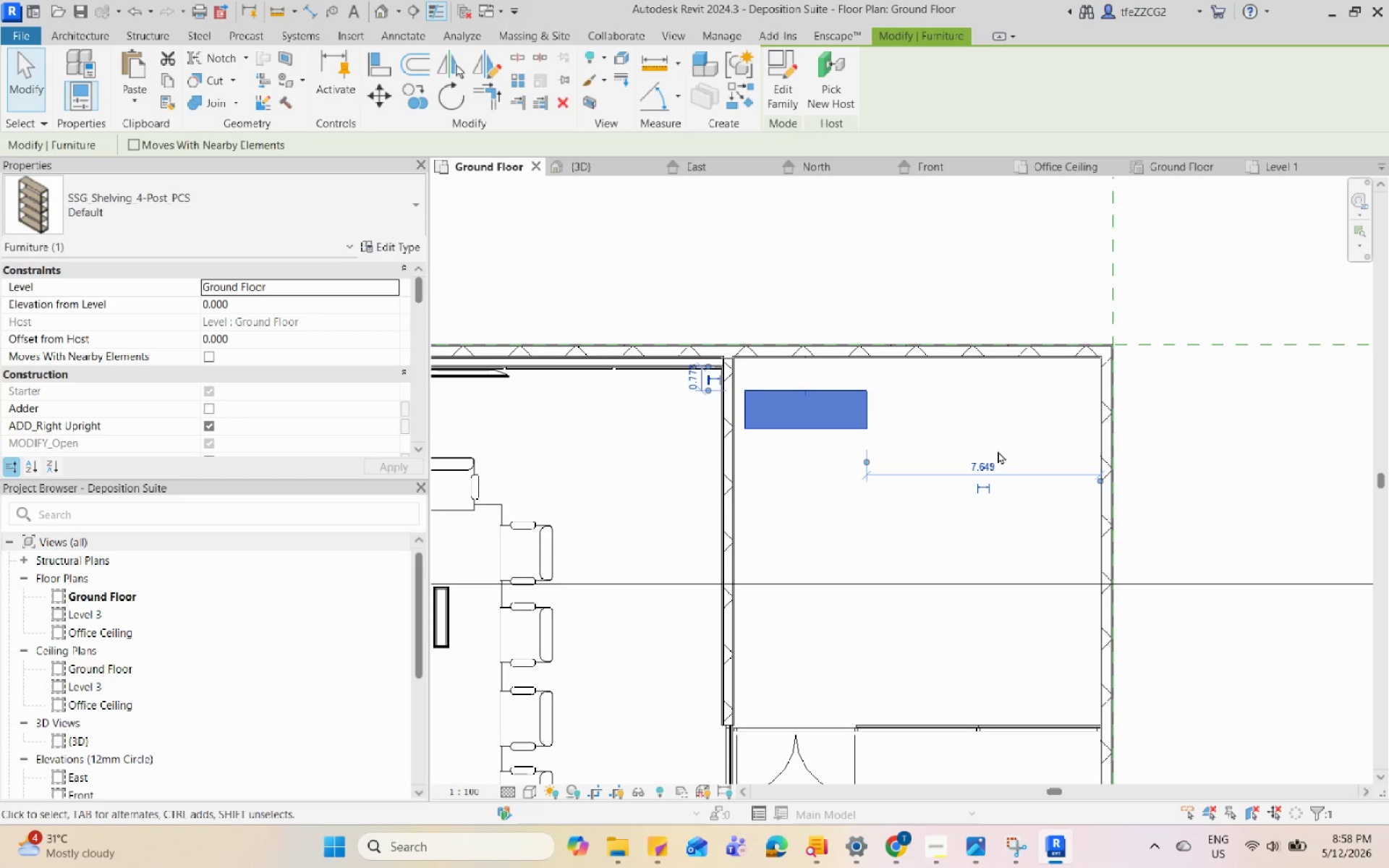 
scroll: coordinate [830, 427], scroll_direction: down, amount: 2.0
 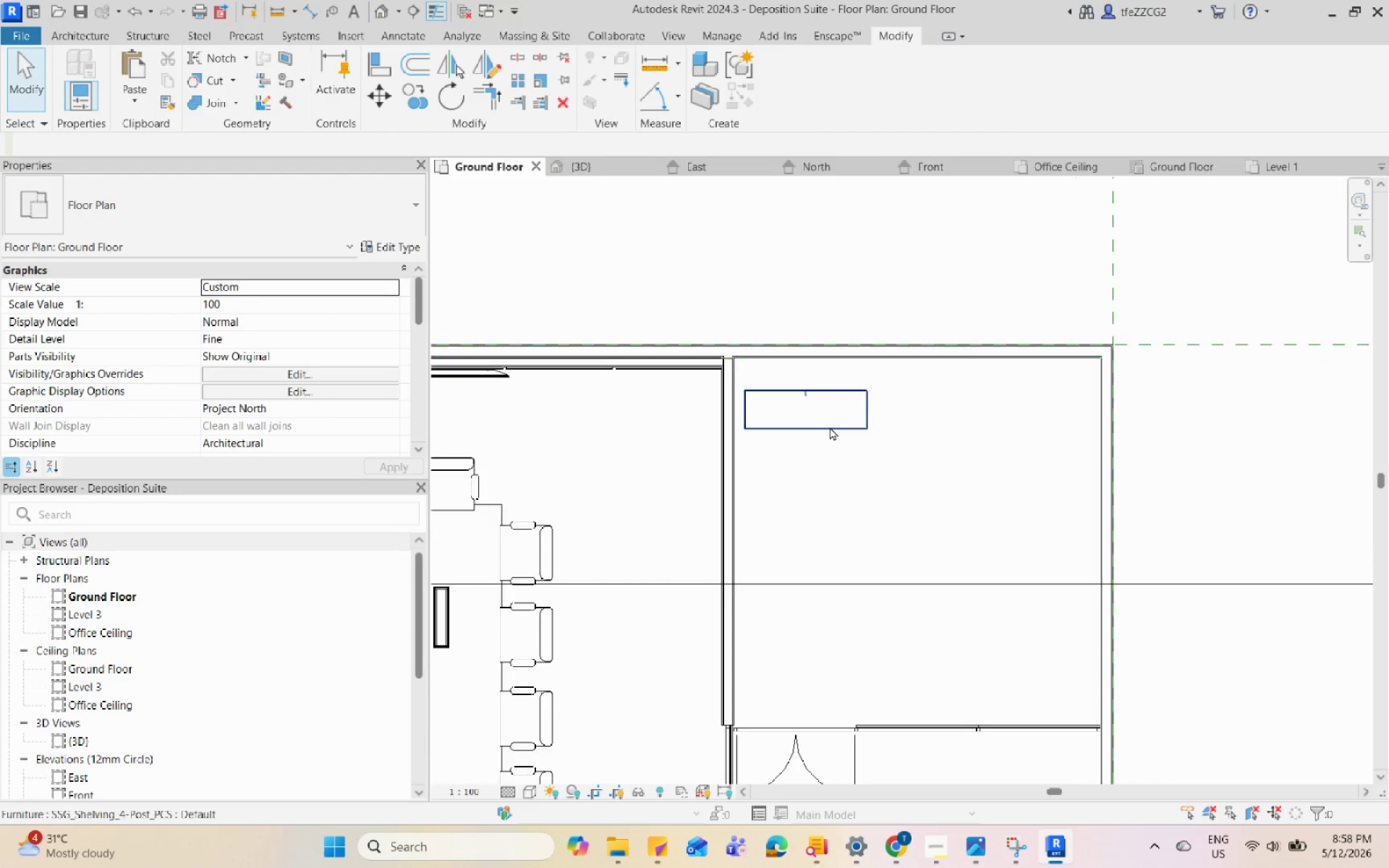 
type(co)
 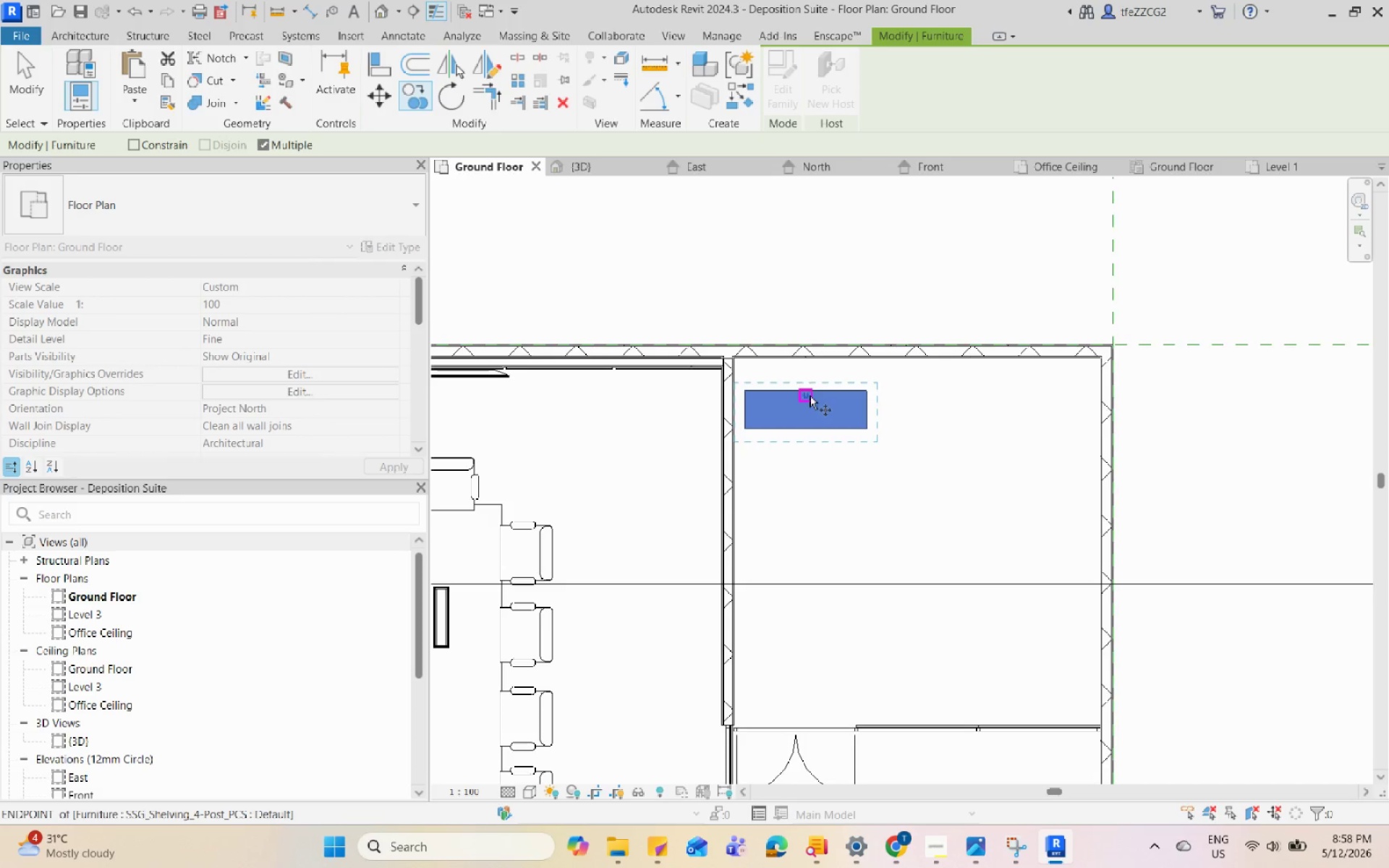 
hold_key(key=Escape, duration=0.41)
 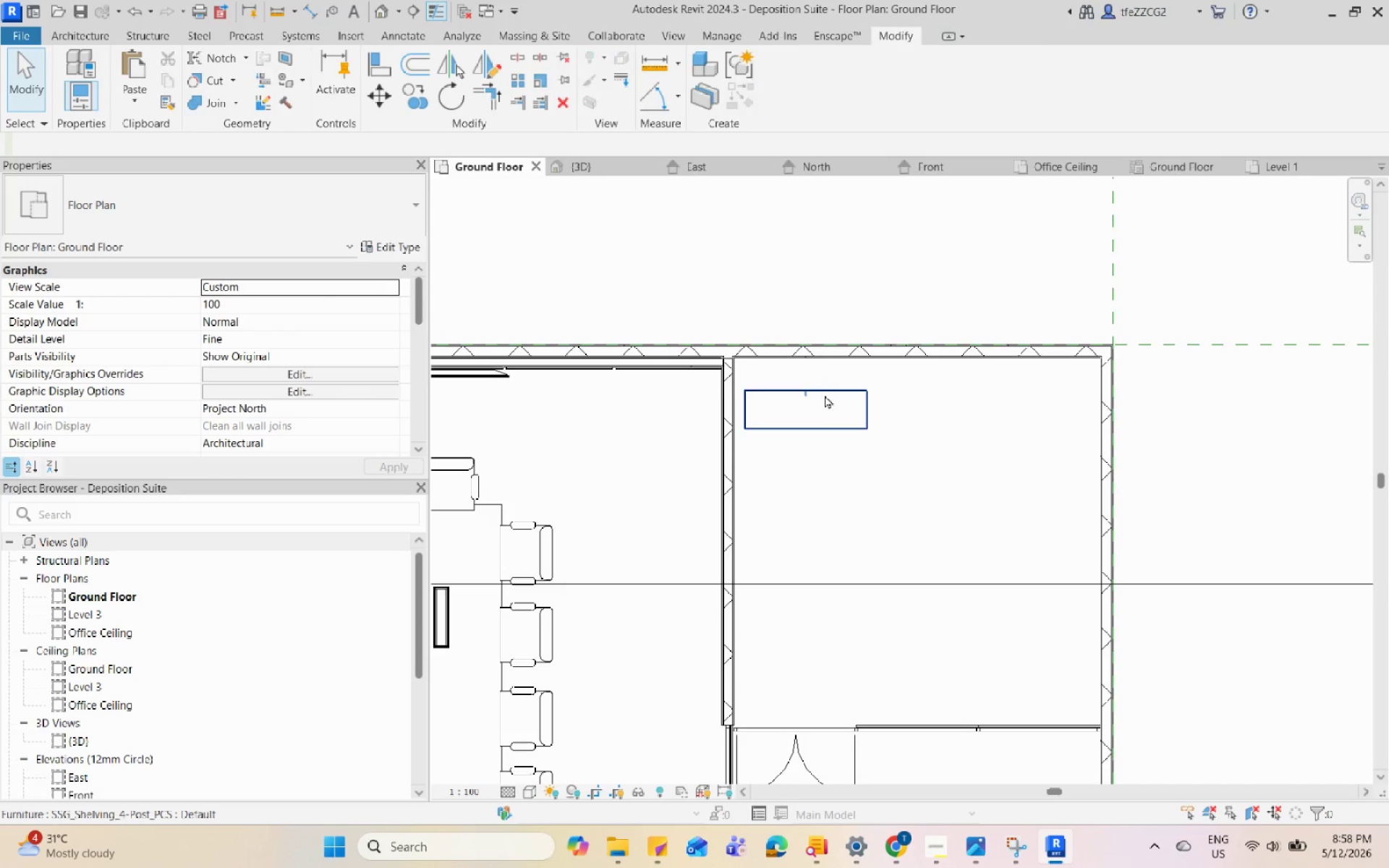 
left_click([831, 383])
 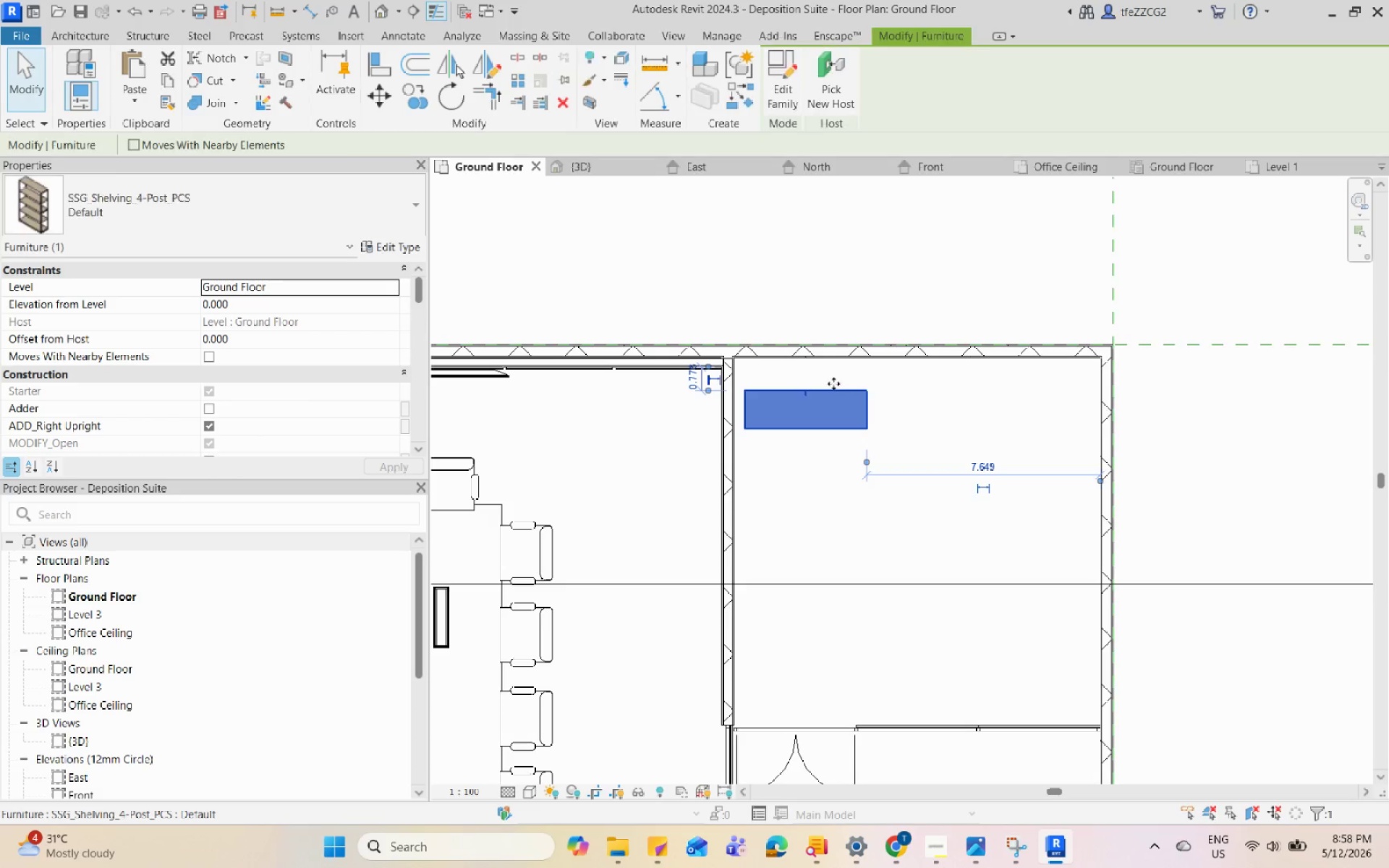 
type(ro)
 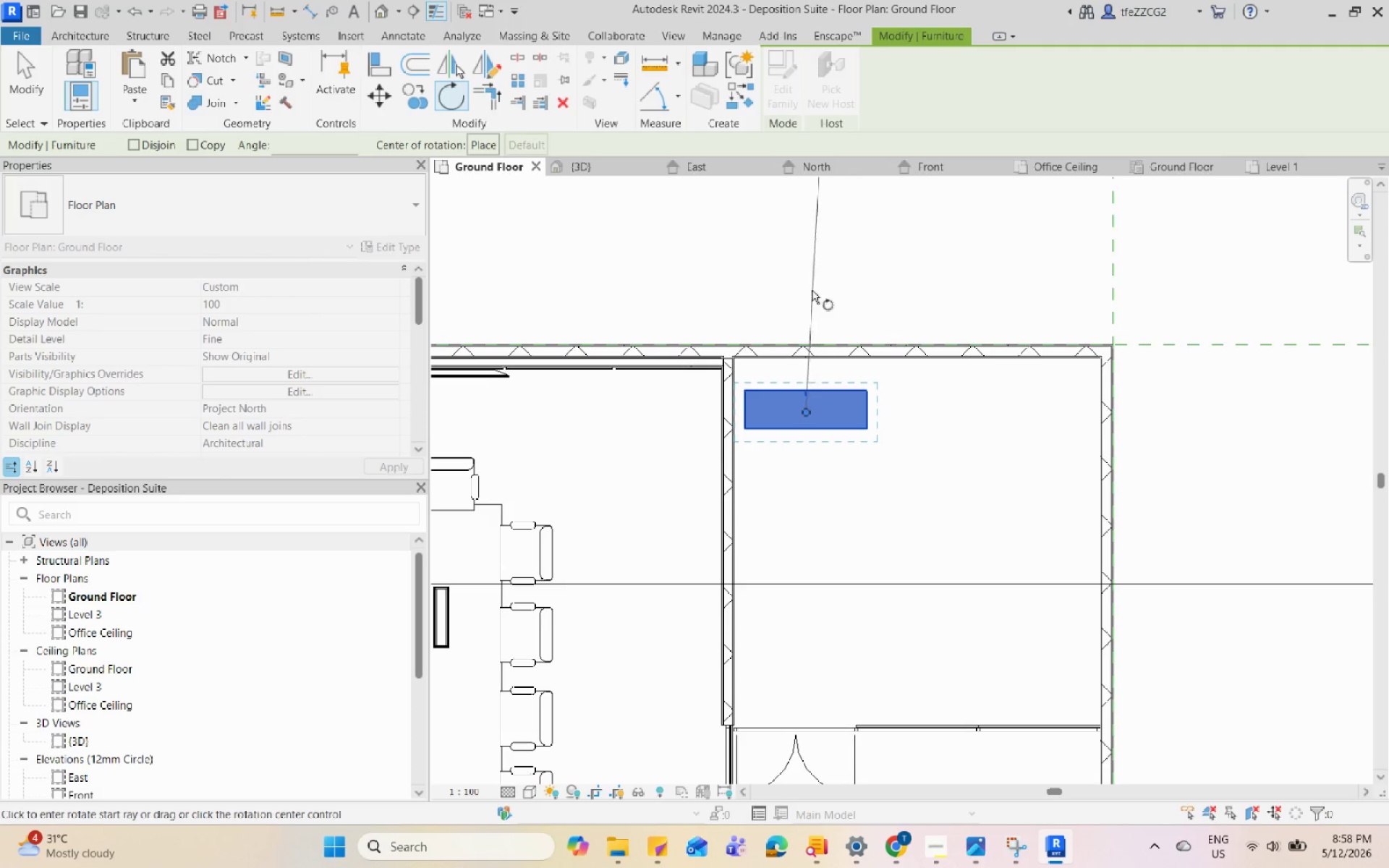 
left_click([802, 286])
 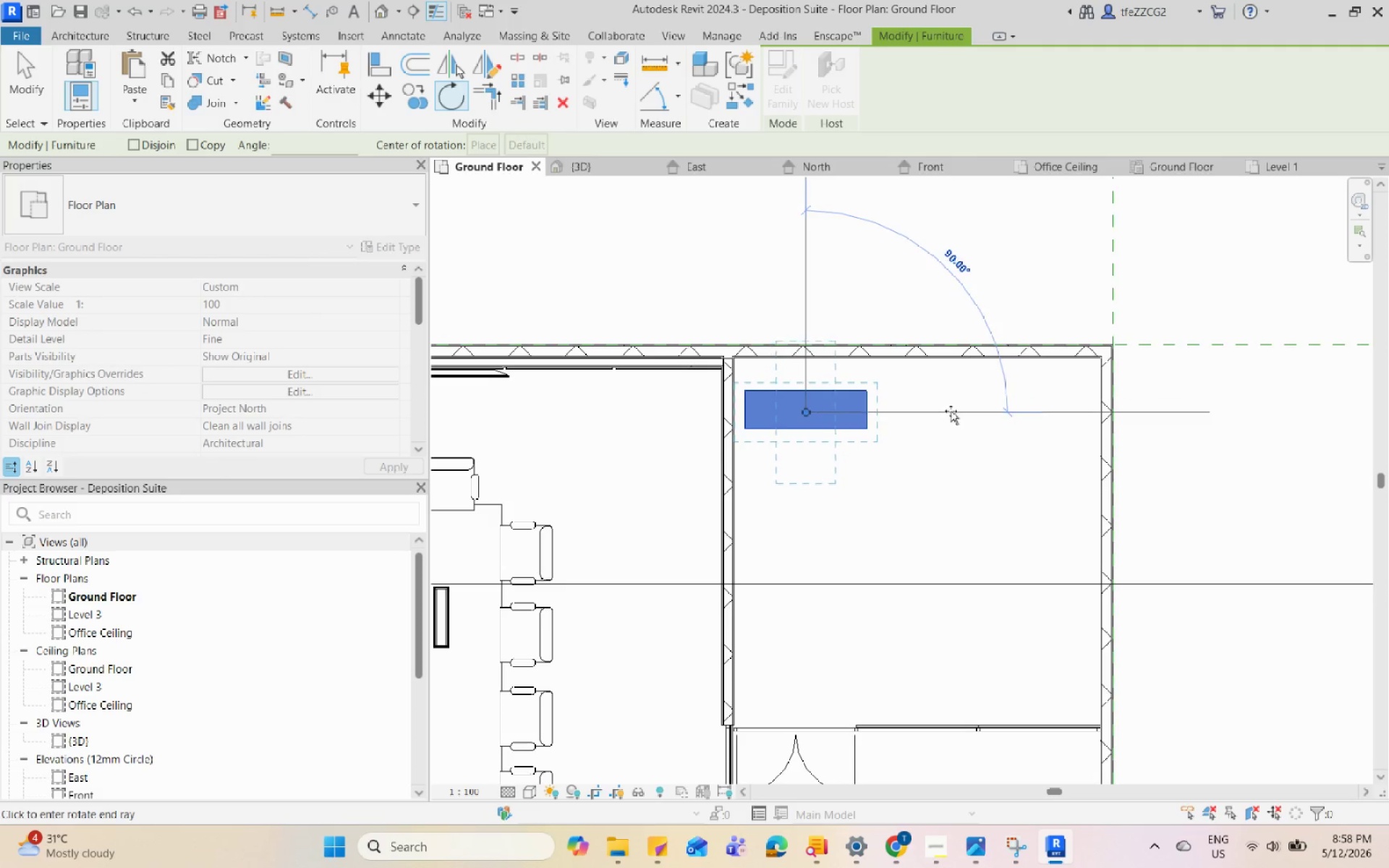 
left_click([951, 411])
 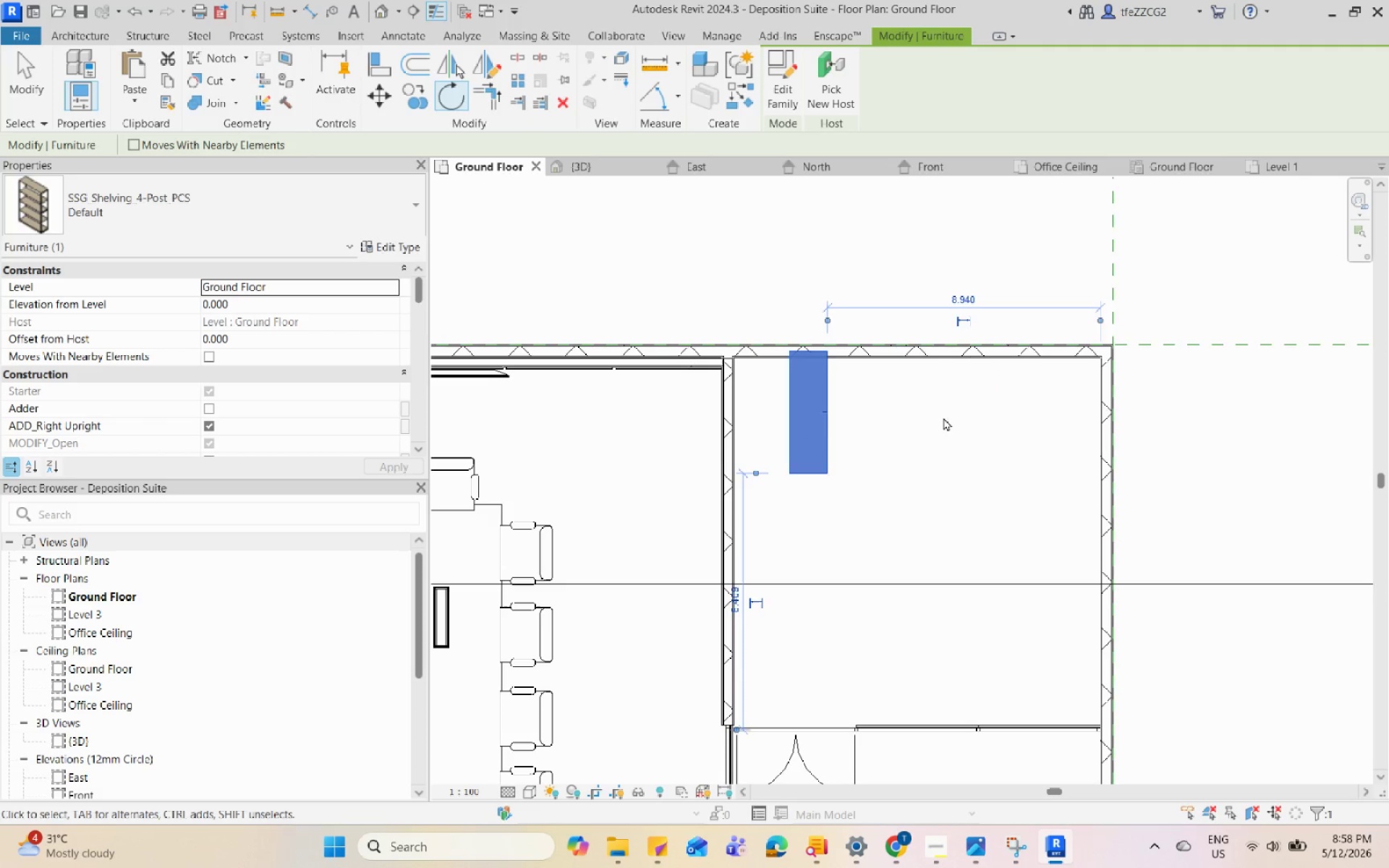 
key(Escape)
 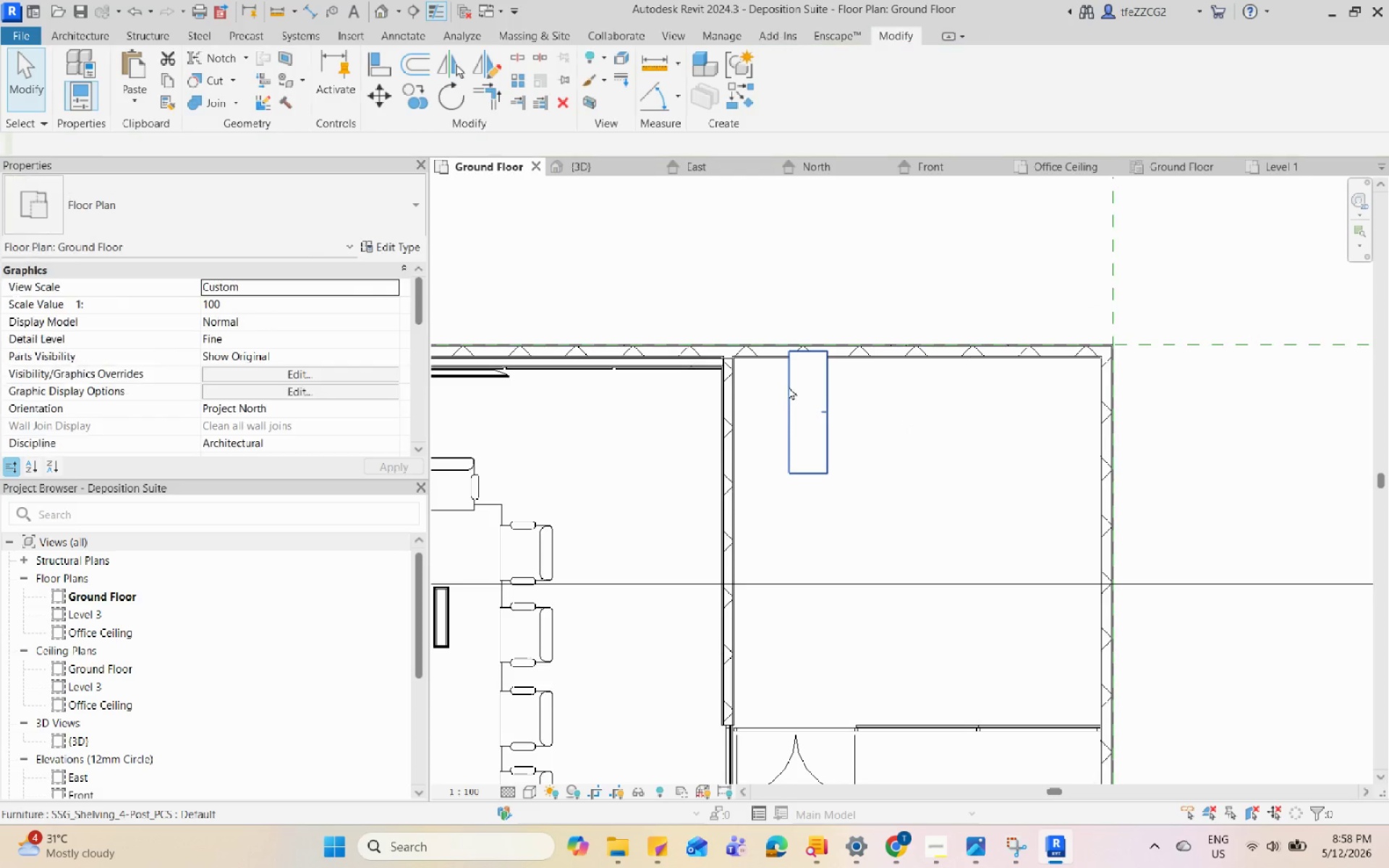 
left_click([791, 381])
 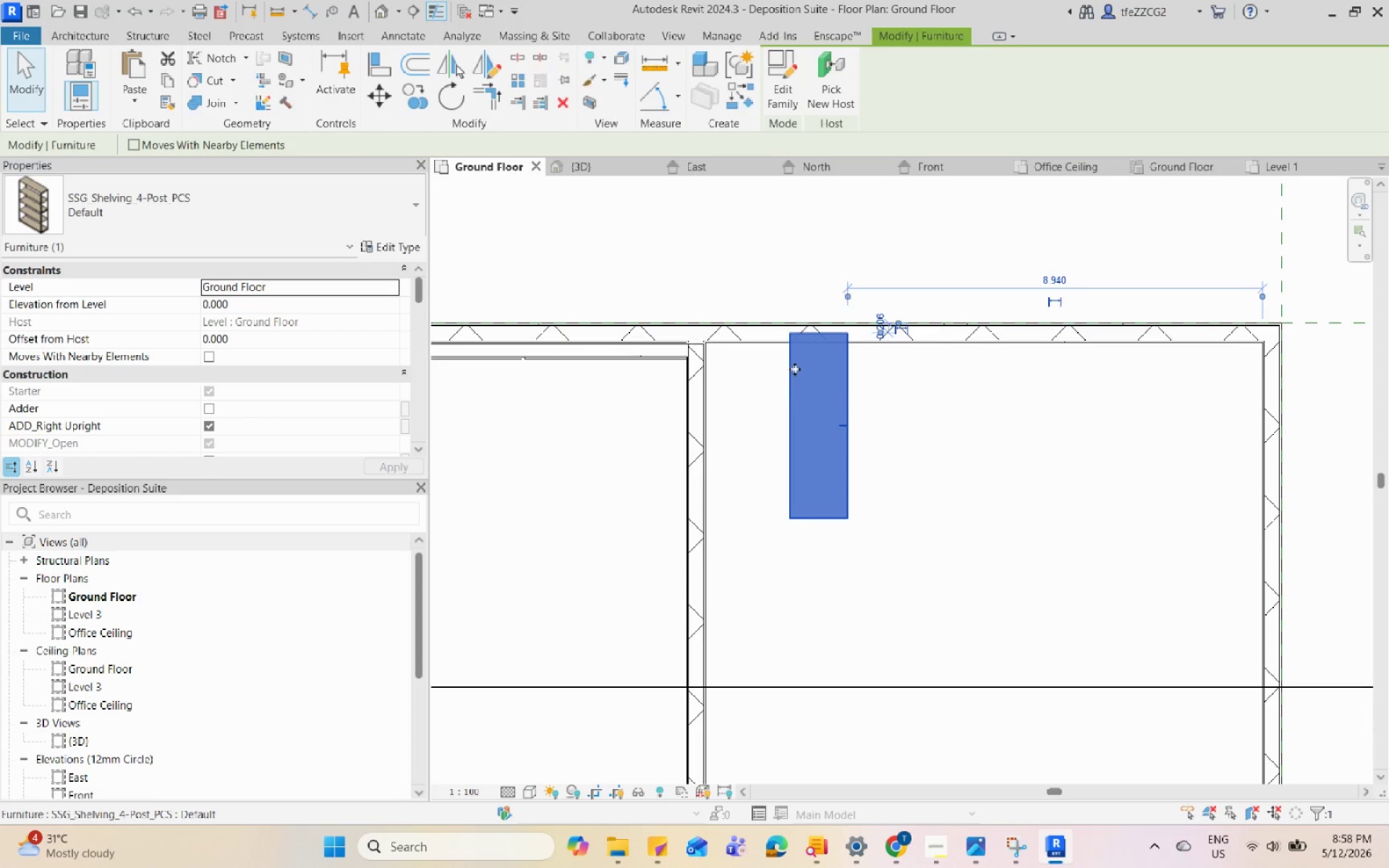 
scroll: coordinate [789, 386], scroll_direction: up, amount: 3.0
 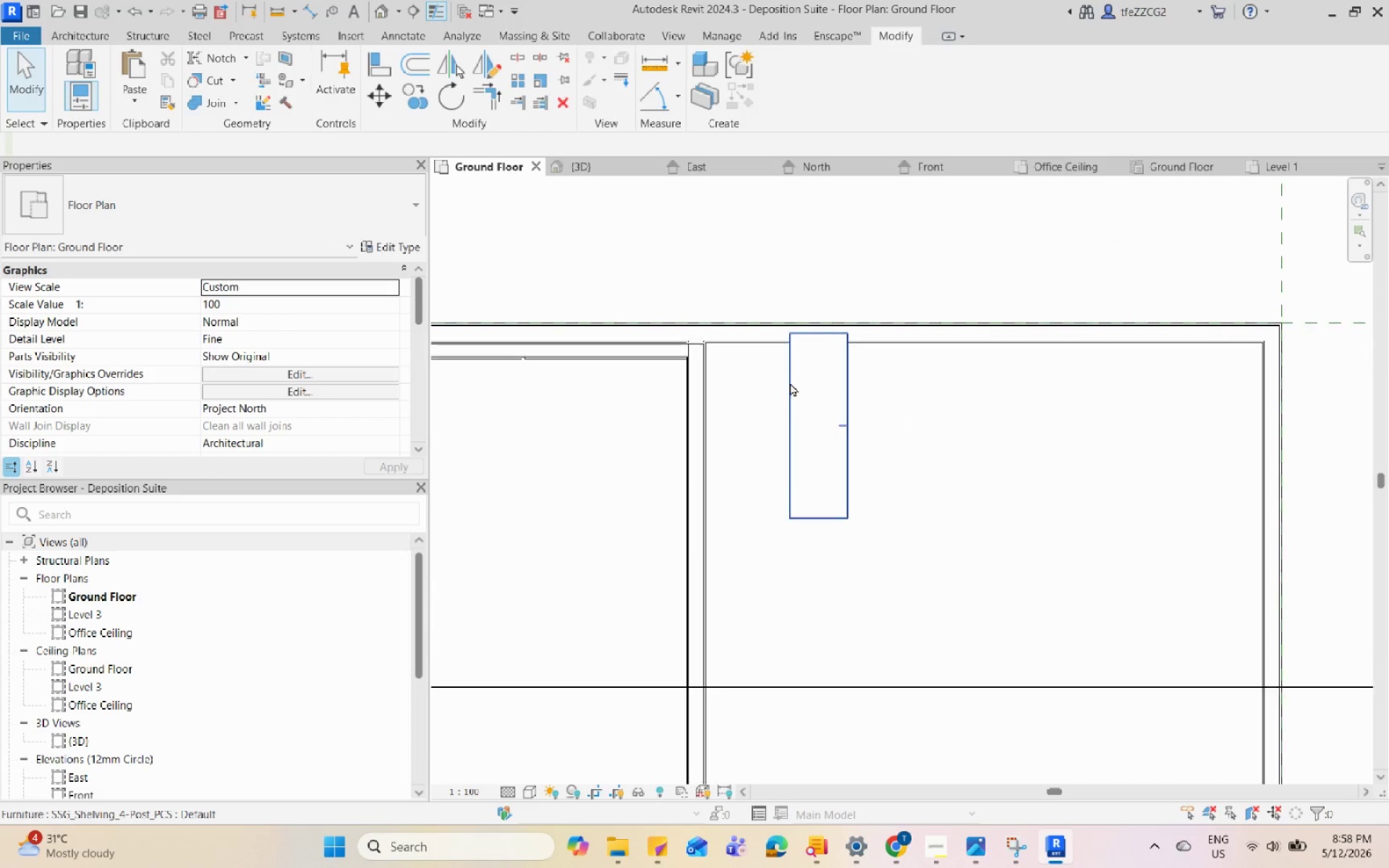 
left_click_drag(start_coordinate=[794, 369], to_coordinate=[712, 383])
 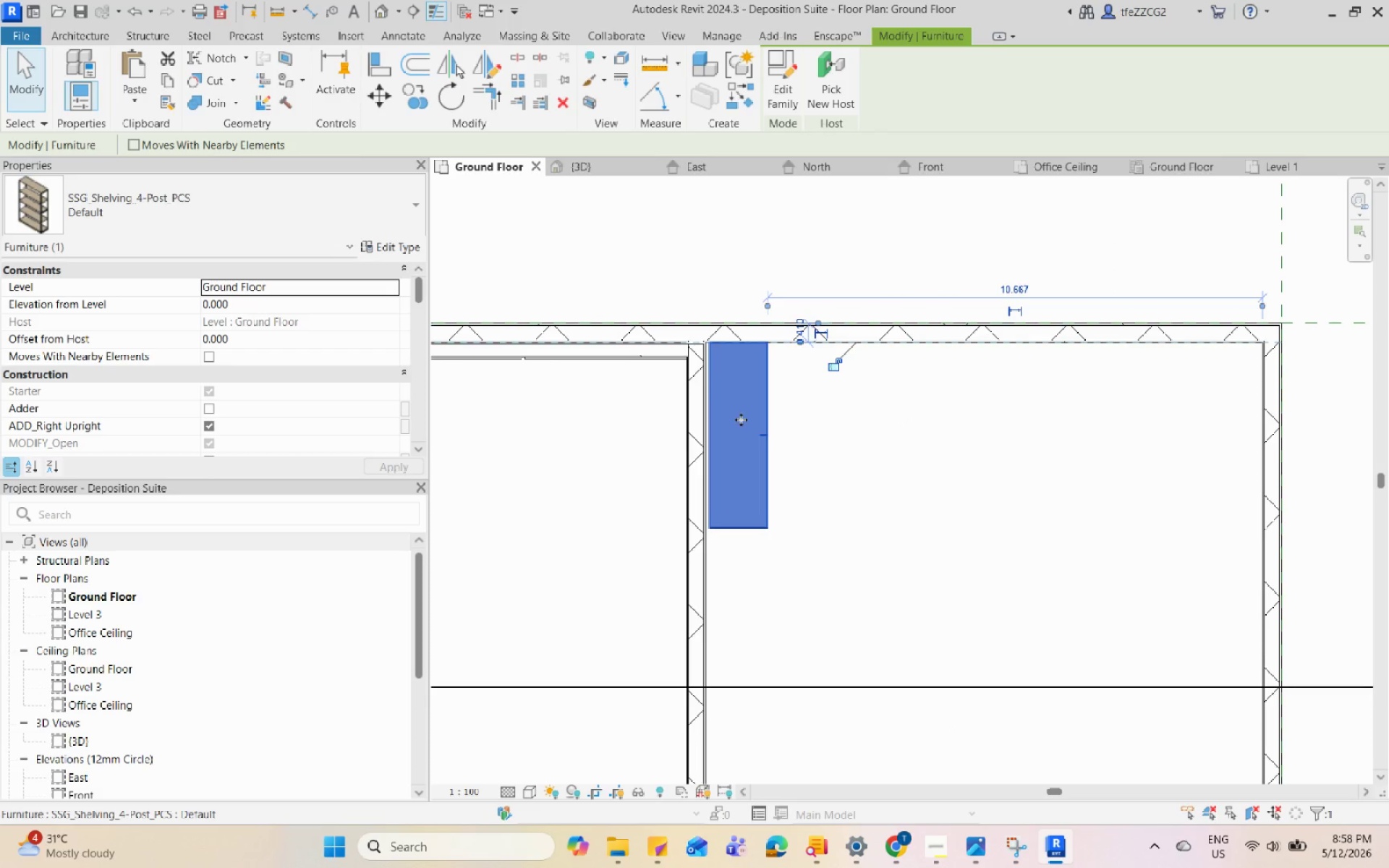 
scroll: coordinate [760, 420], scroll_direction: down, amount: 5.0
 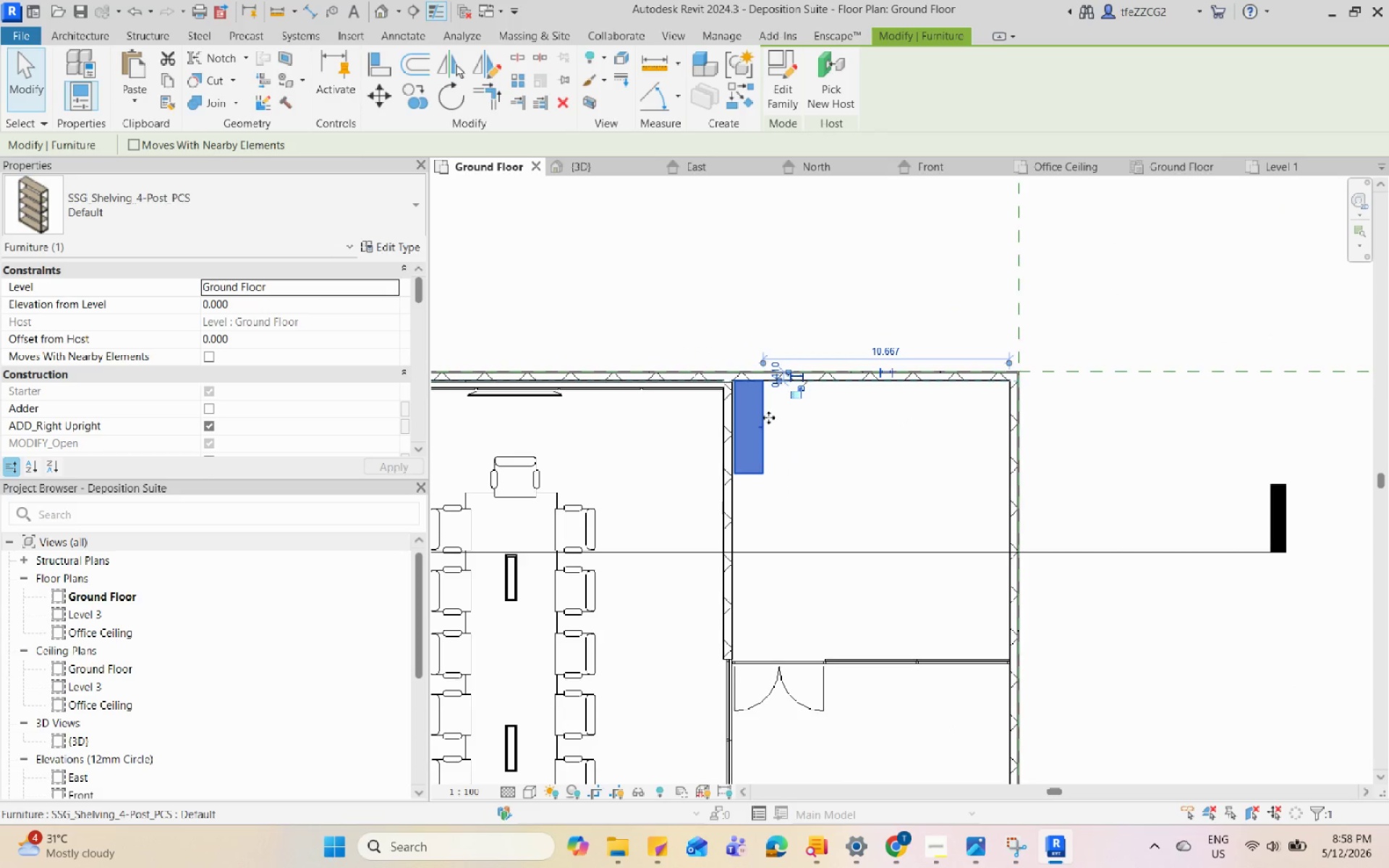 
key(C)
 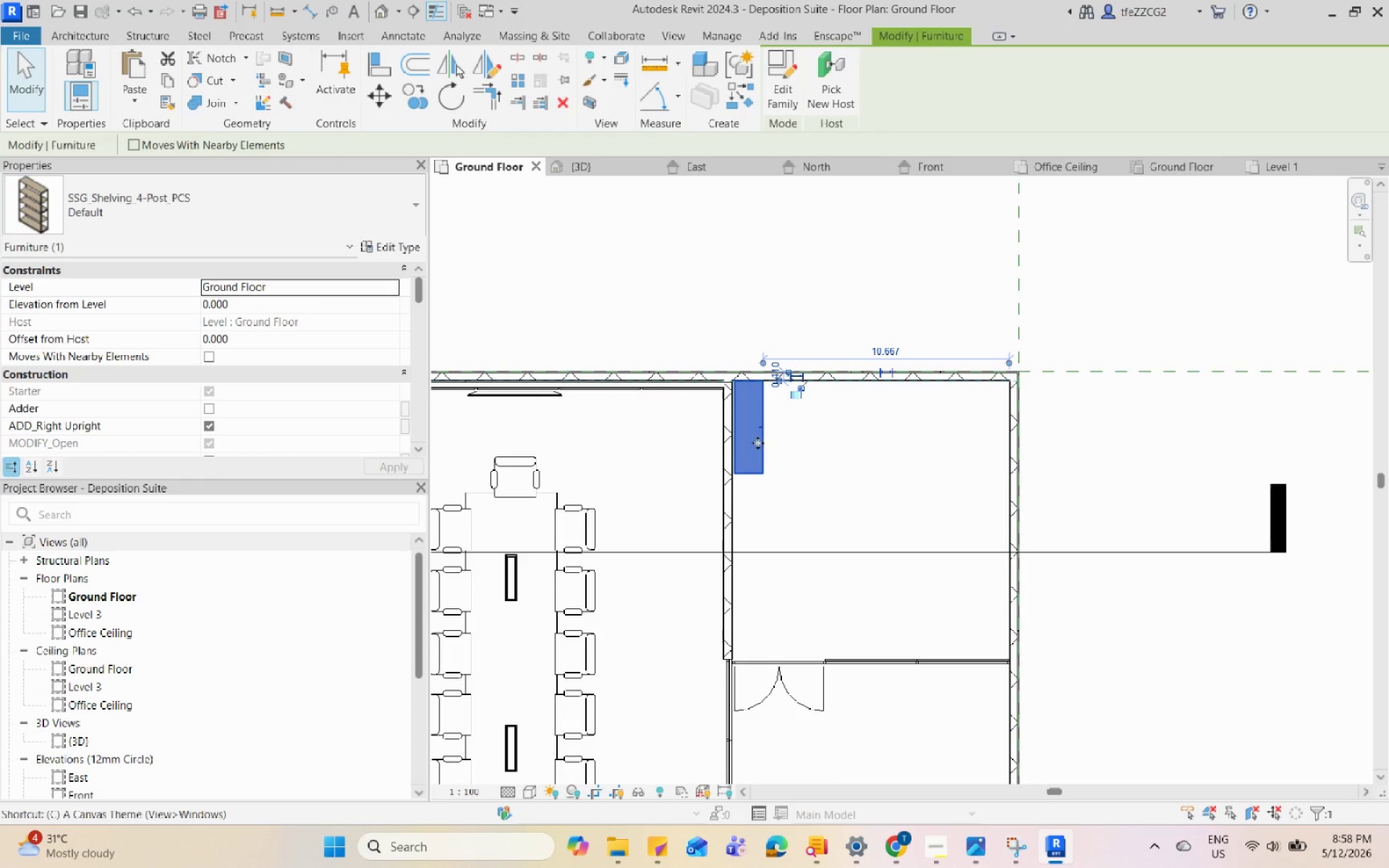 
scroll: coordinate [747, 495], scroll_direction: up, amount: 2.0
 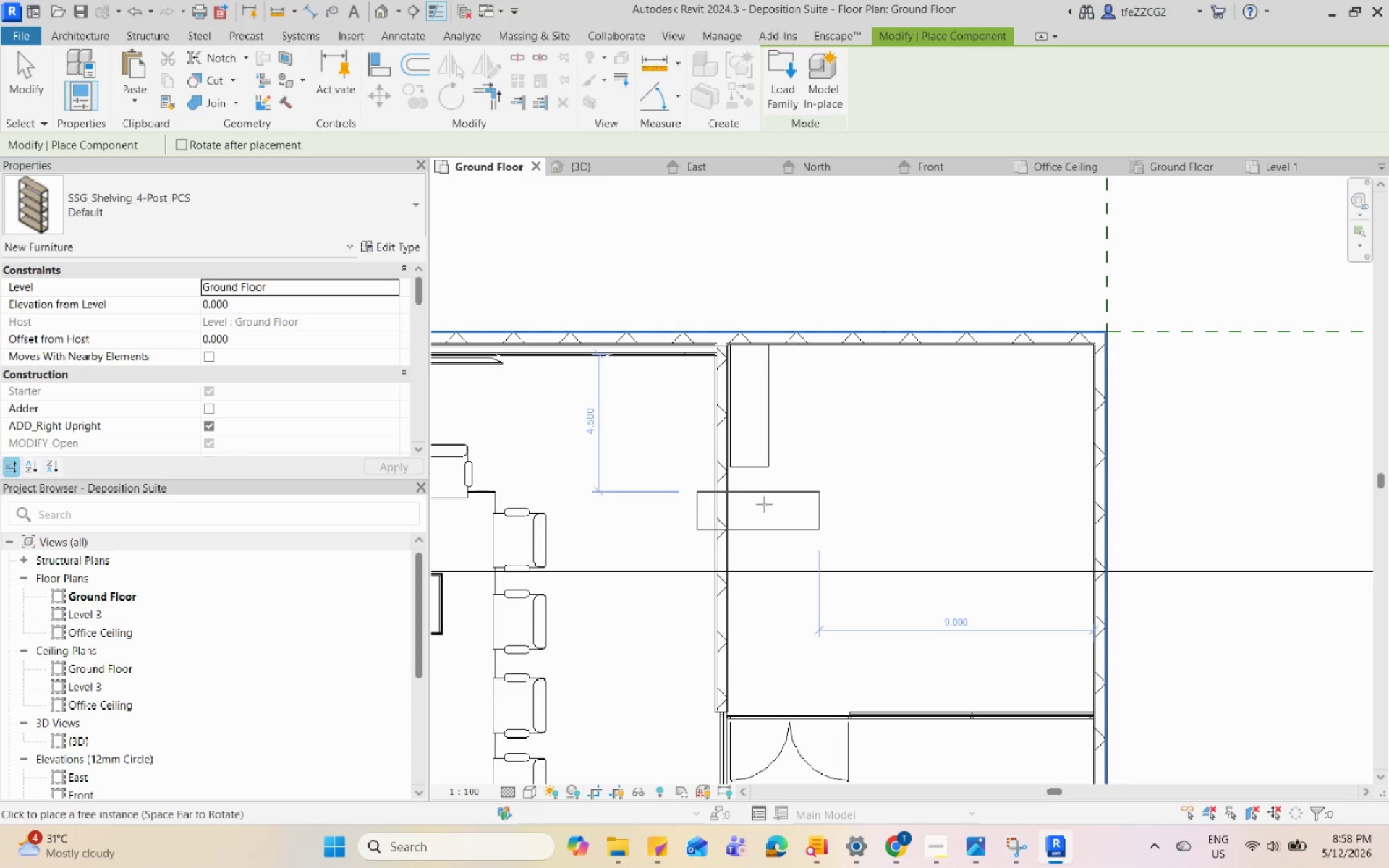 
key(Space)
 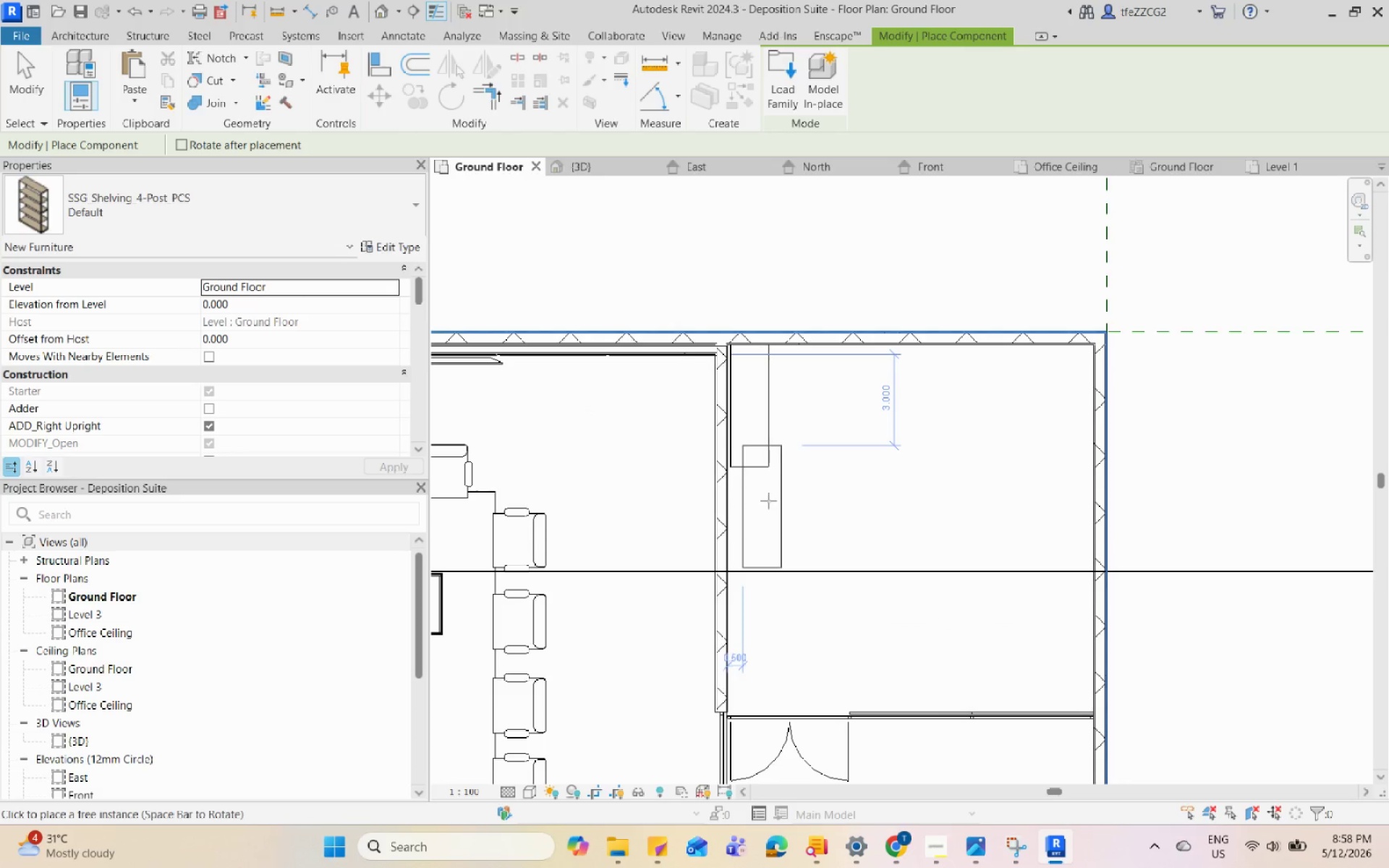 
key(Space)
 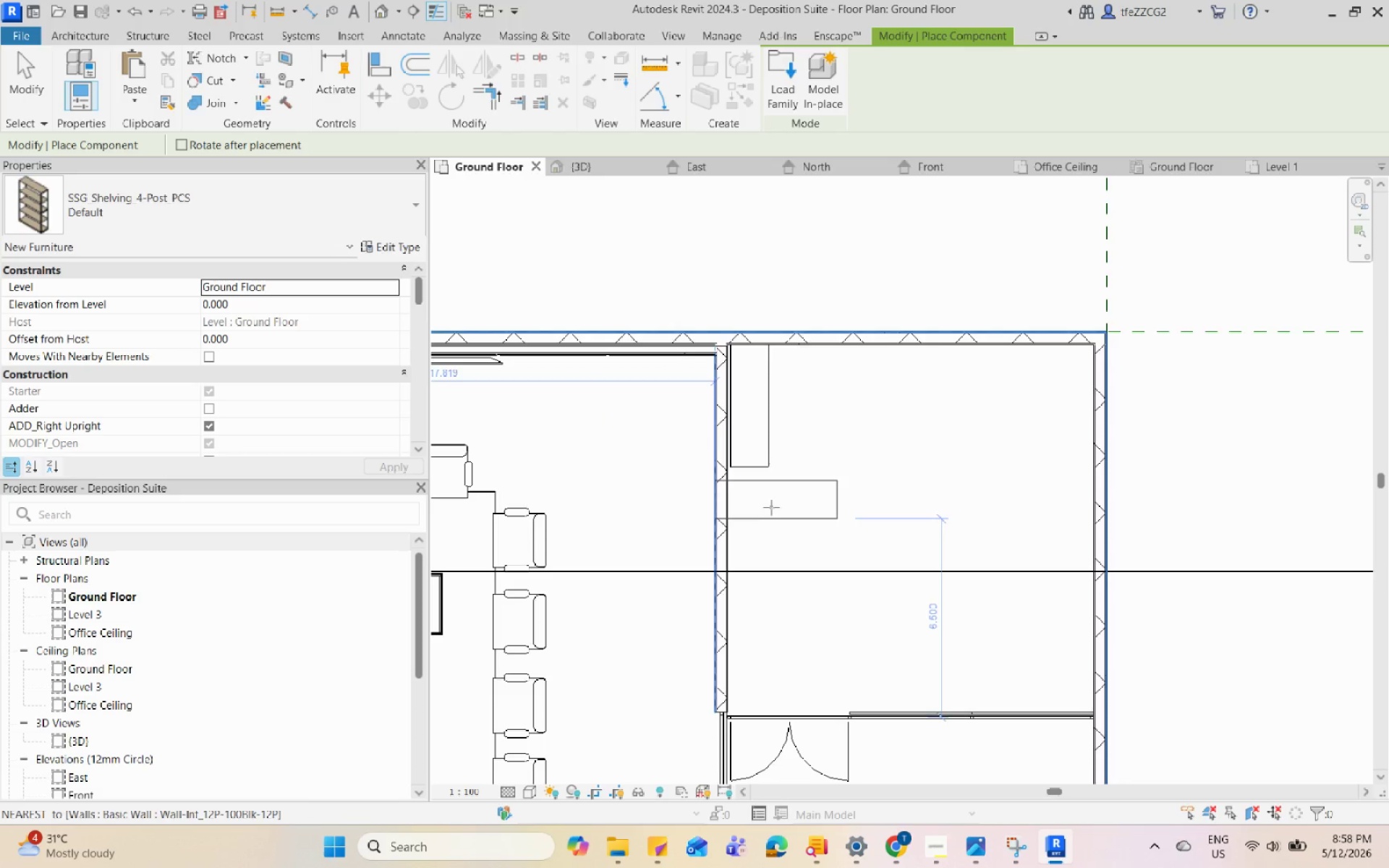 
key(Space)
 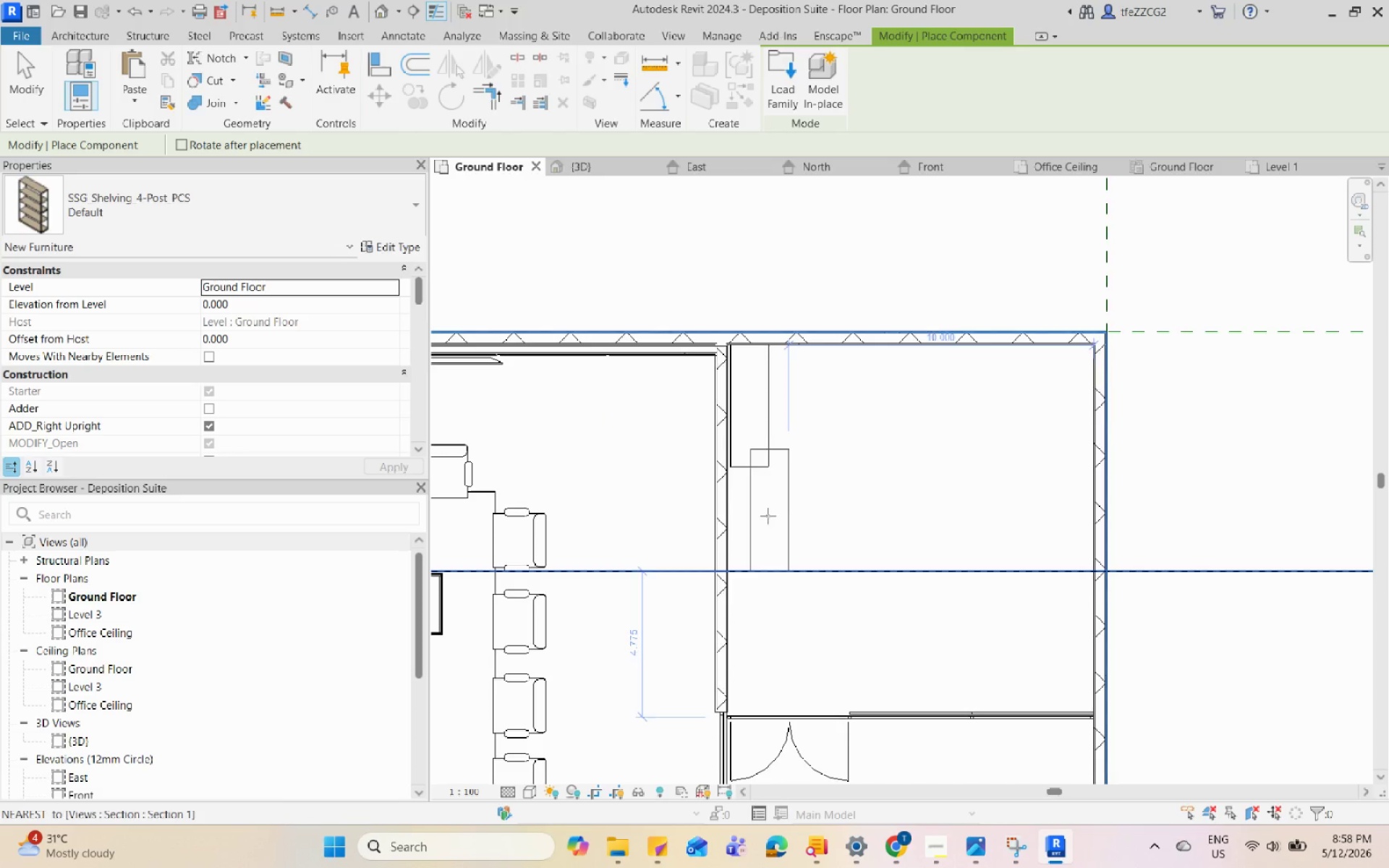 
scroll: coordinate [760, 524], scroll_direction: up, amount: 6.0
 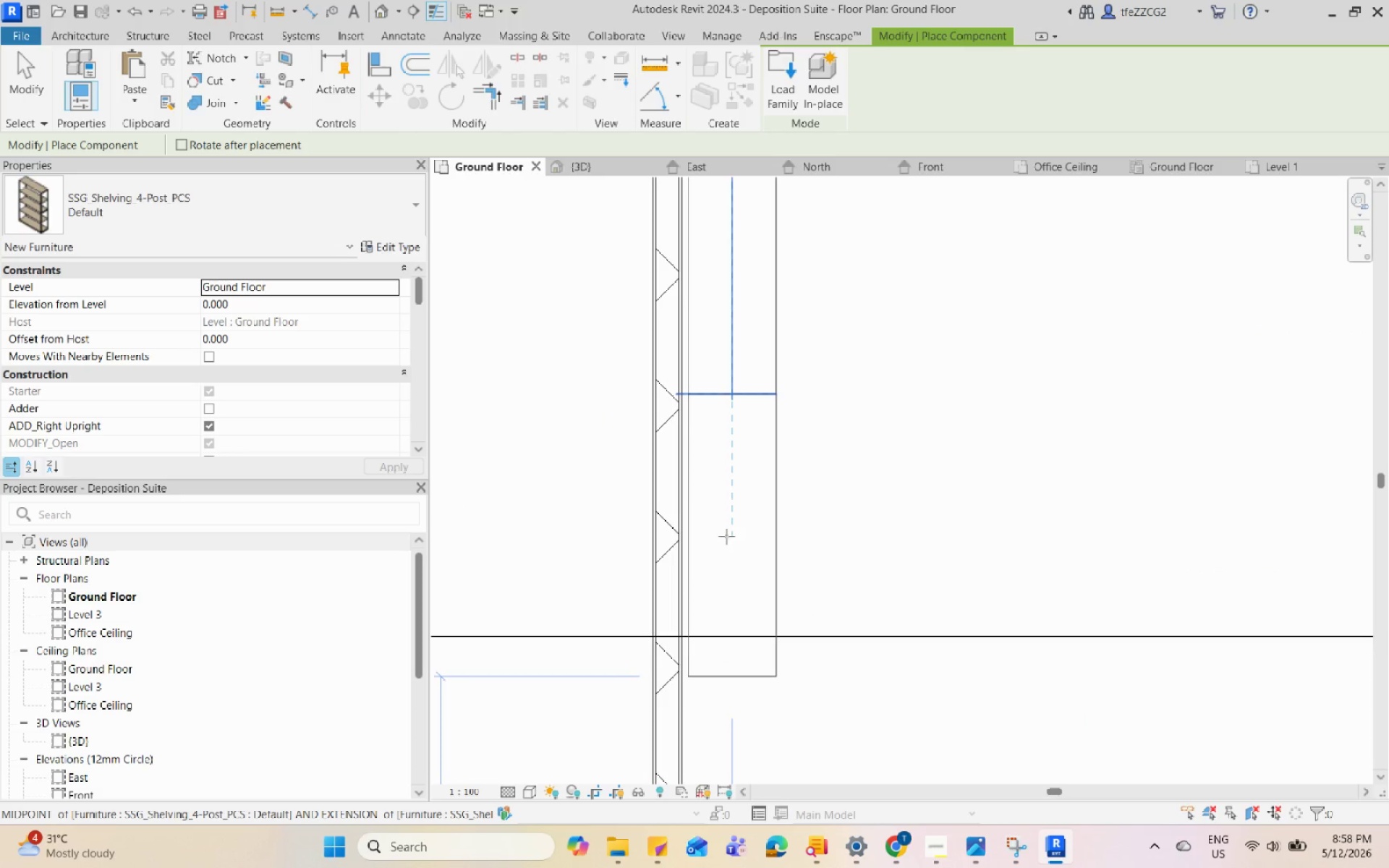 
left_click([727, 536])
 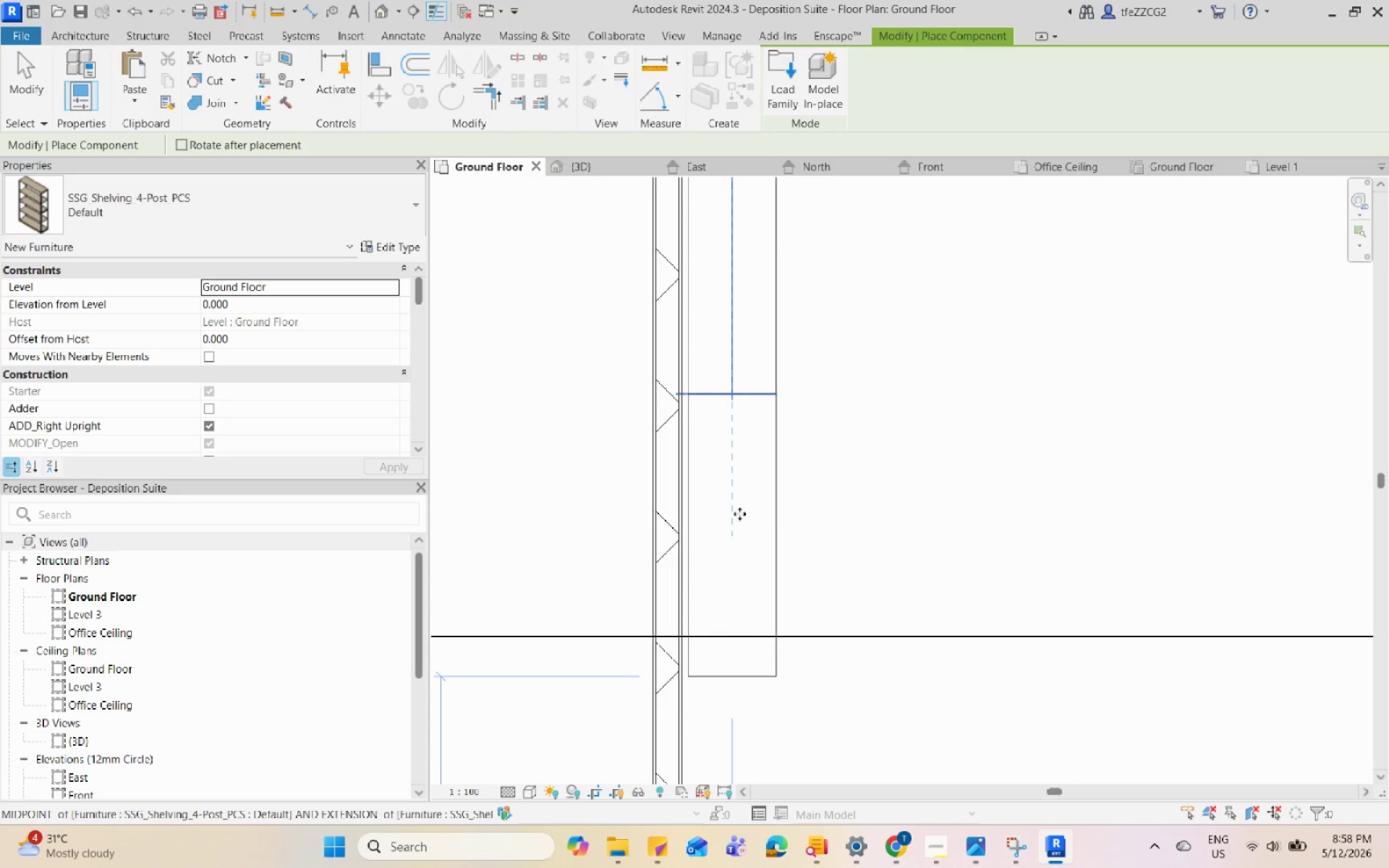 
scroll: coordinate [786, 386], scroll_direction: down, amount: 6.0
 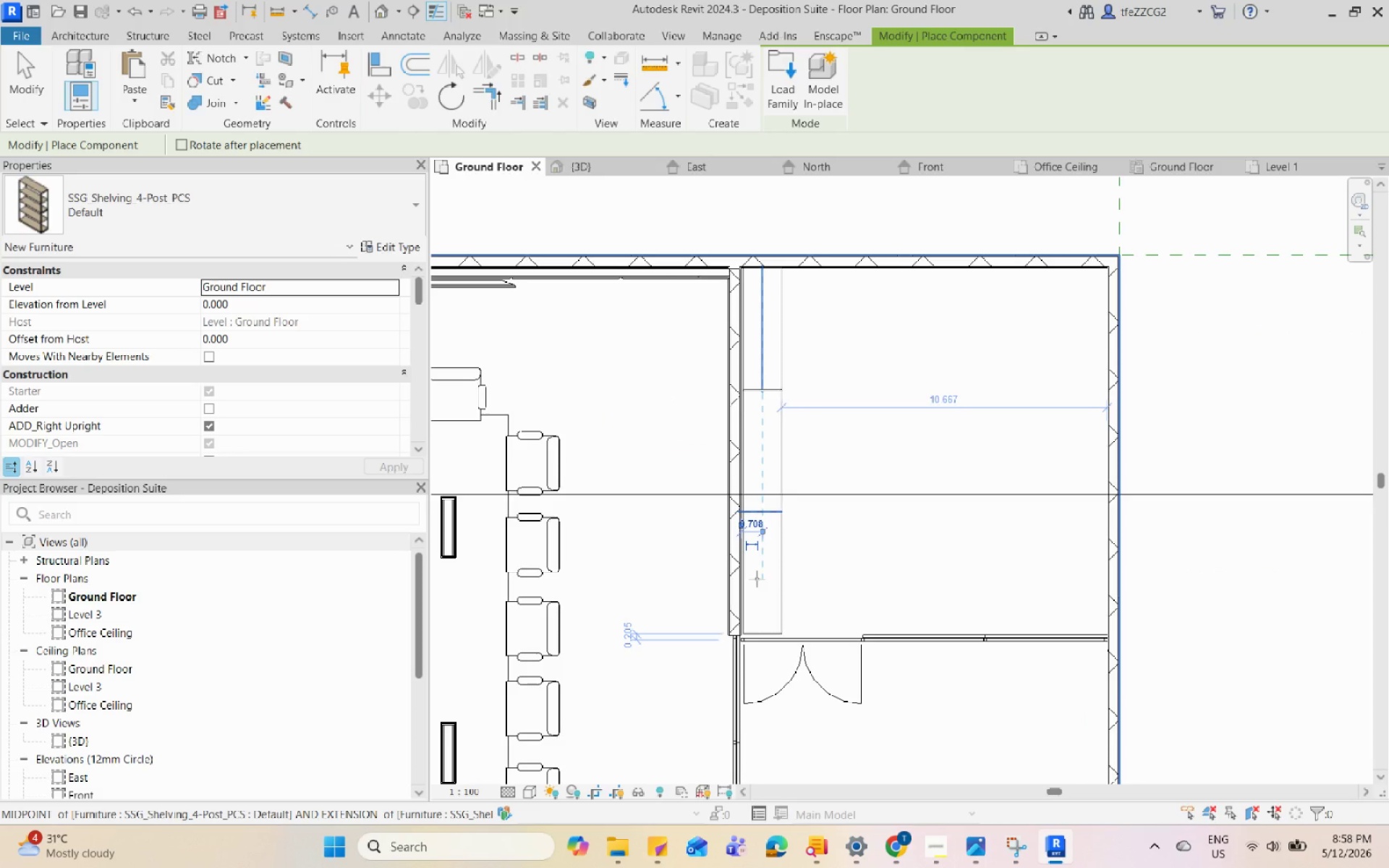 
left_click([757, 579])
 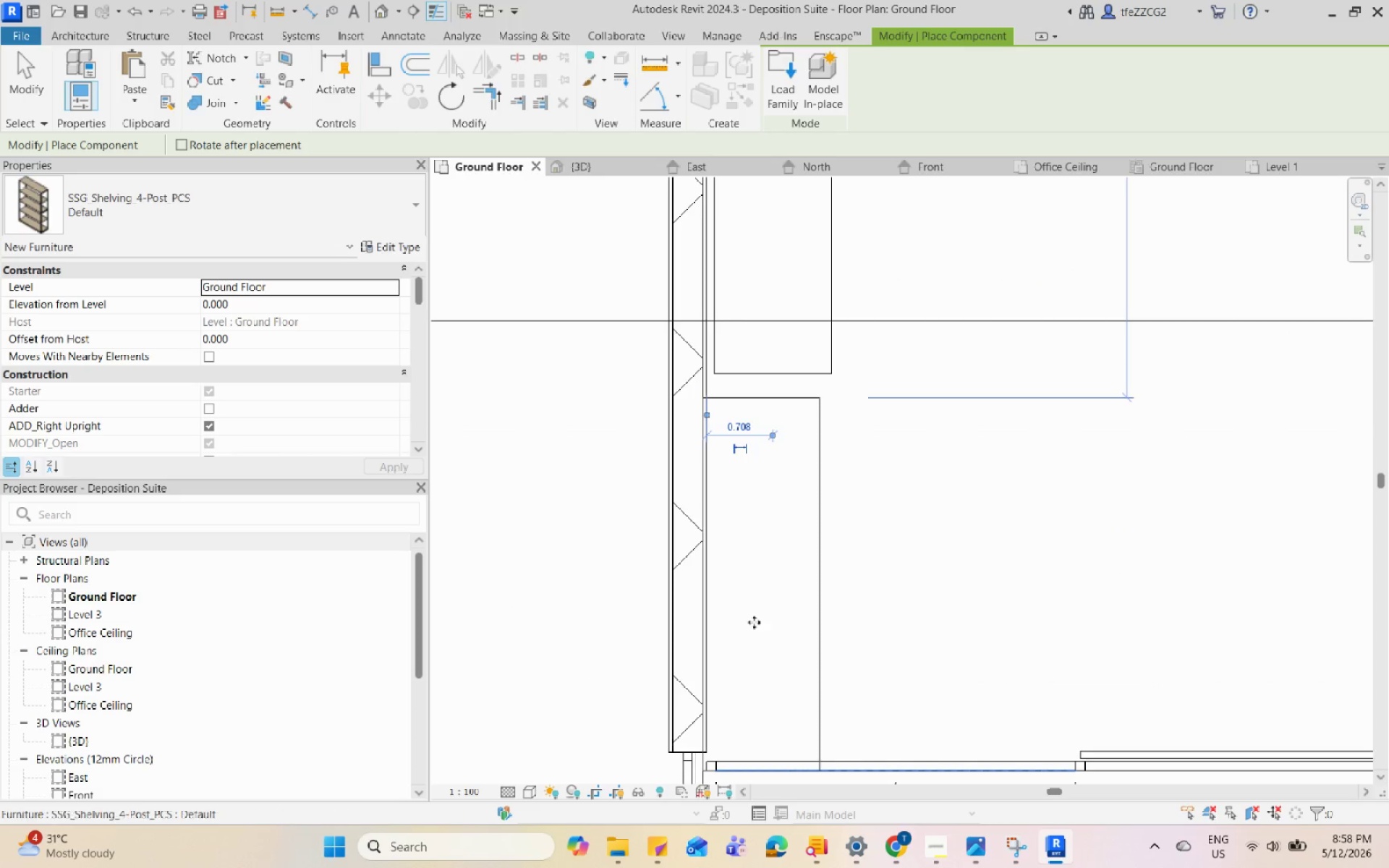 
scroll: coordinate [757, 579], scroll_direction: up, amount: 8.0
 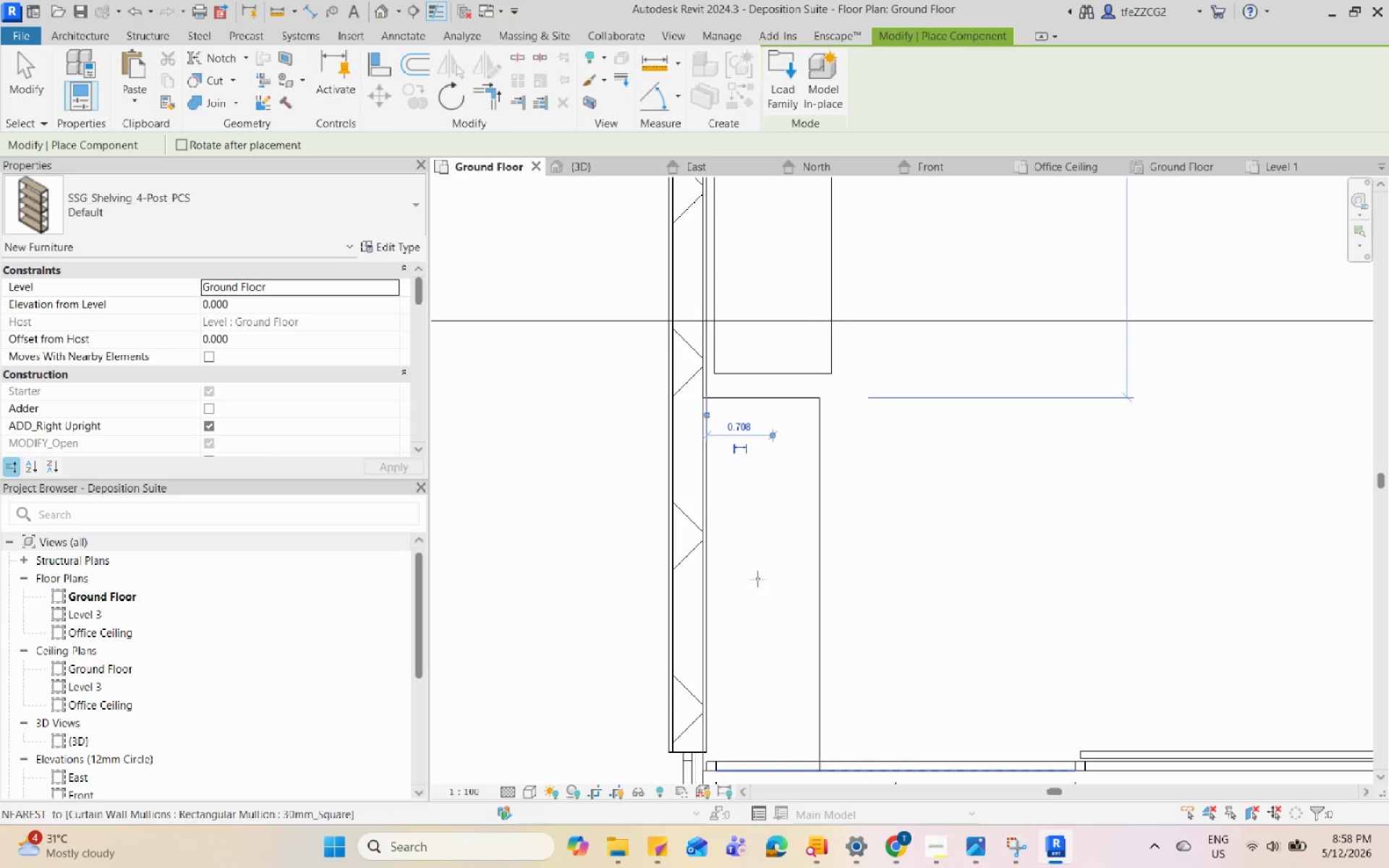 
scroll: coordinate [754, 622], scroll_direction: down, amount: 3.0
 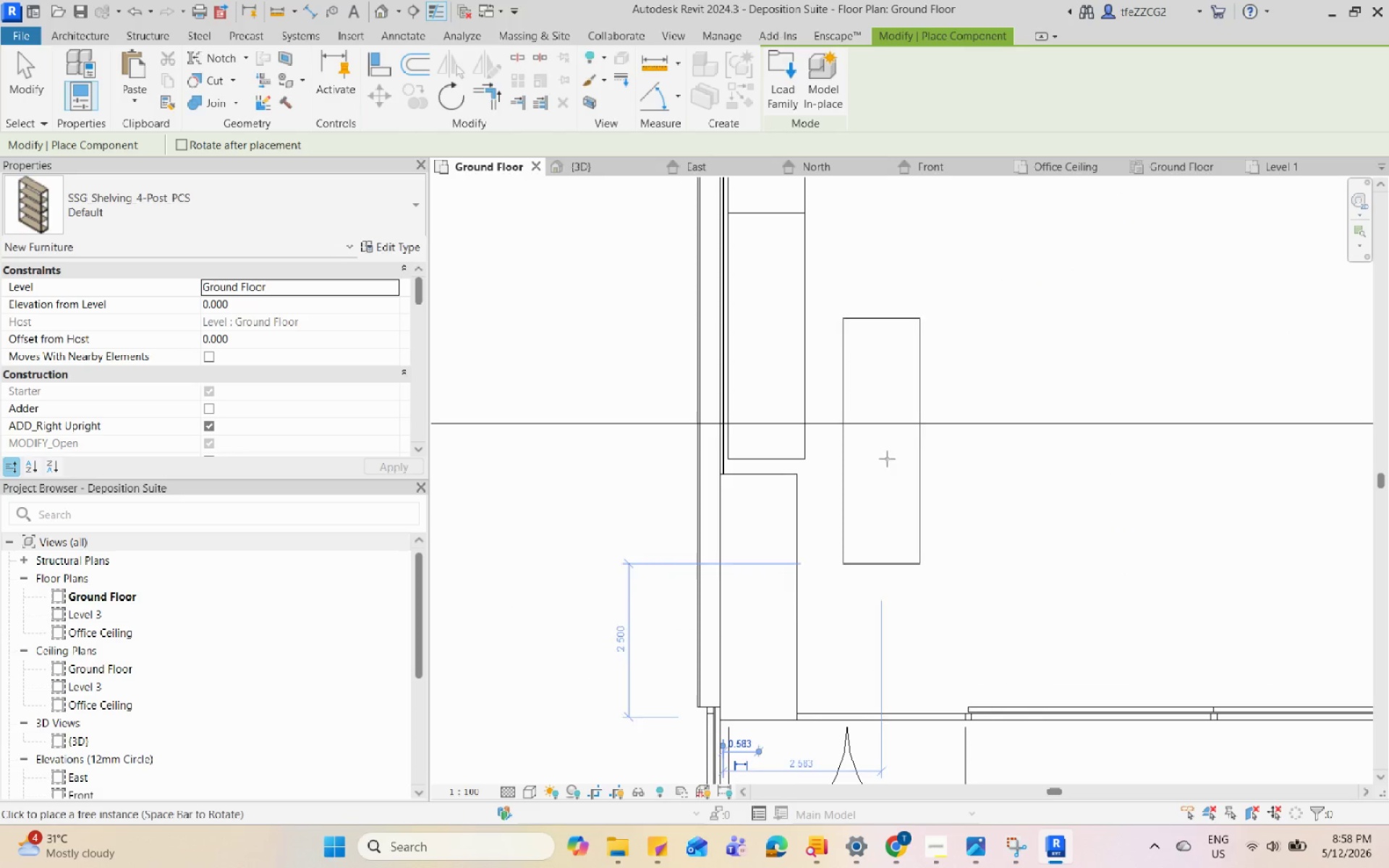 
key(Escape)
 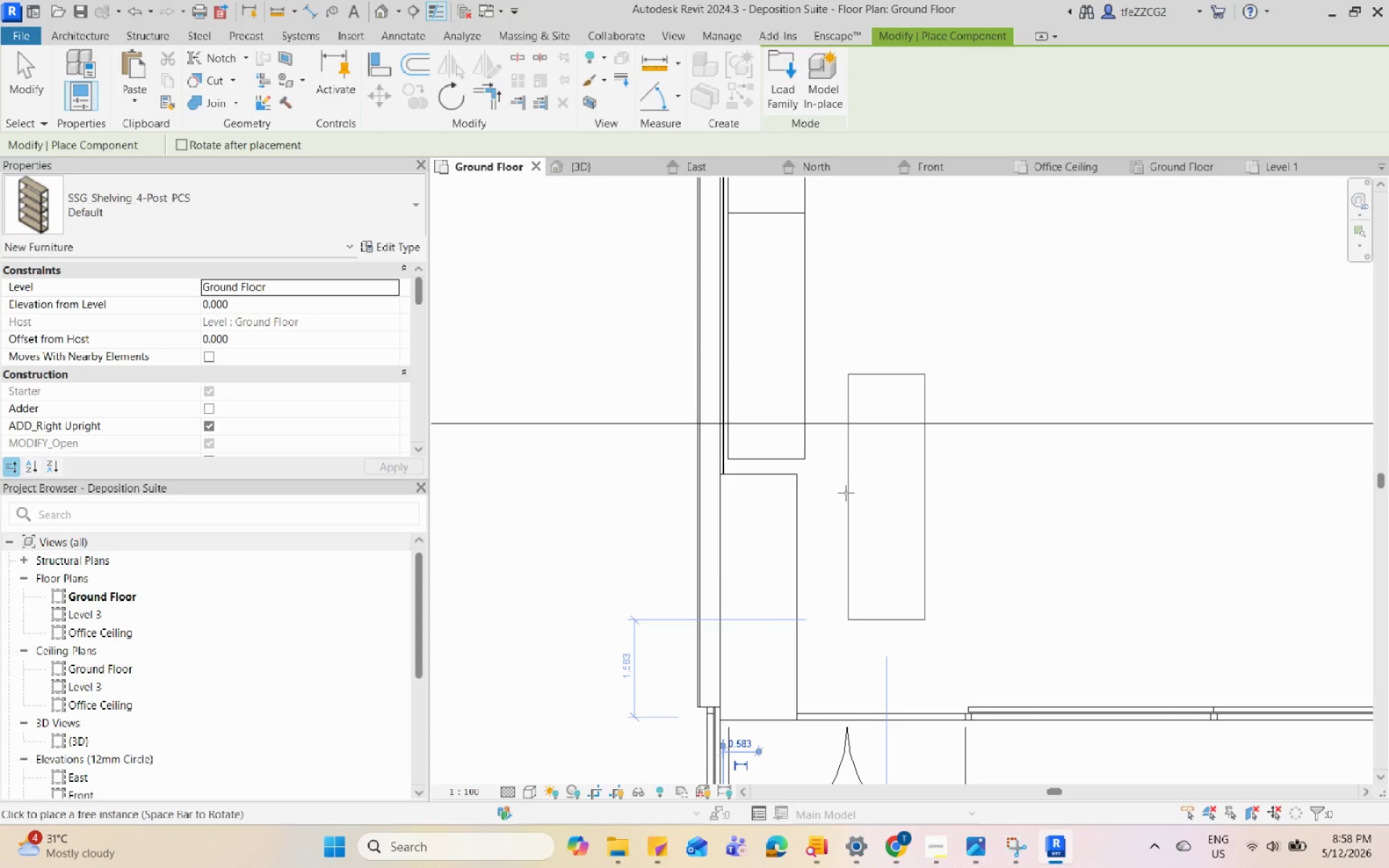 
key(Escape)
 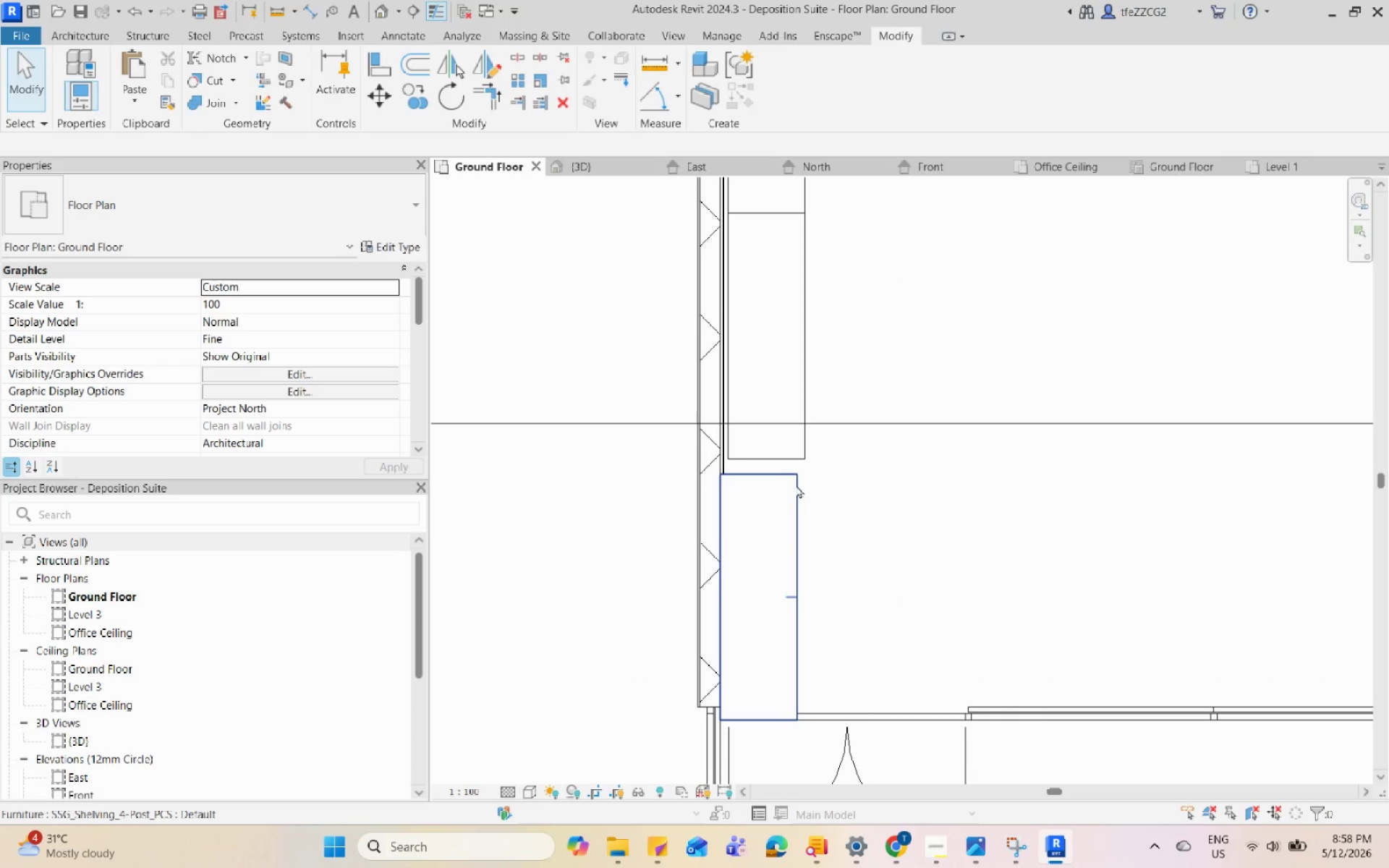 
left_click([796, 485])
 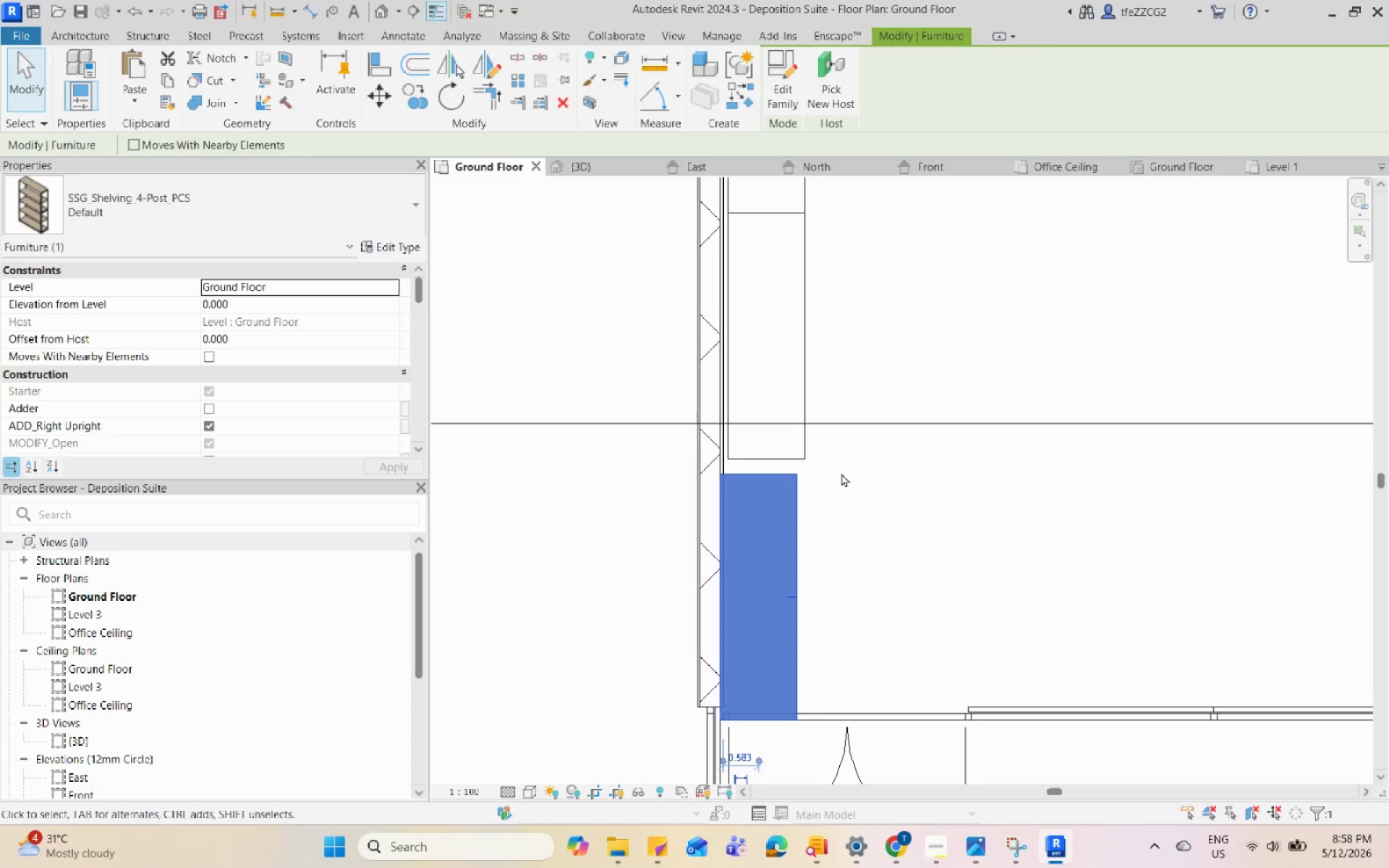 
key(ArrowRight)
 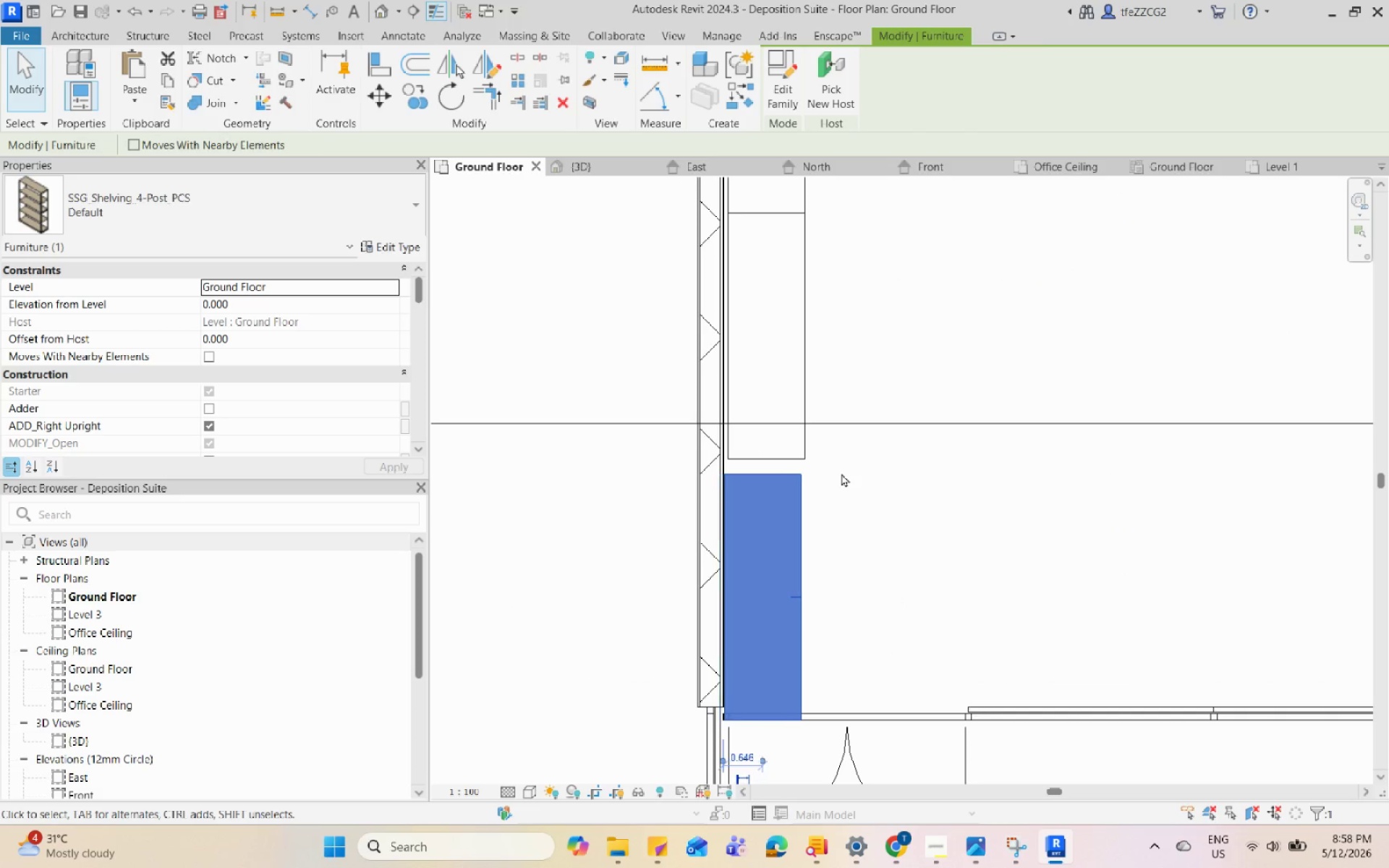 
key(ArrowRight)
 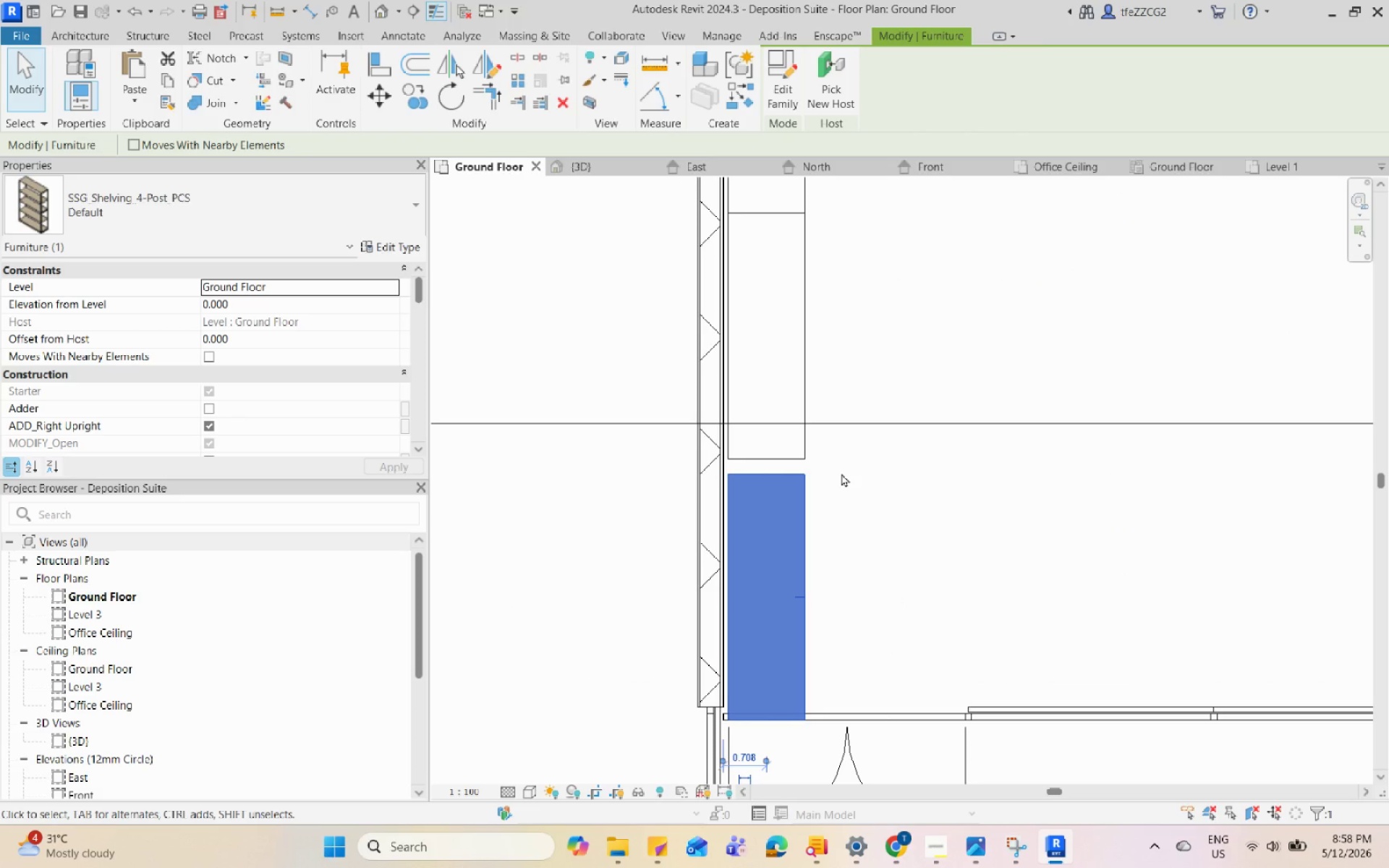 
key(ArrowUp)
 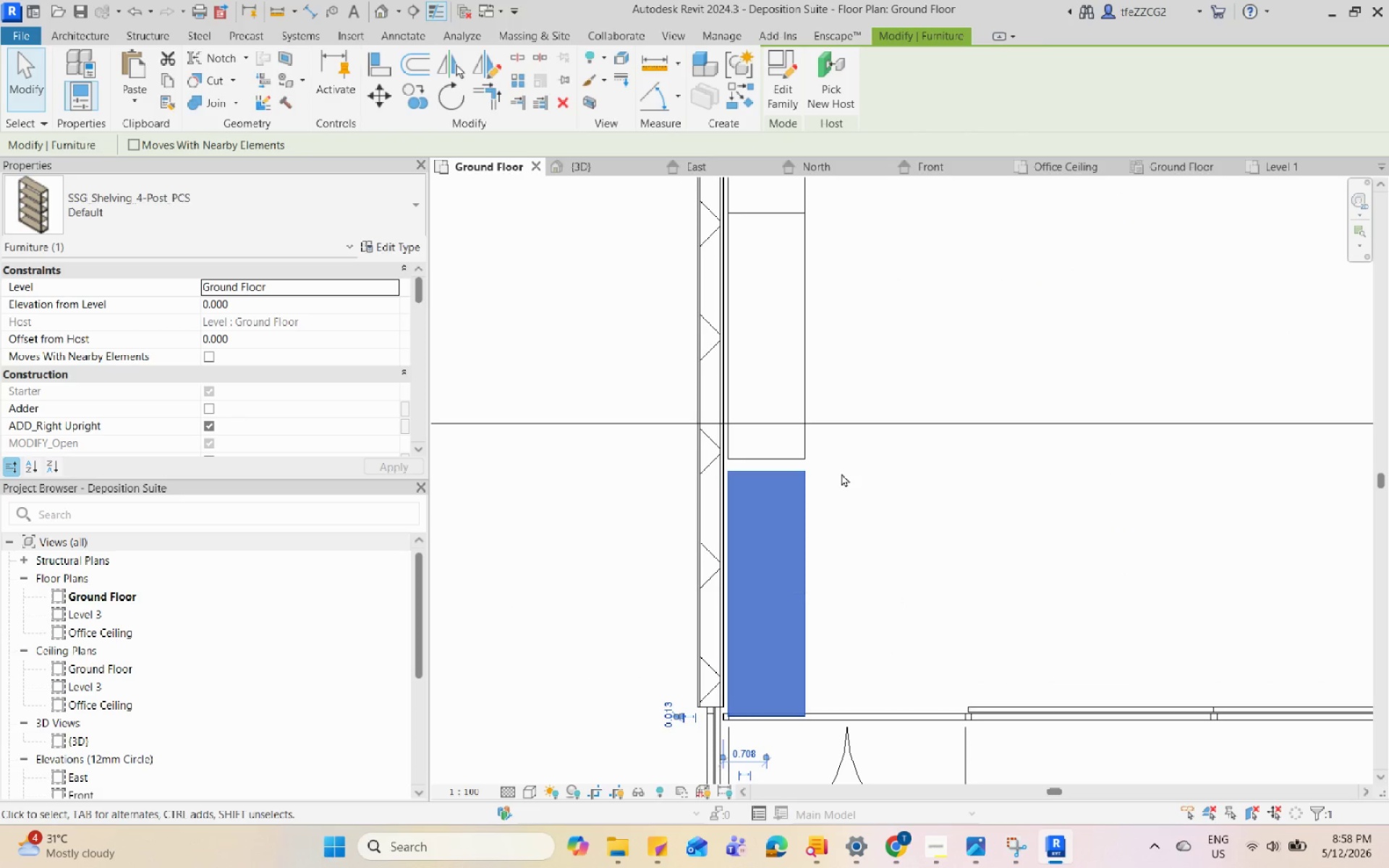 
key(ArrowUp)
 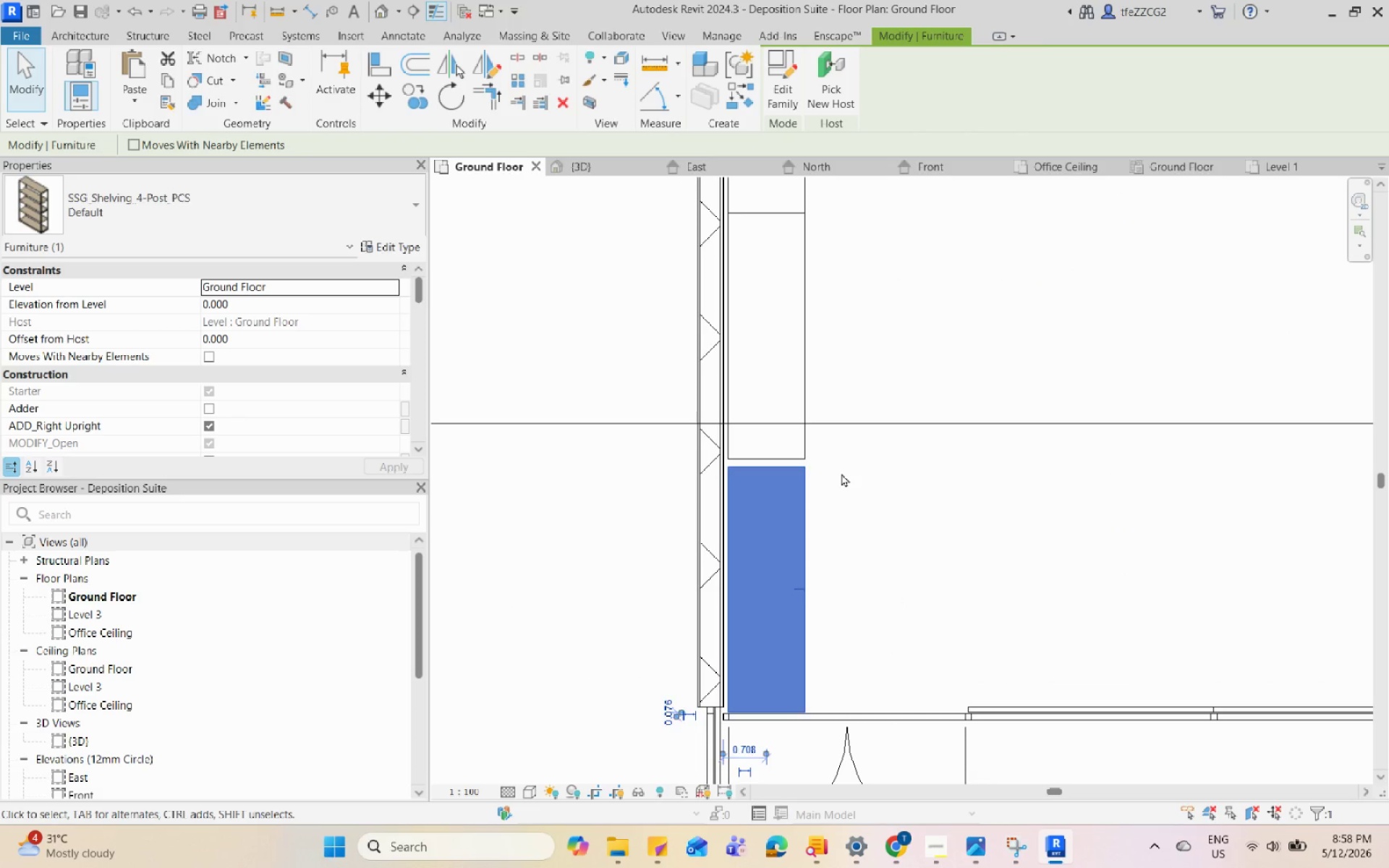 
key(ArrowUp)
 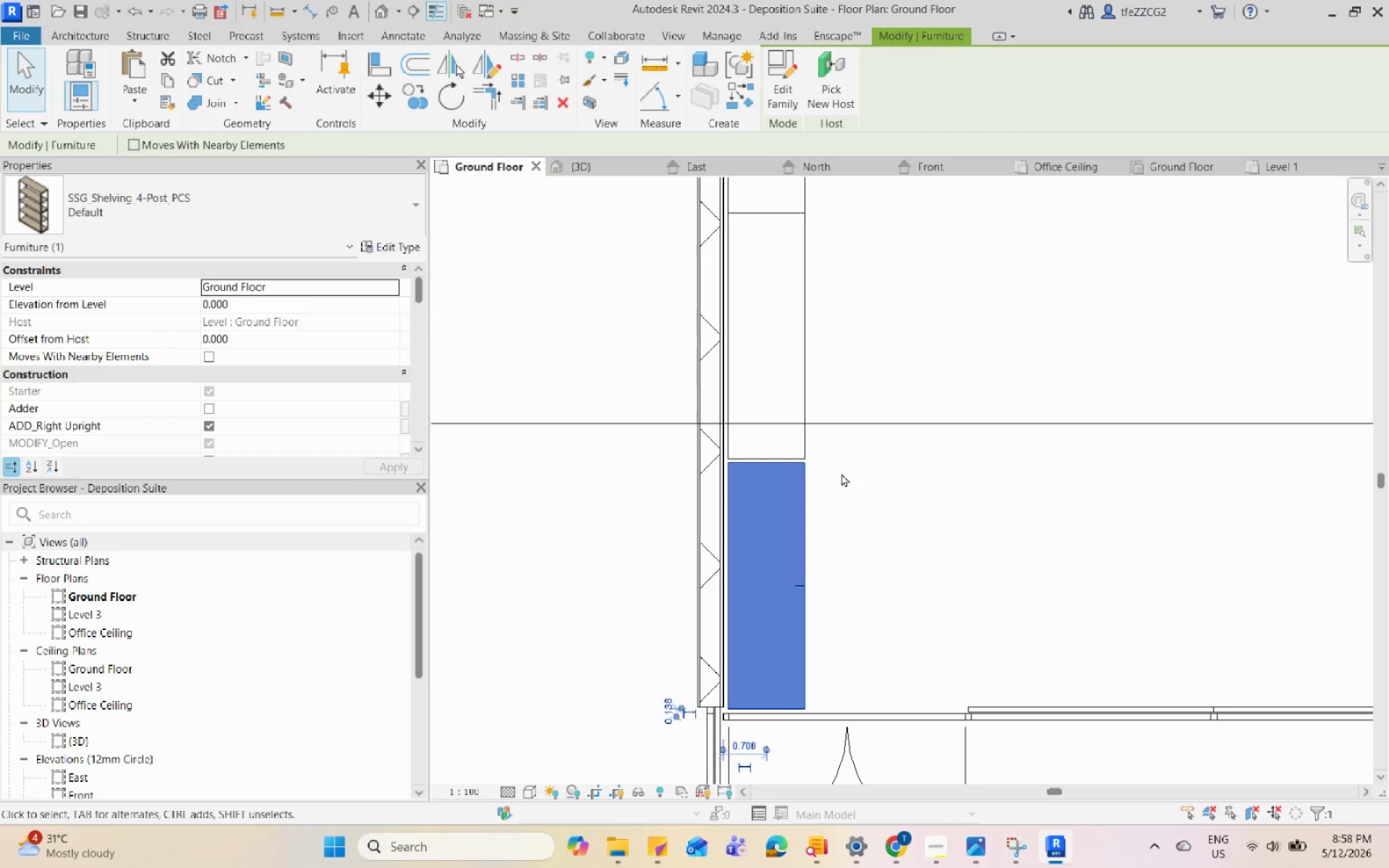 
key(ArrowUp)
 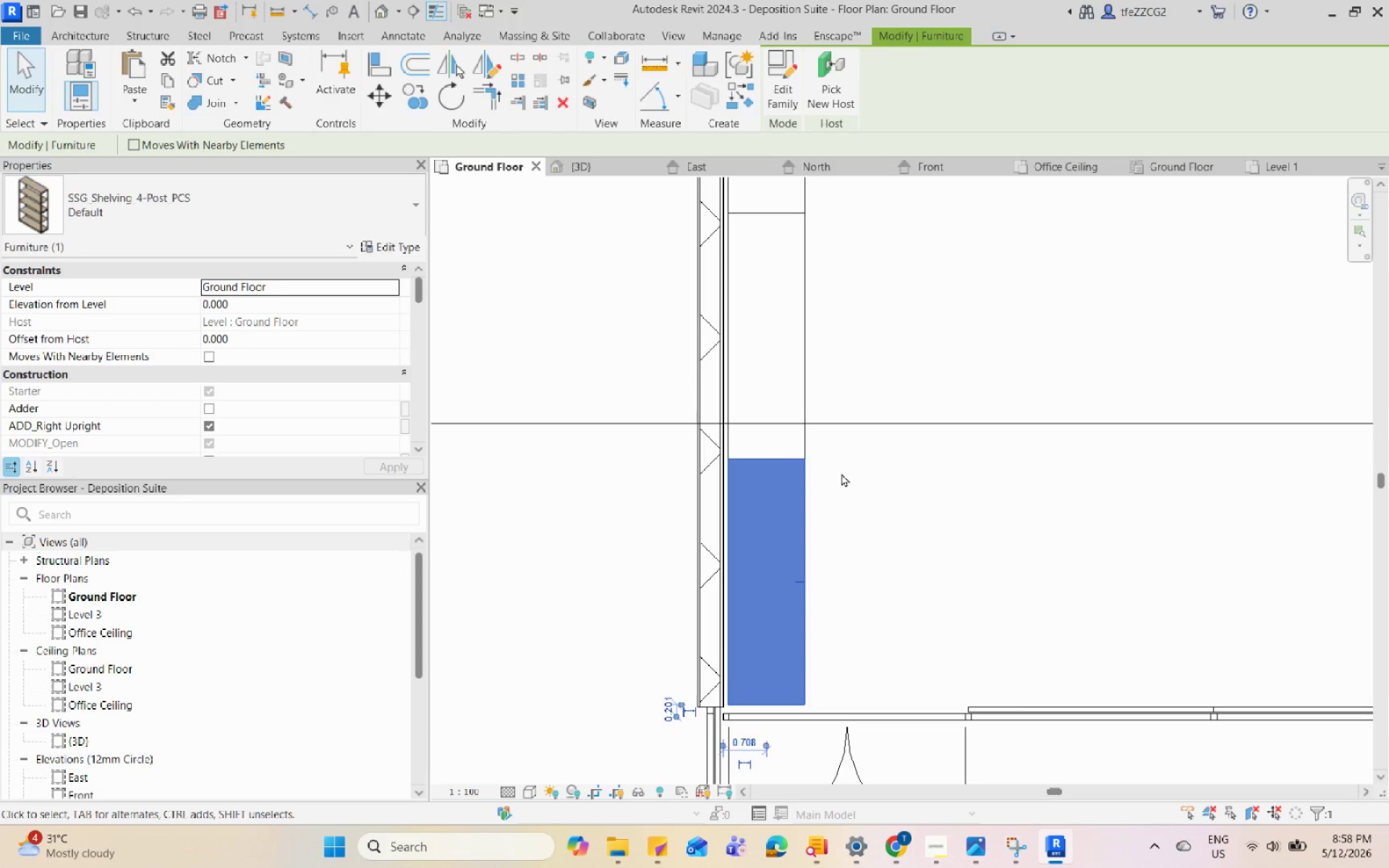 
key(Escape)
 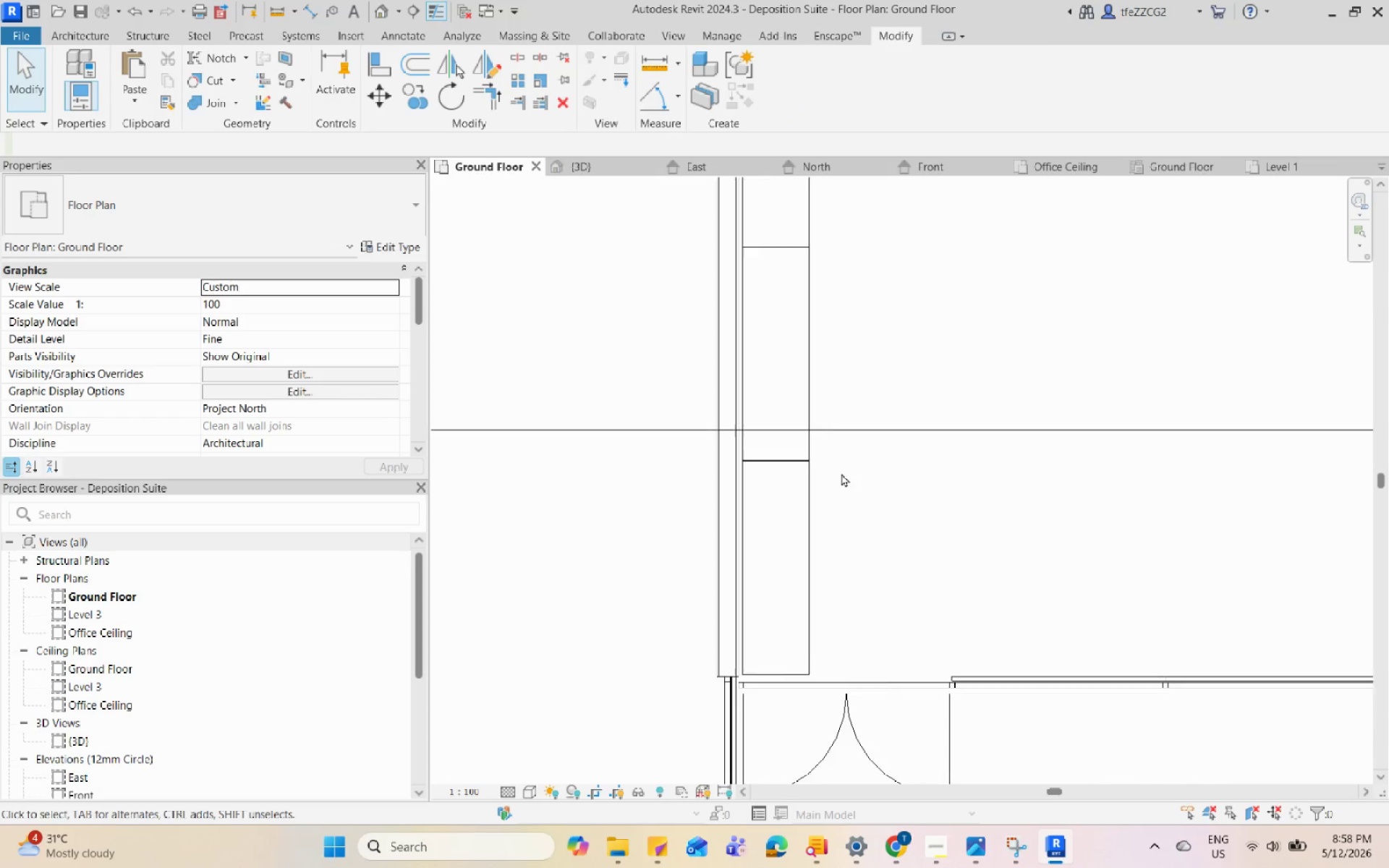 
scroll: coordinate [815, 485], scroll_direction: down, amount: 8.0
 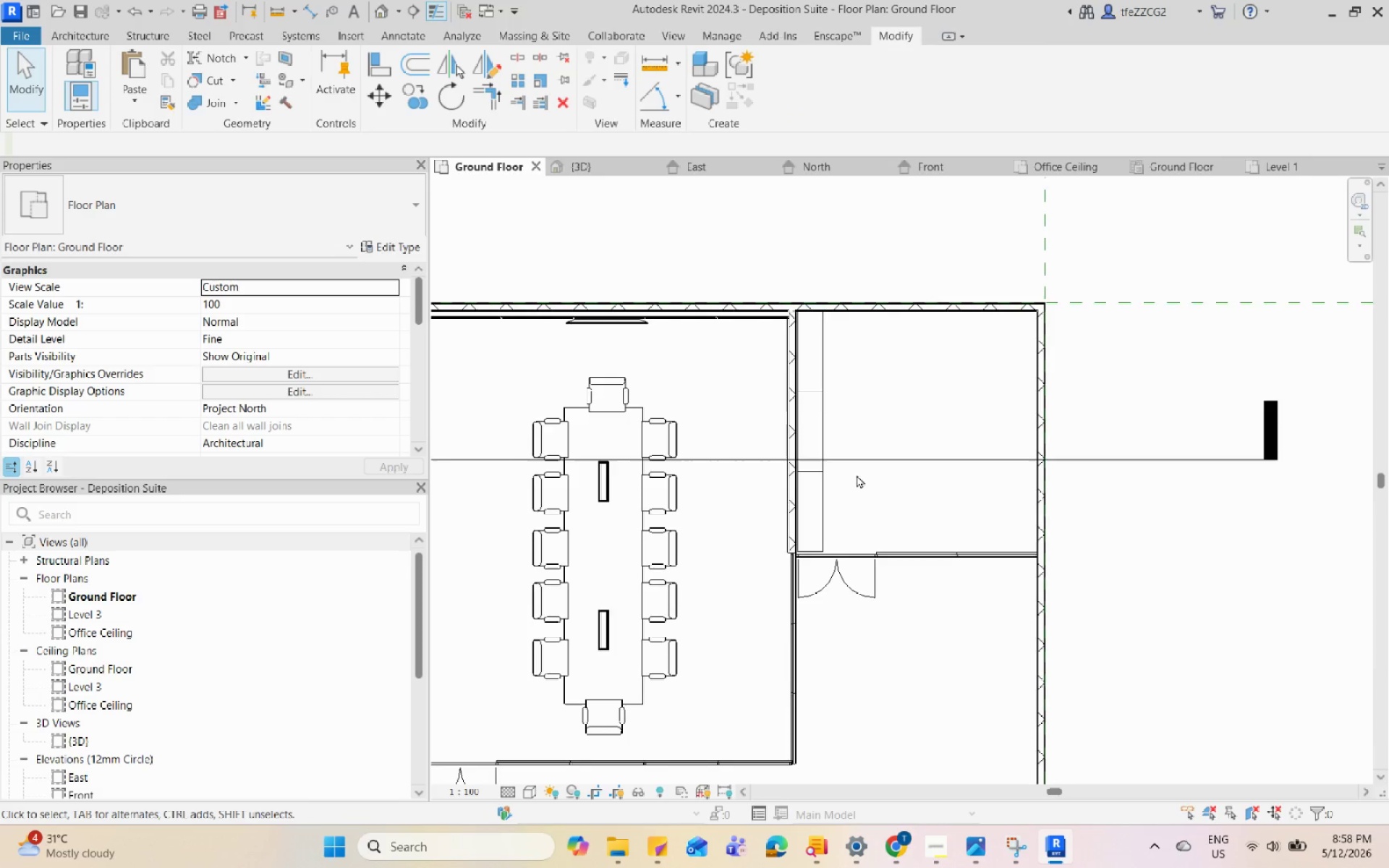 
left_click([816, 504])
 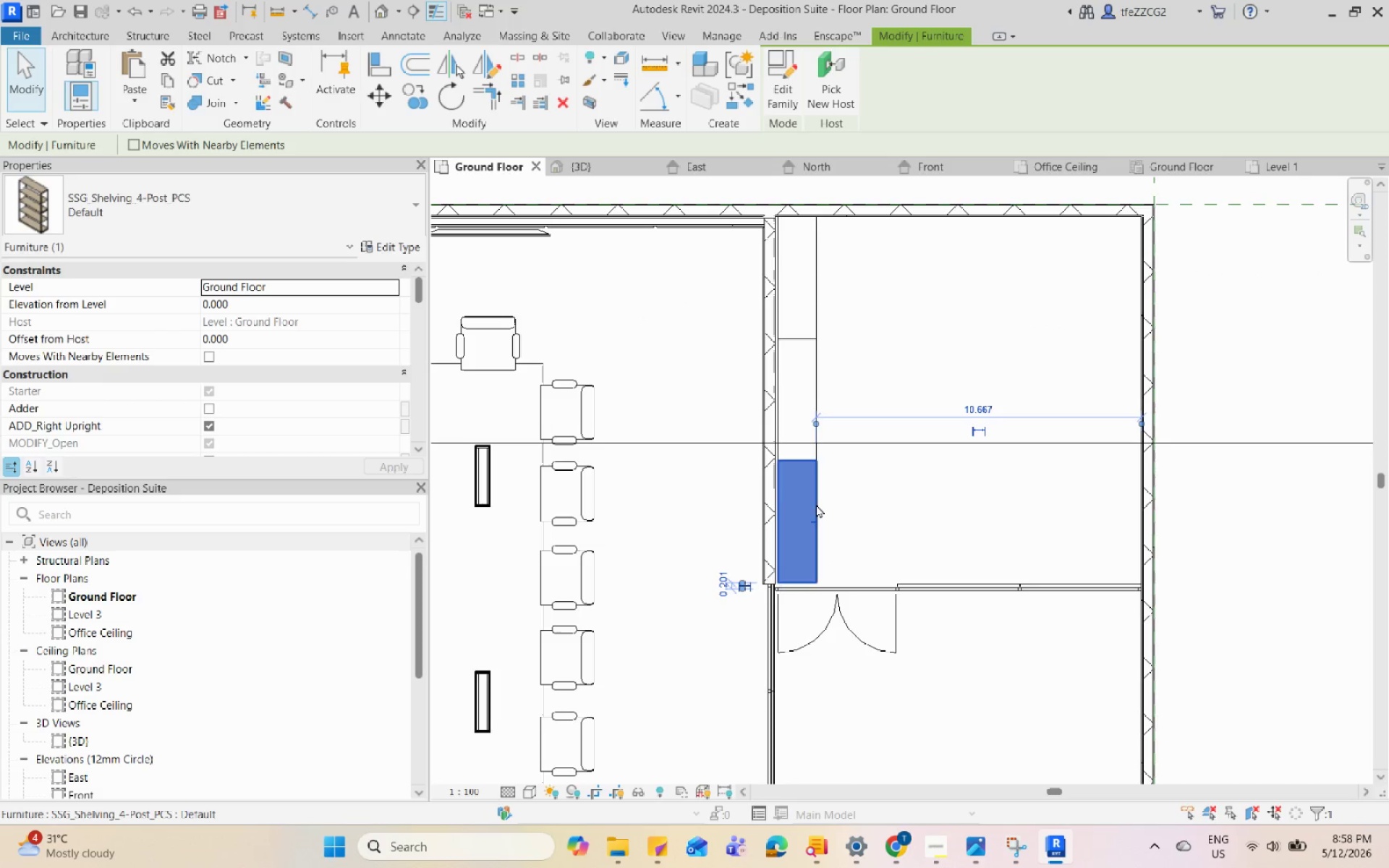 
scroll: coordinate [833, 494], scroll_direction: up, amount: 3.0
 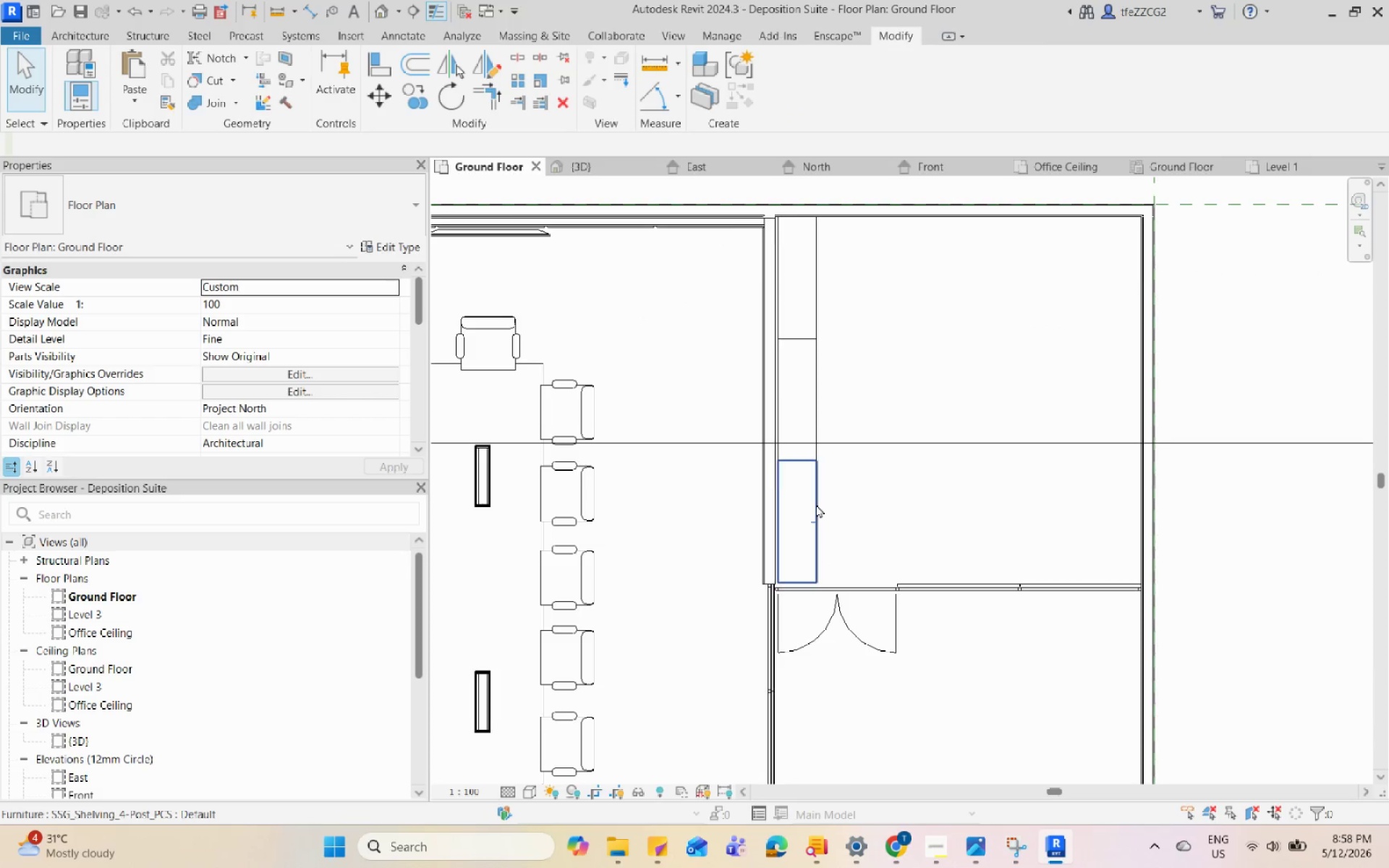 
type(de)
 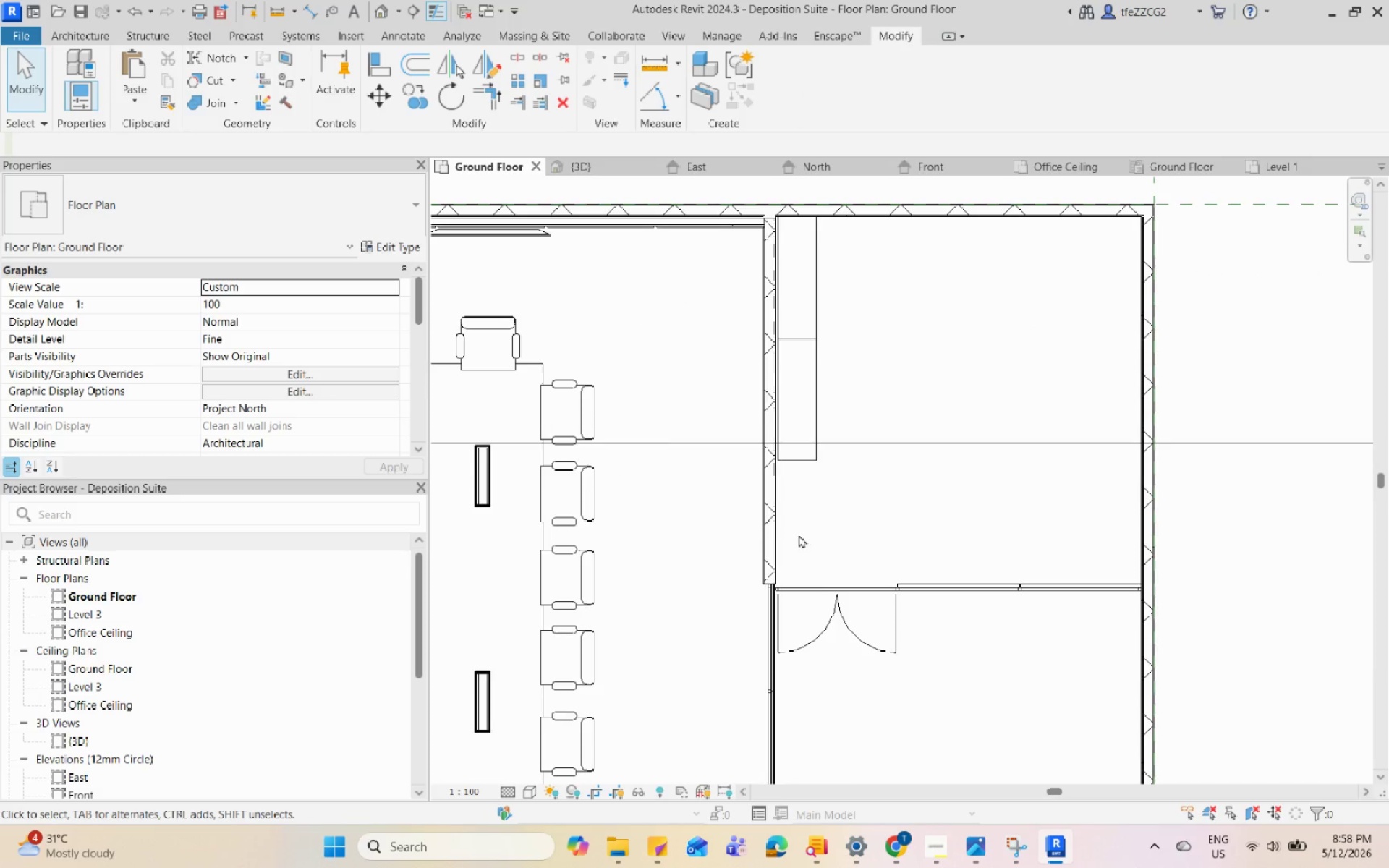 
left_click([812, 329])
 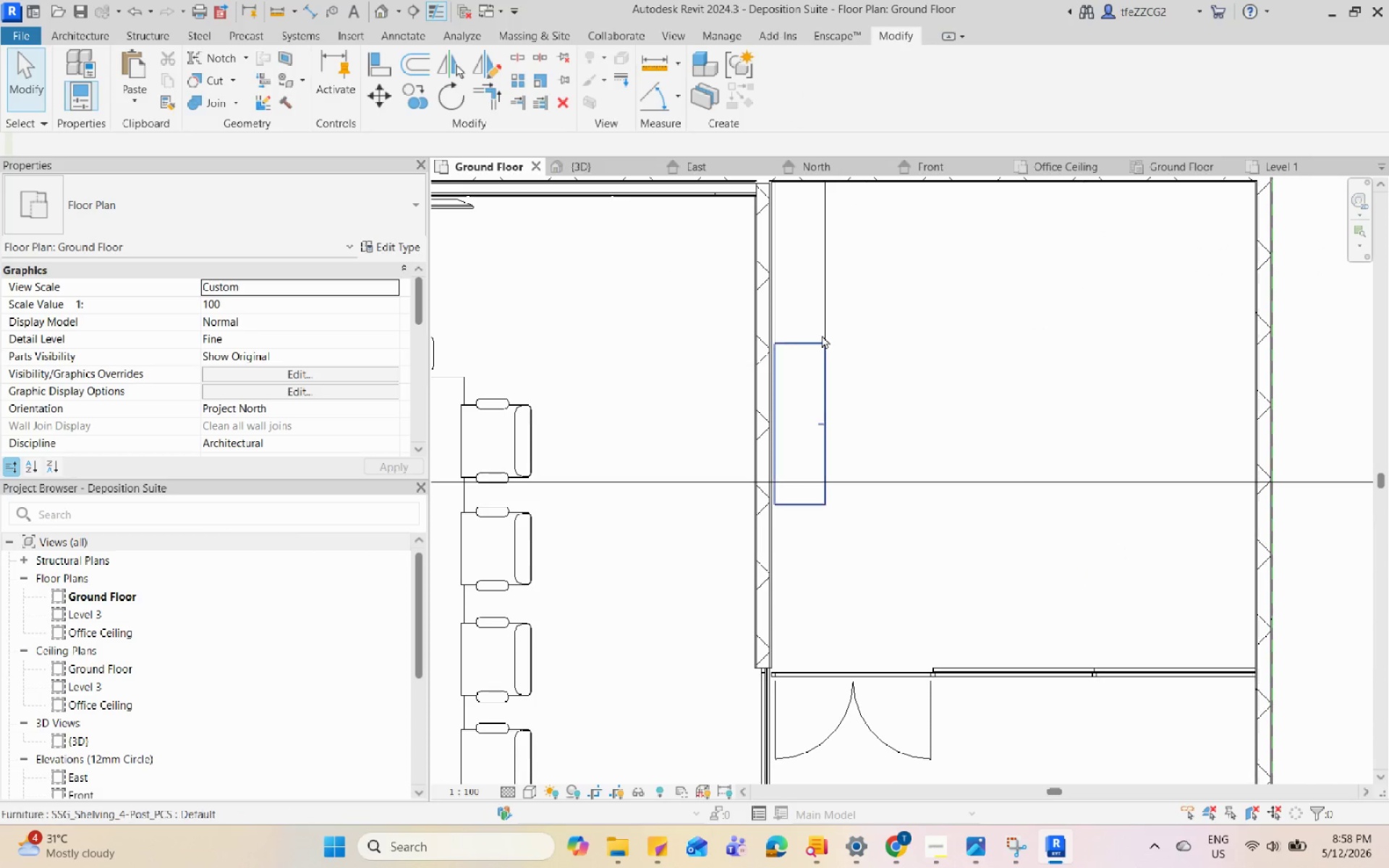 
scroll: coordinate [786, 412], scroll_direction: up, amount: 2.0
 